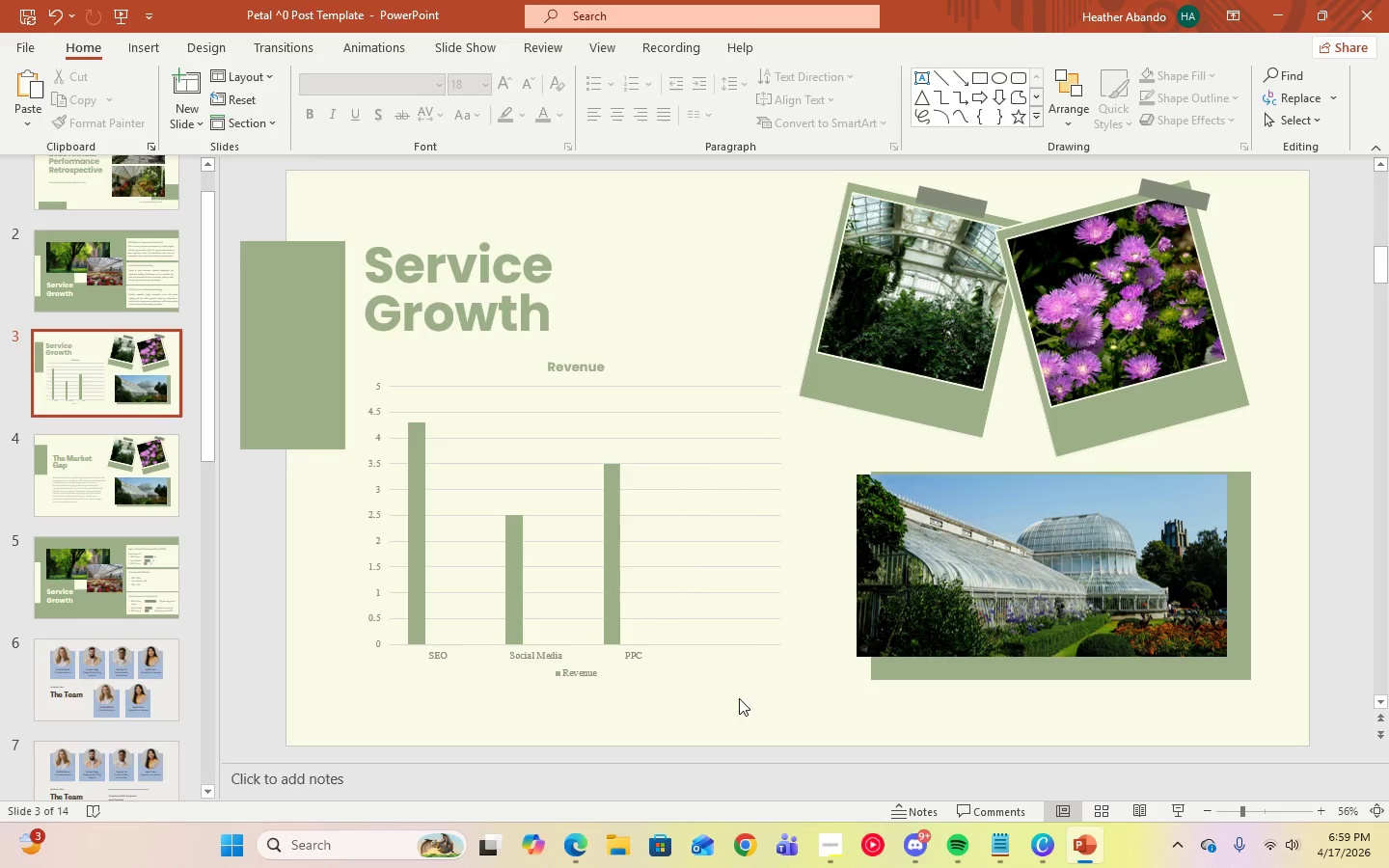 
left_click([677, 665])
 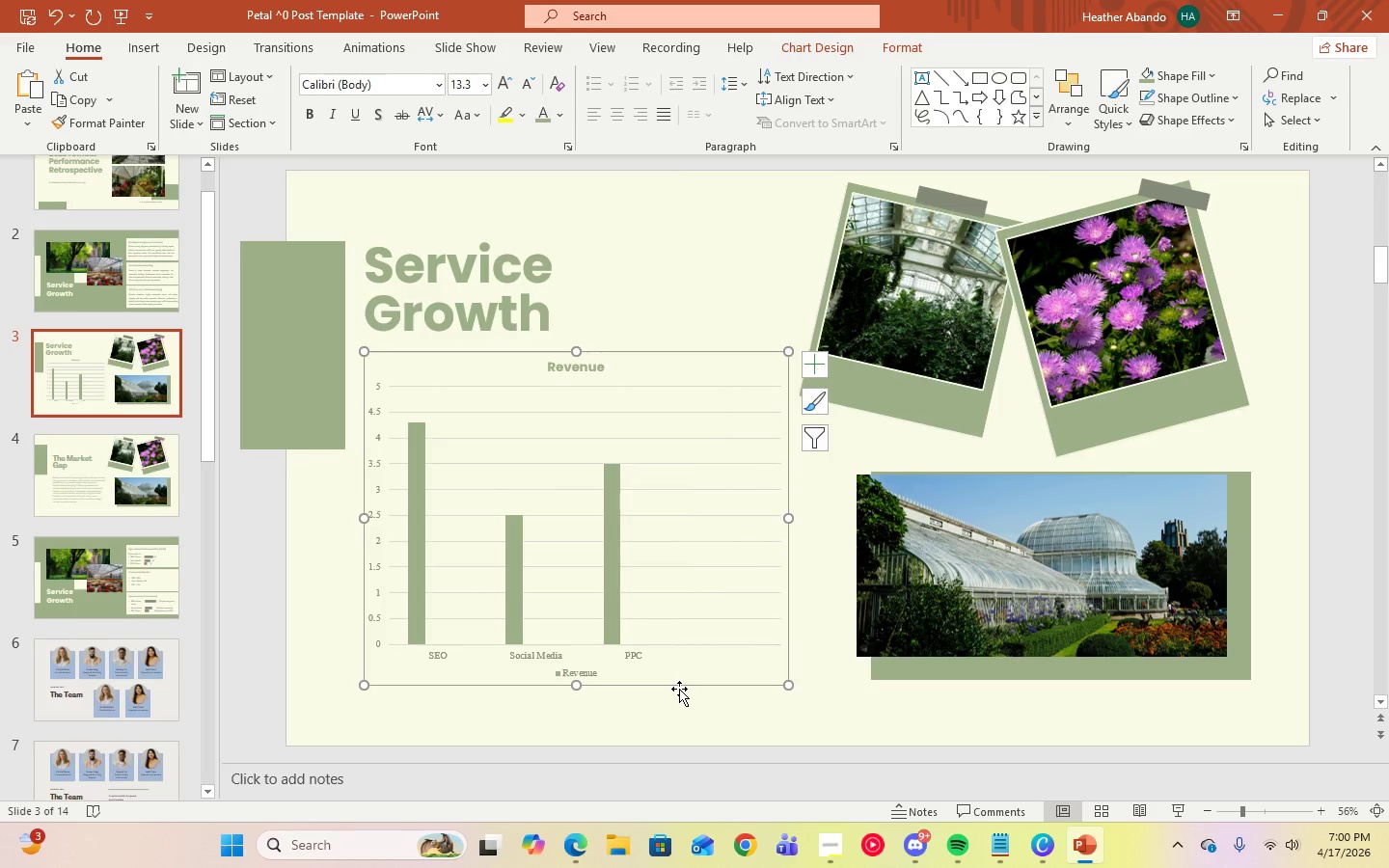 
left_click([836, 700])
 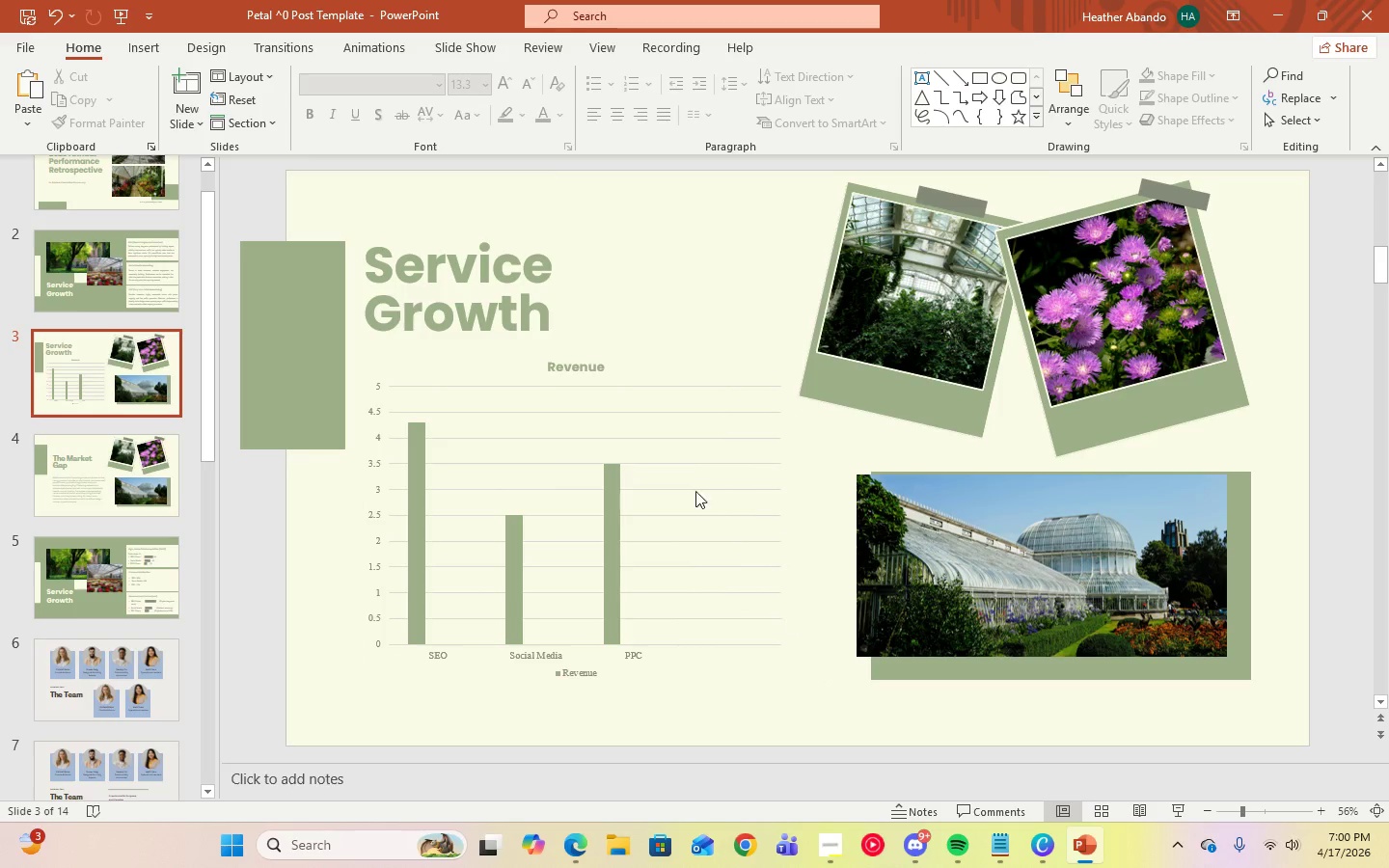 
left_click([521, 328])
 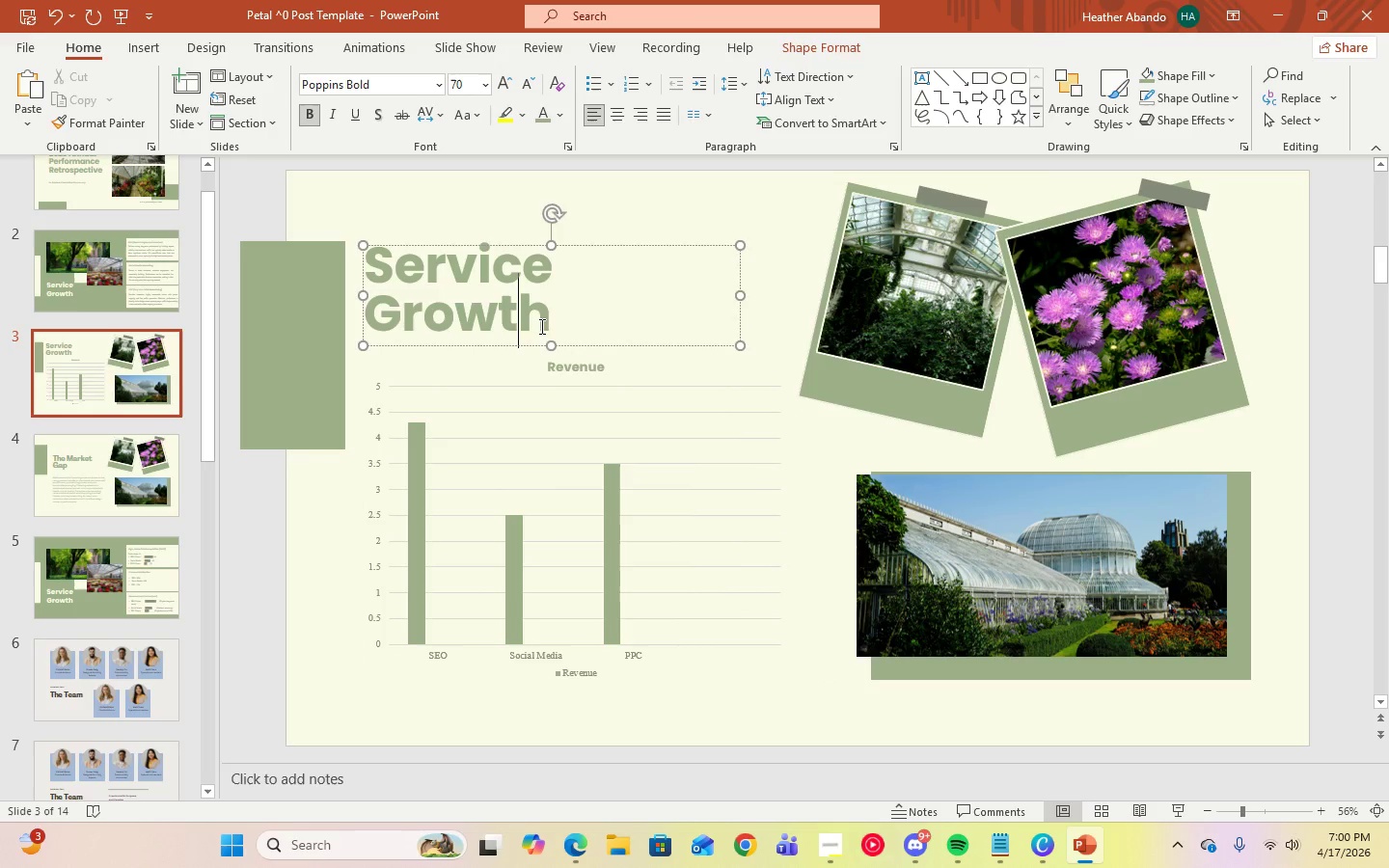 
left_click([556, 325])
 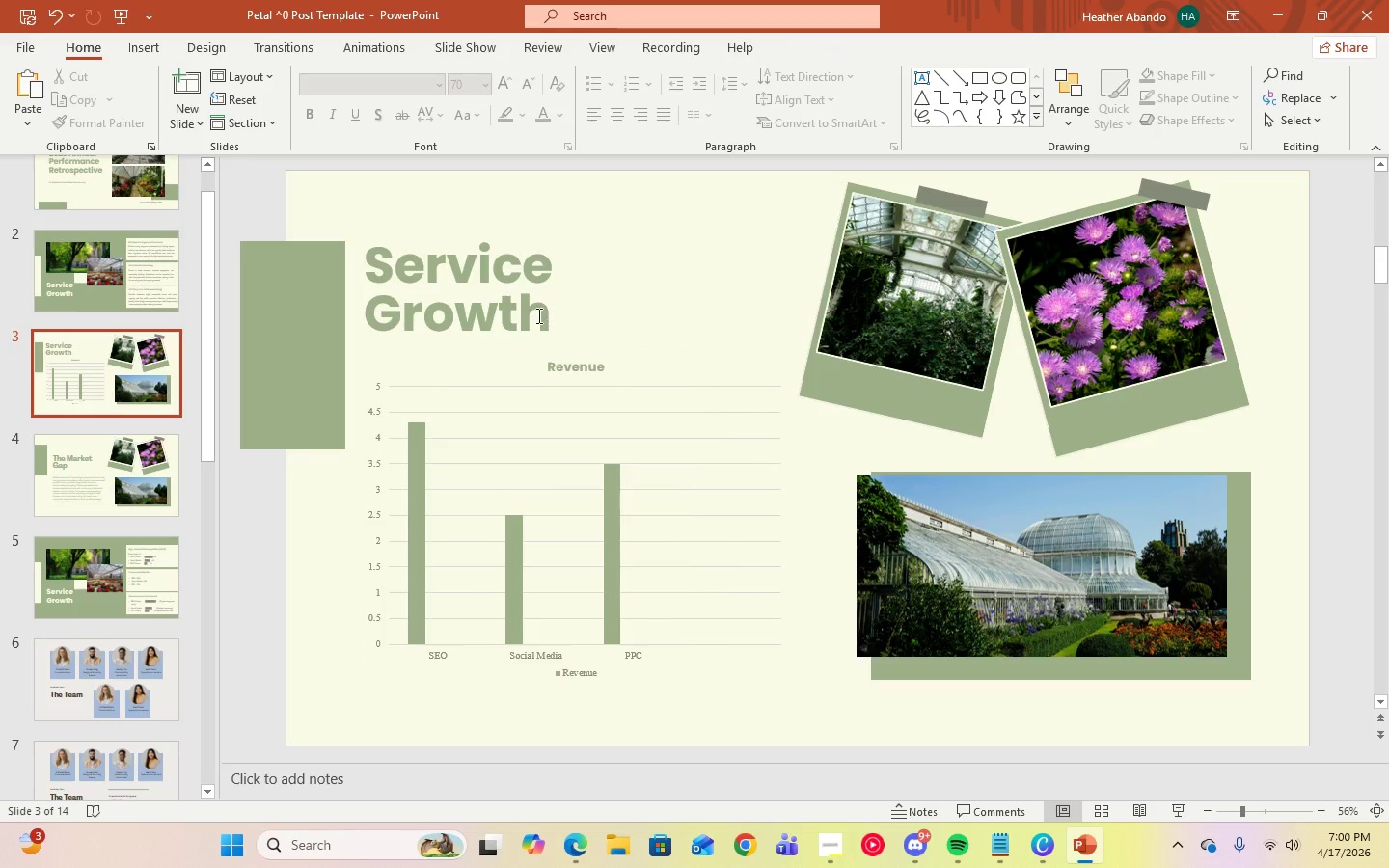 
left_click([536, 315])
 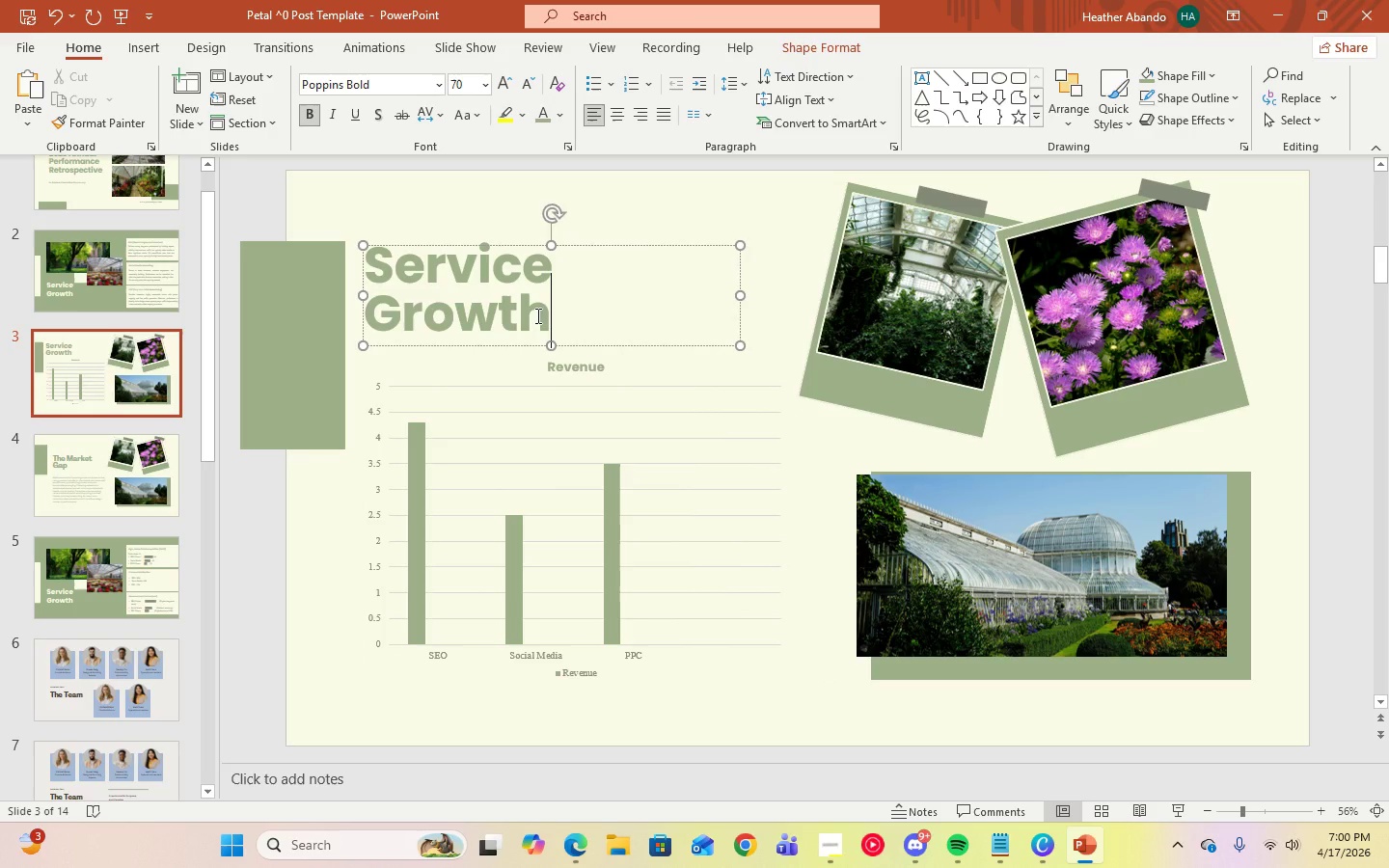 
key(Control+A)
 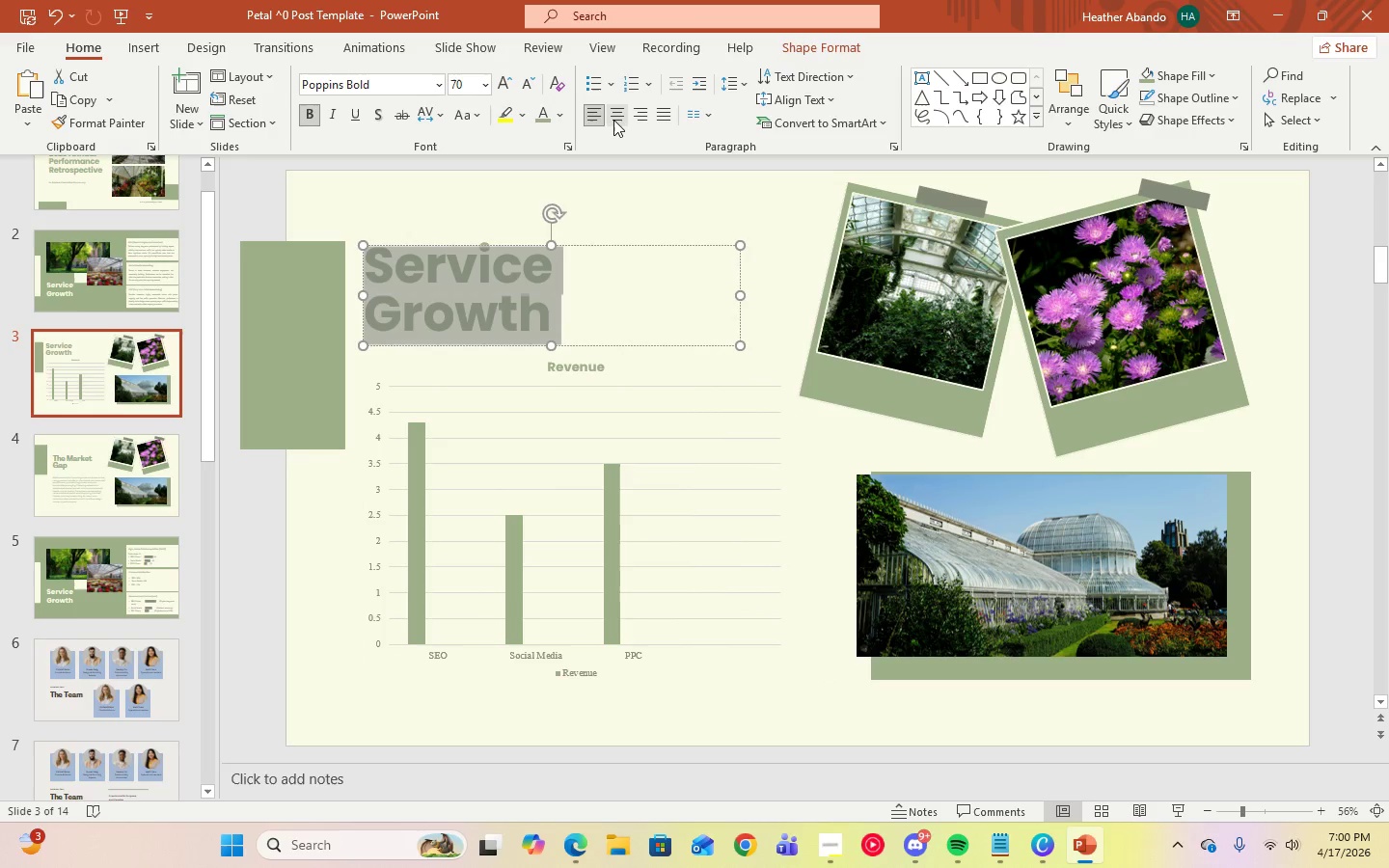 
left_click([613, 119])
 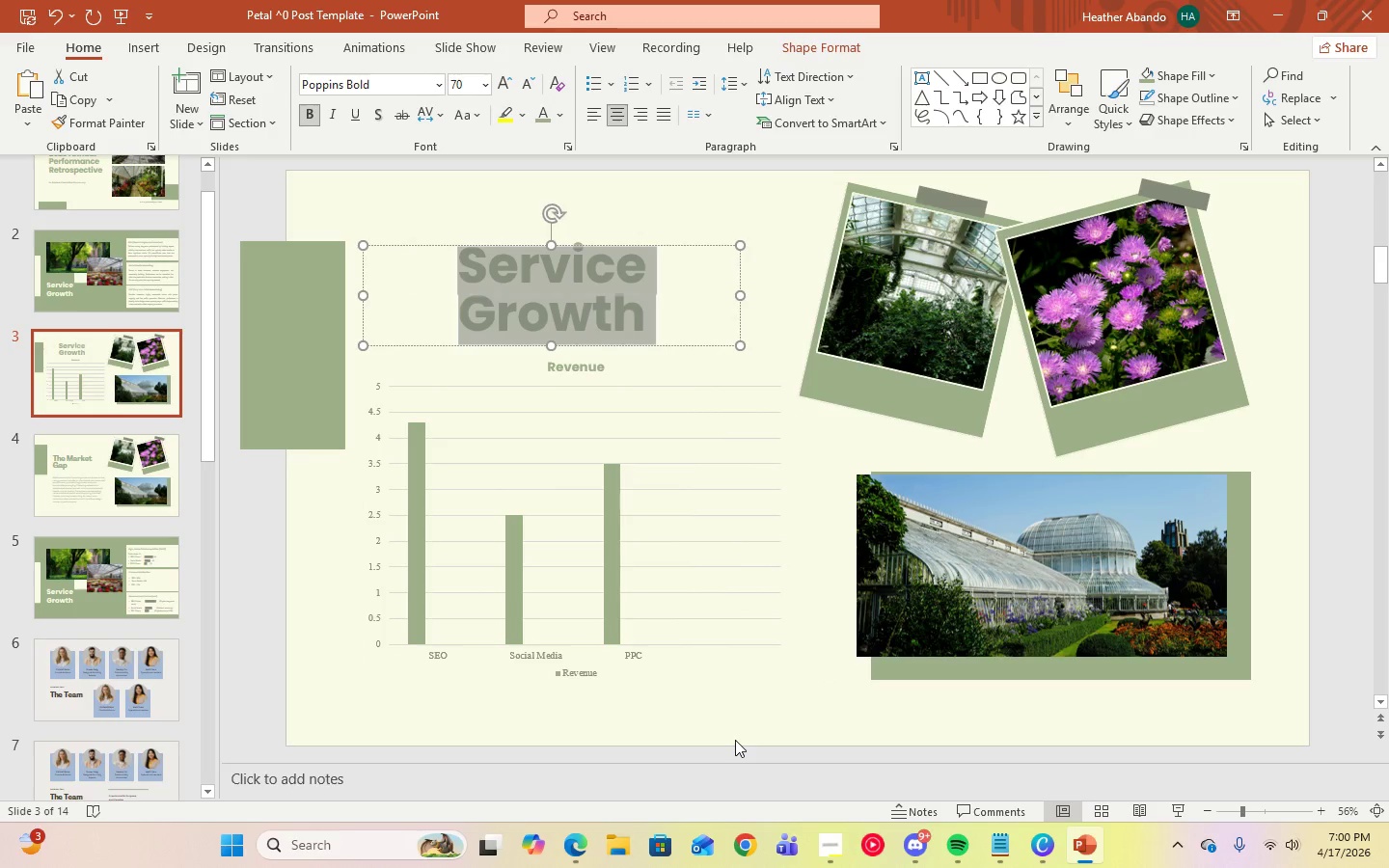 
left_click([735, 736])
 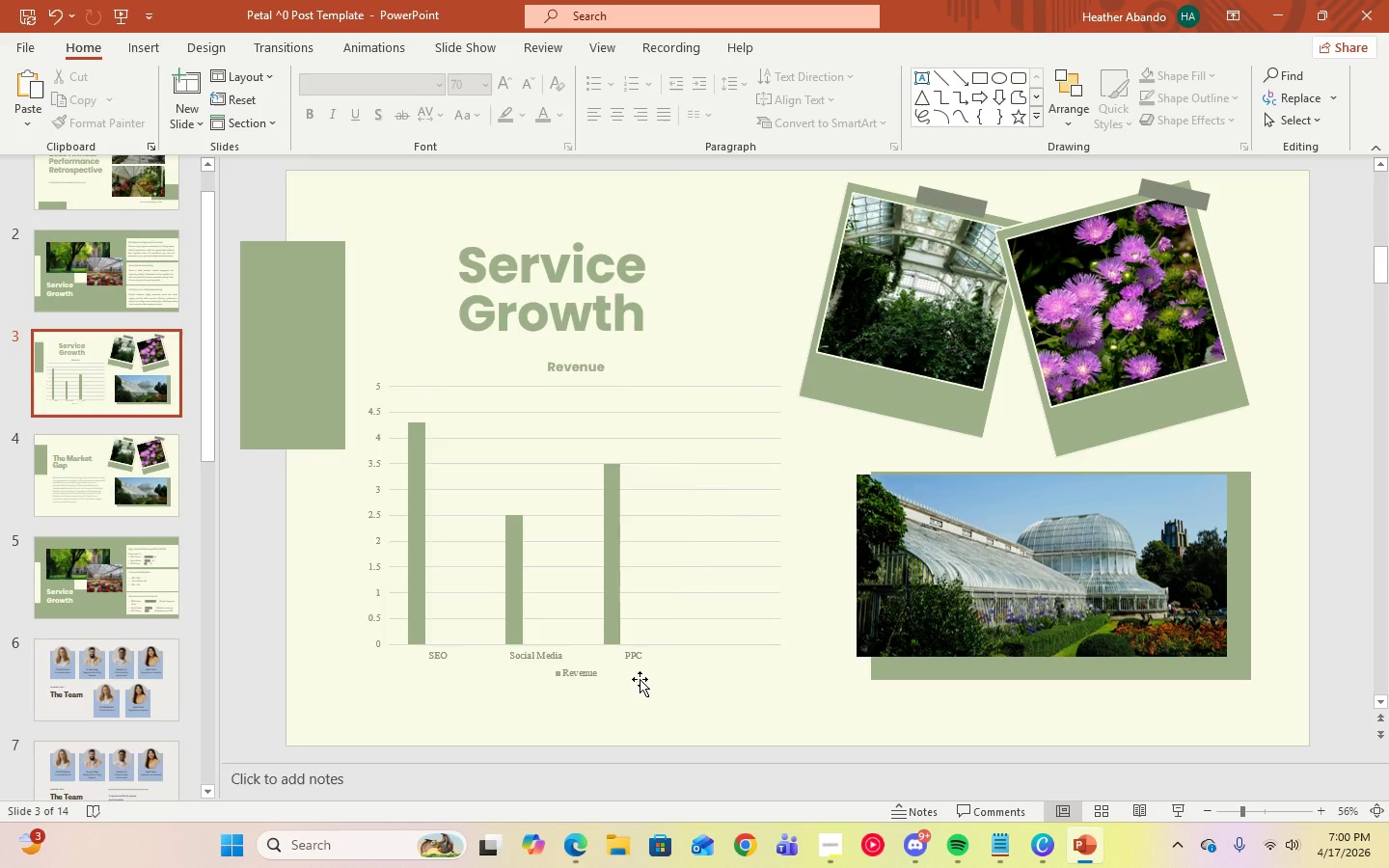 
left_click([638, 689])
 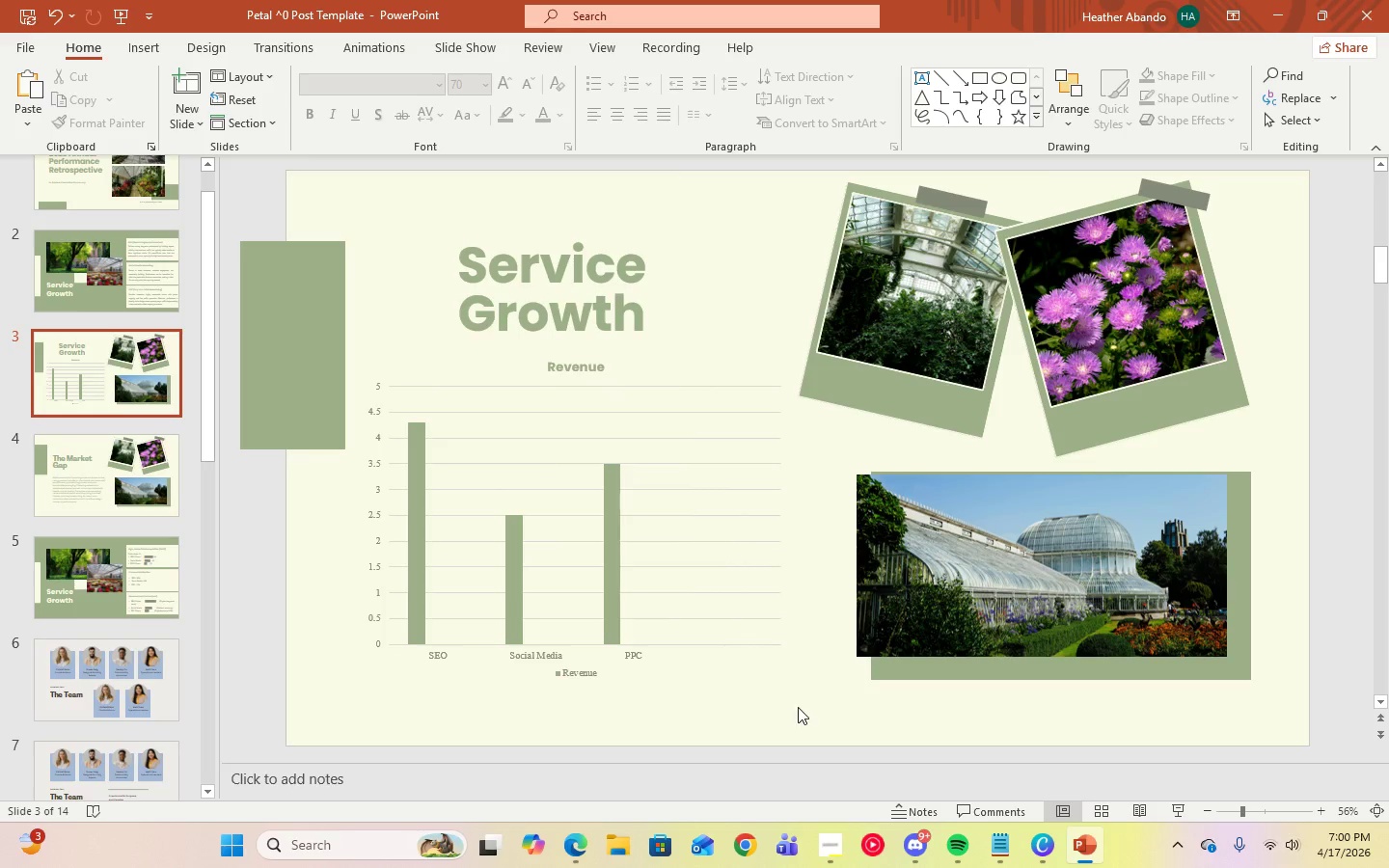 
left_click([798, 707])
 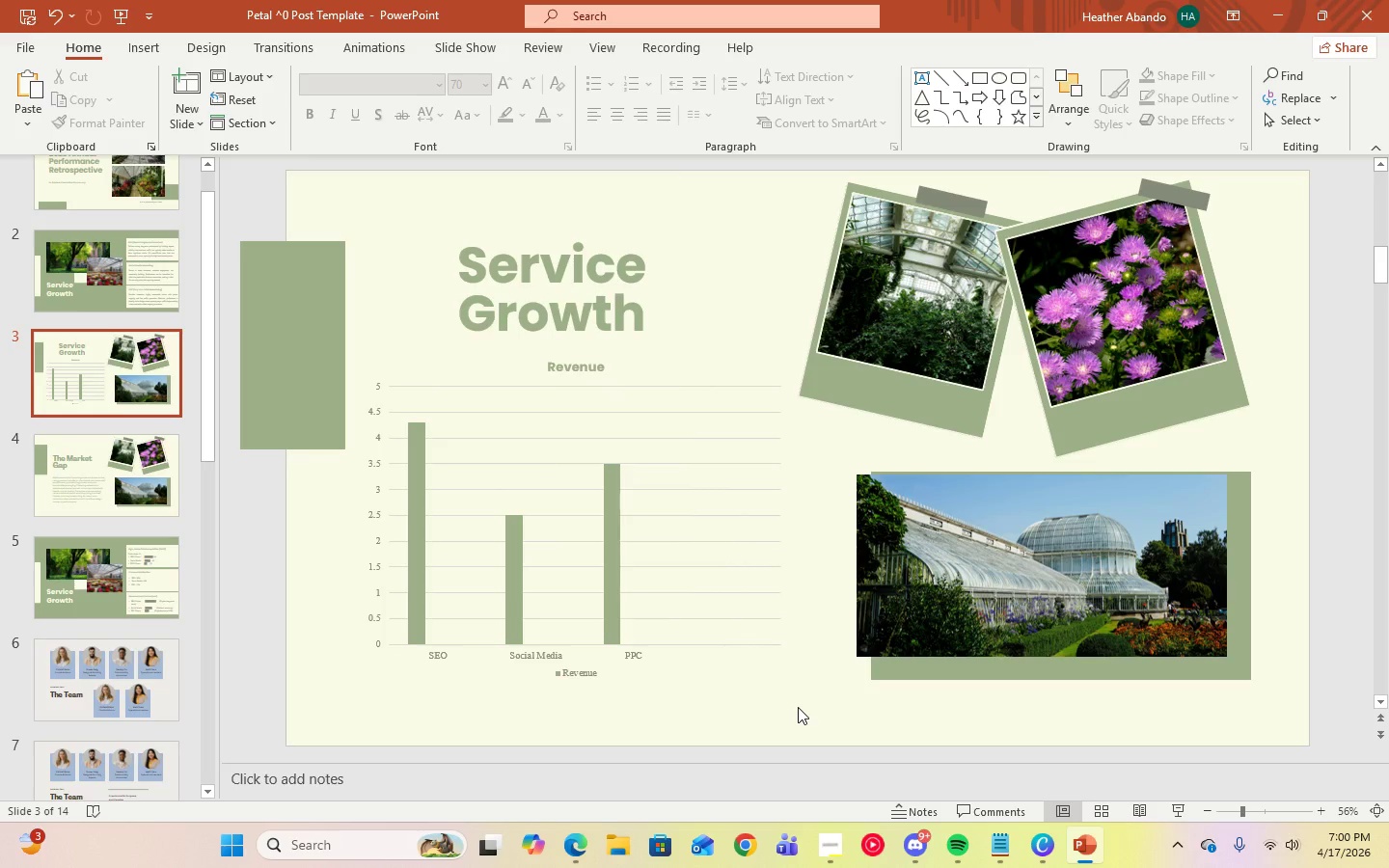 
wait(8.02)
 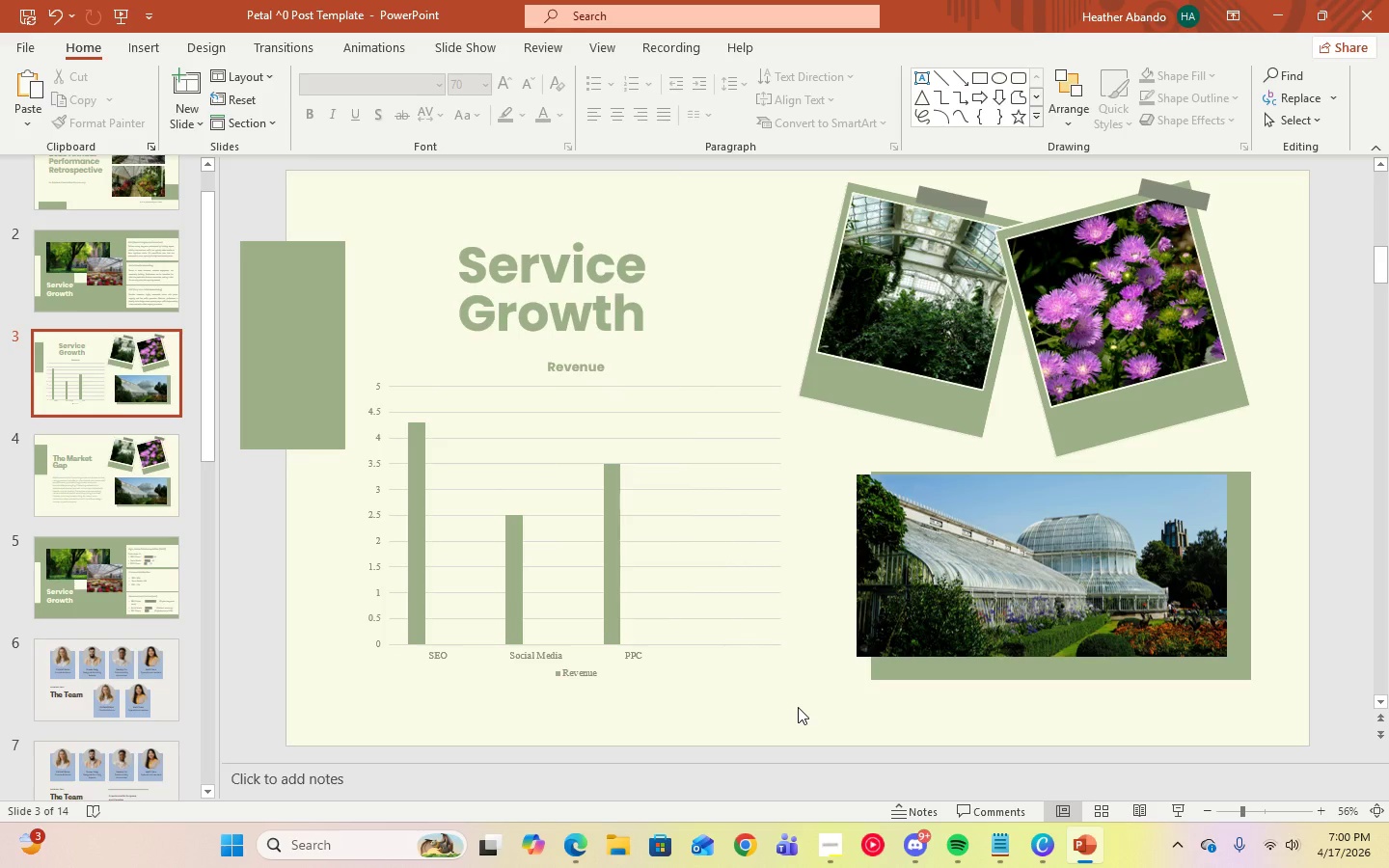 
scroll: coordinate [106, 608], scroll_direction: down, amount: 21.0
 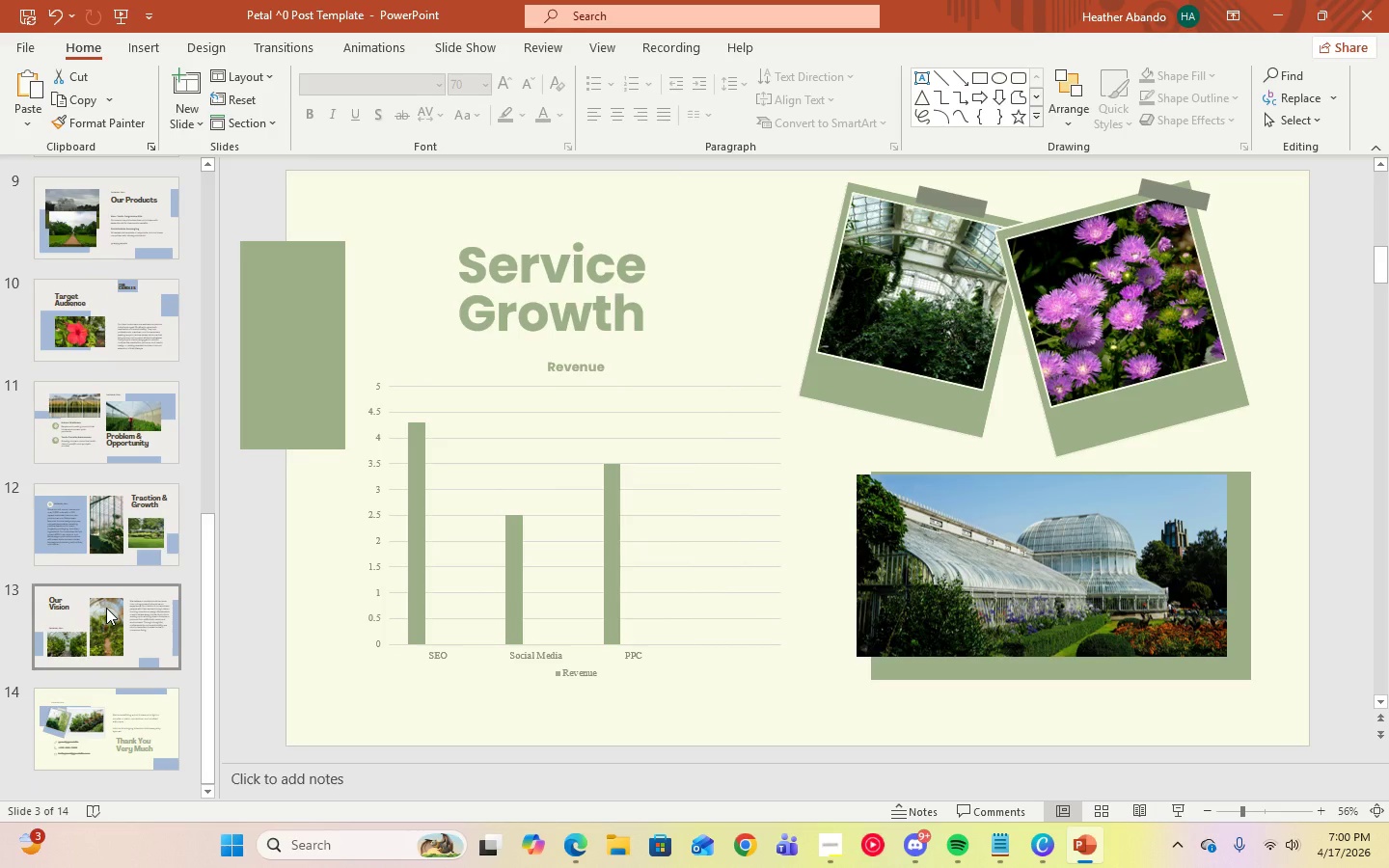 
wait(5.38)
 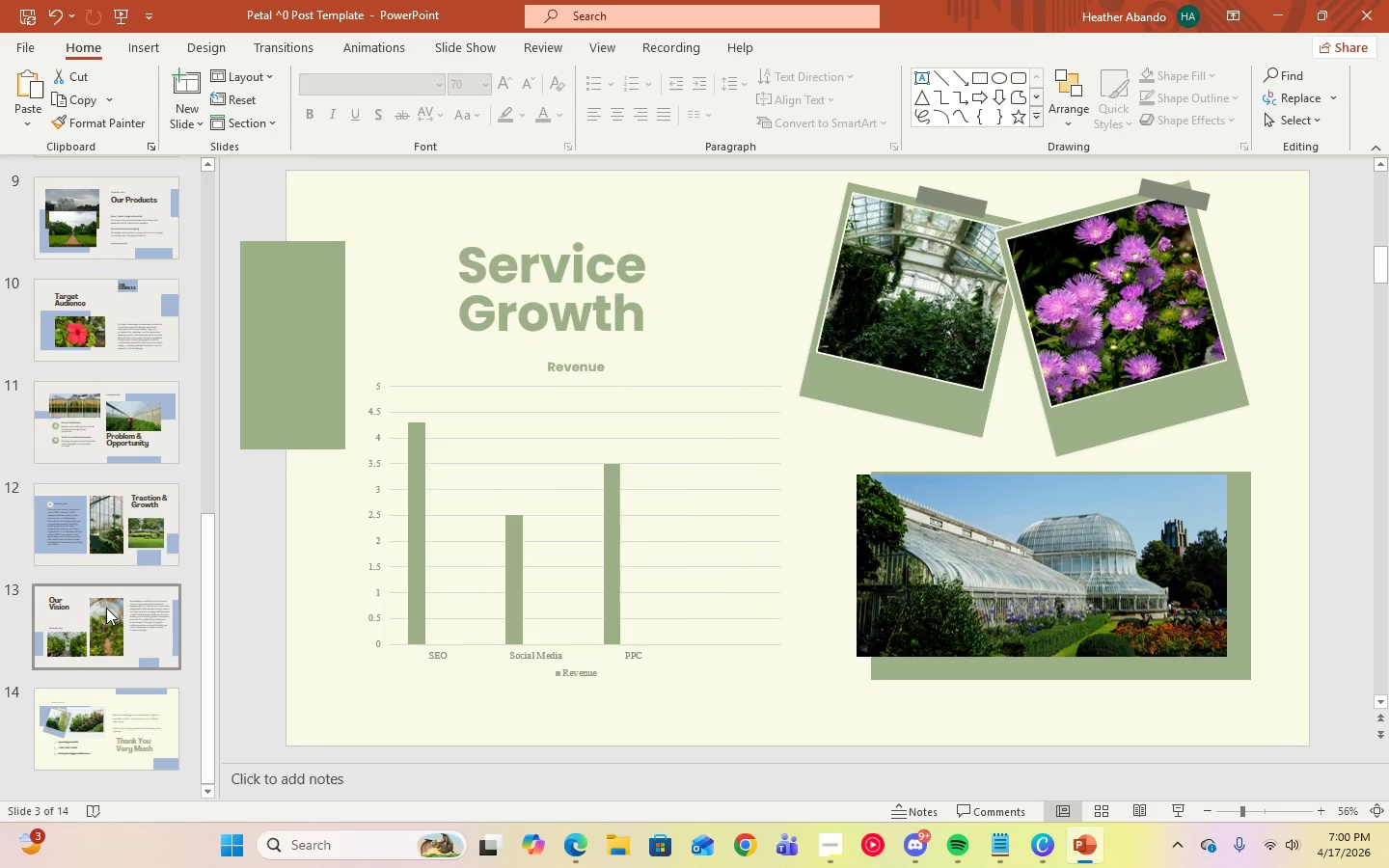 
scroll: coordinate [141, 716], scroll_direction: down, amount: 10.0
 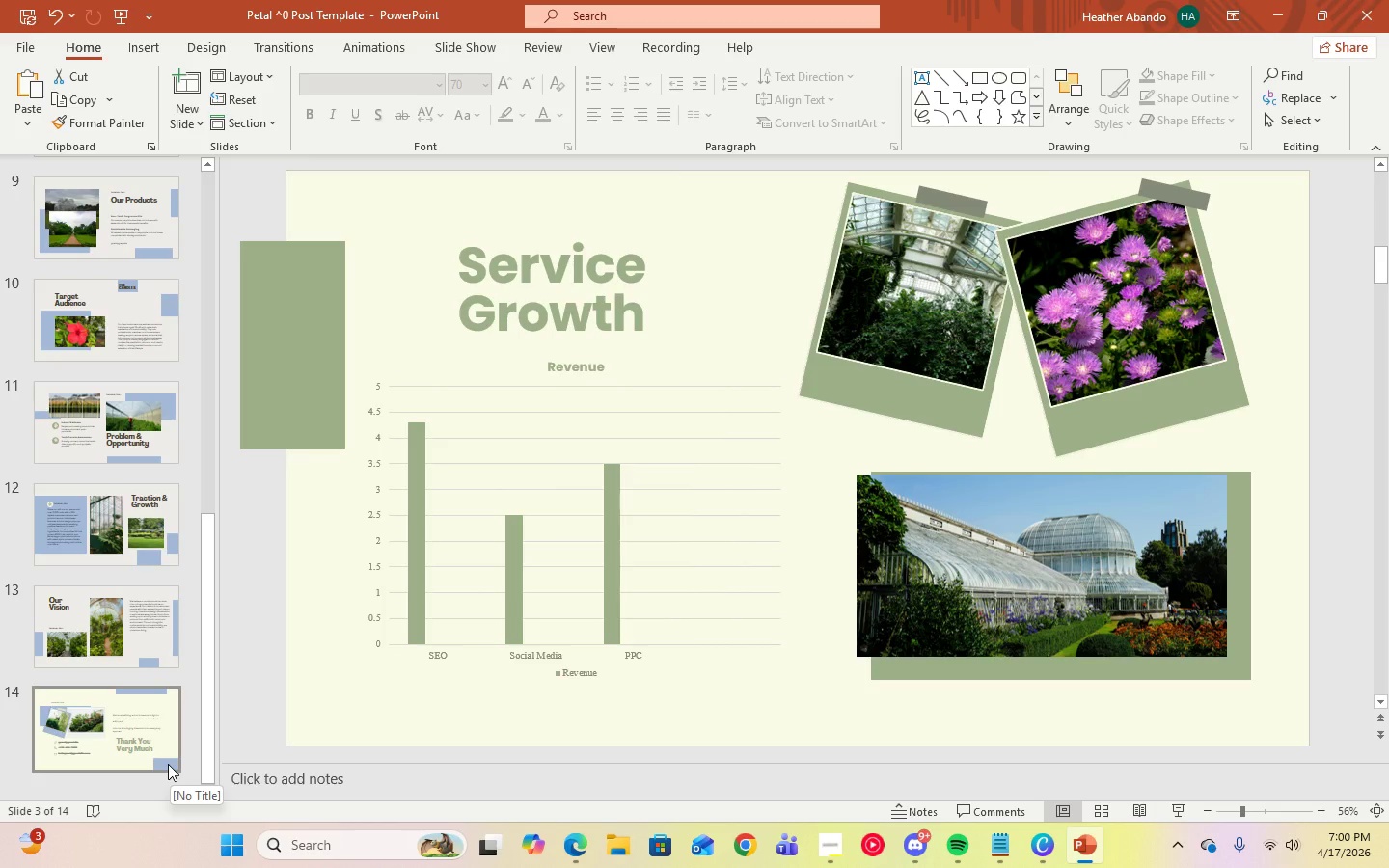 
wait(5.4)
 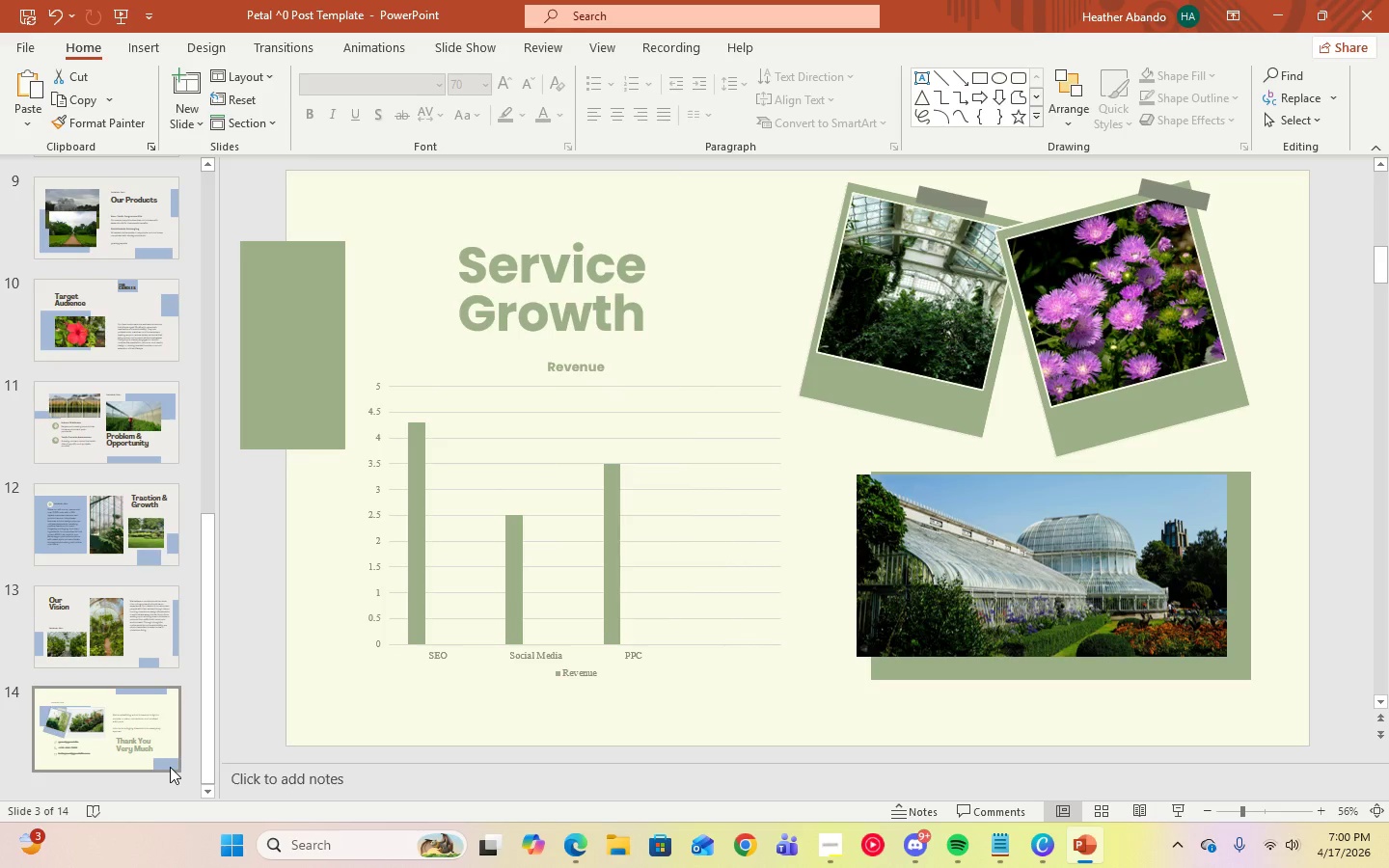 
scroll: coordinate [168, 759], scroll_direction: up, amount: 2.0
 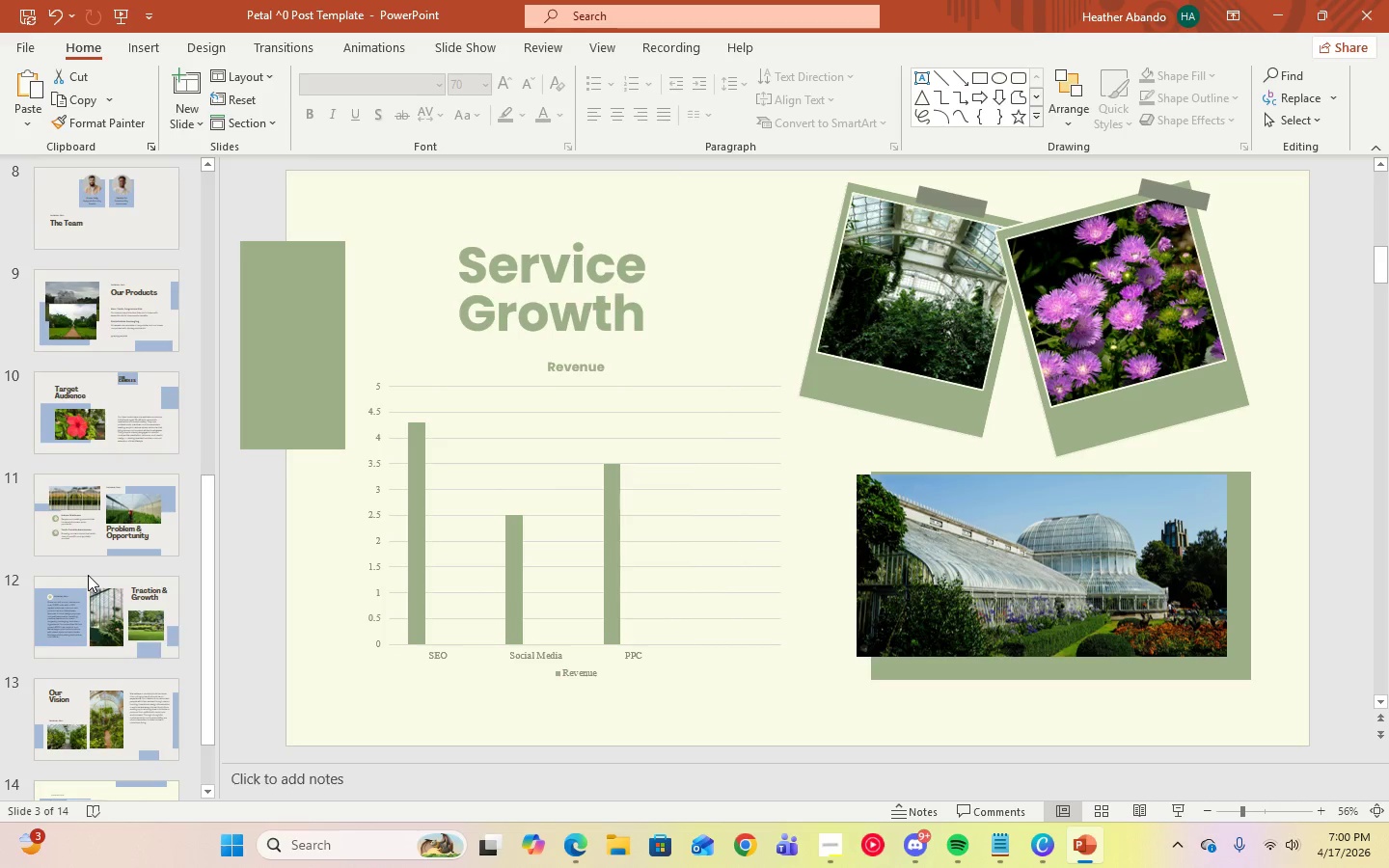 
left_click([98, 600])
 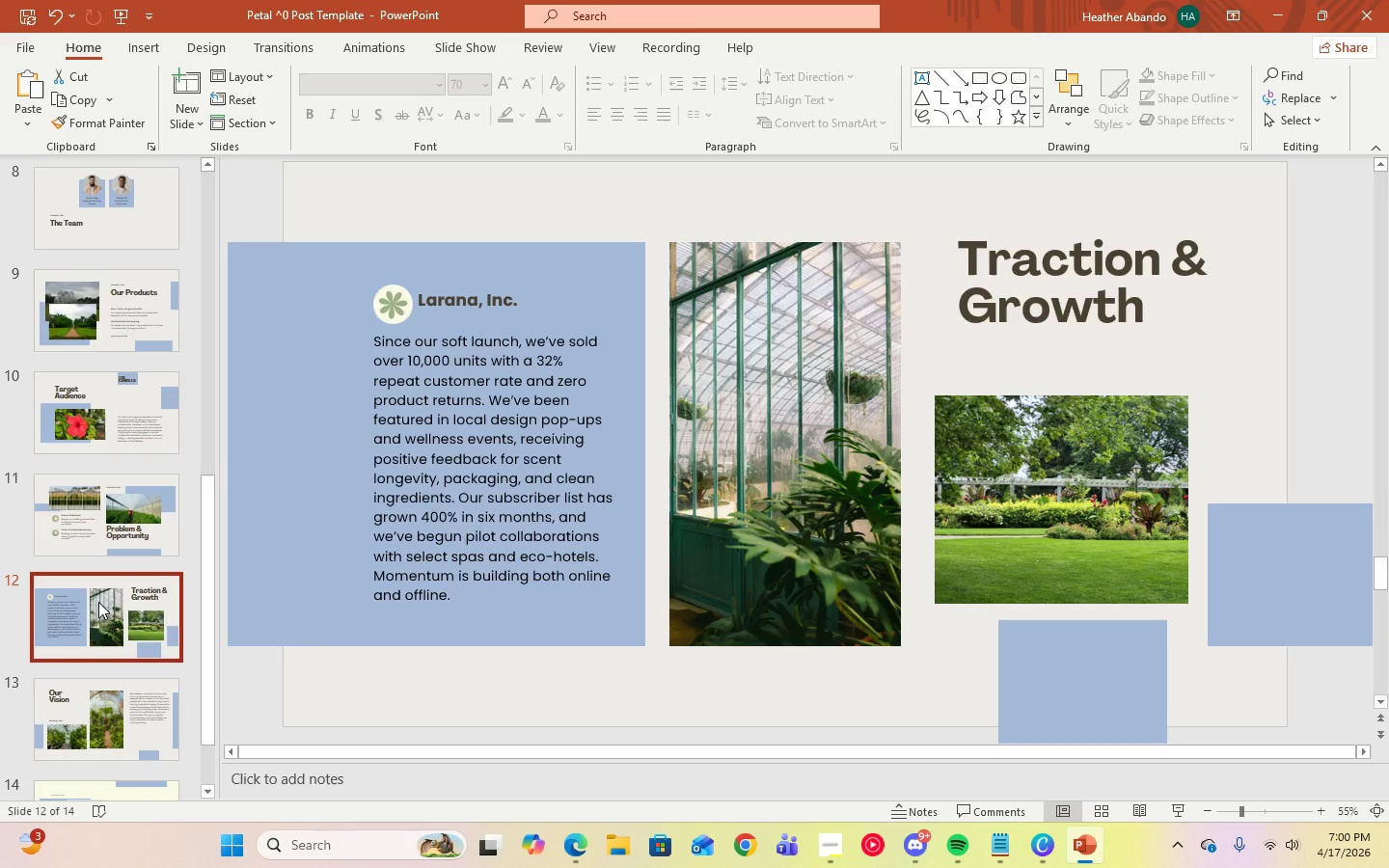 
right_click([98, 602])
 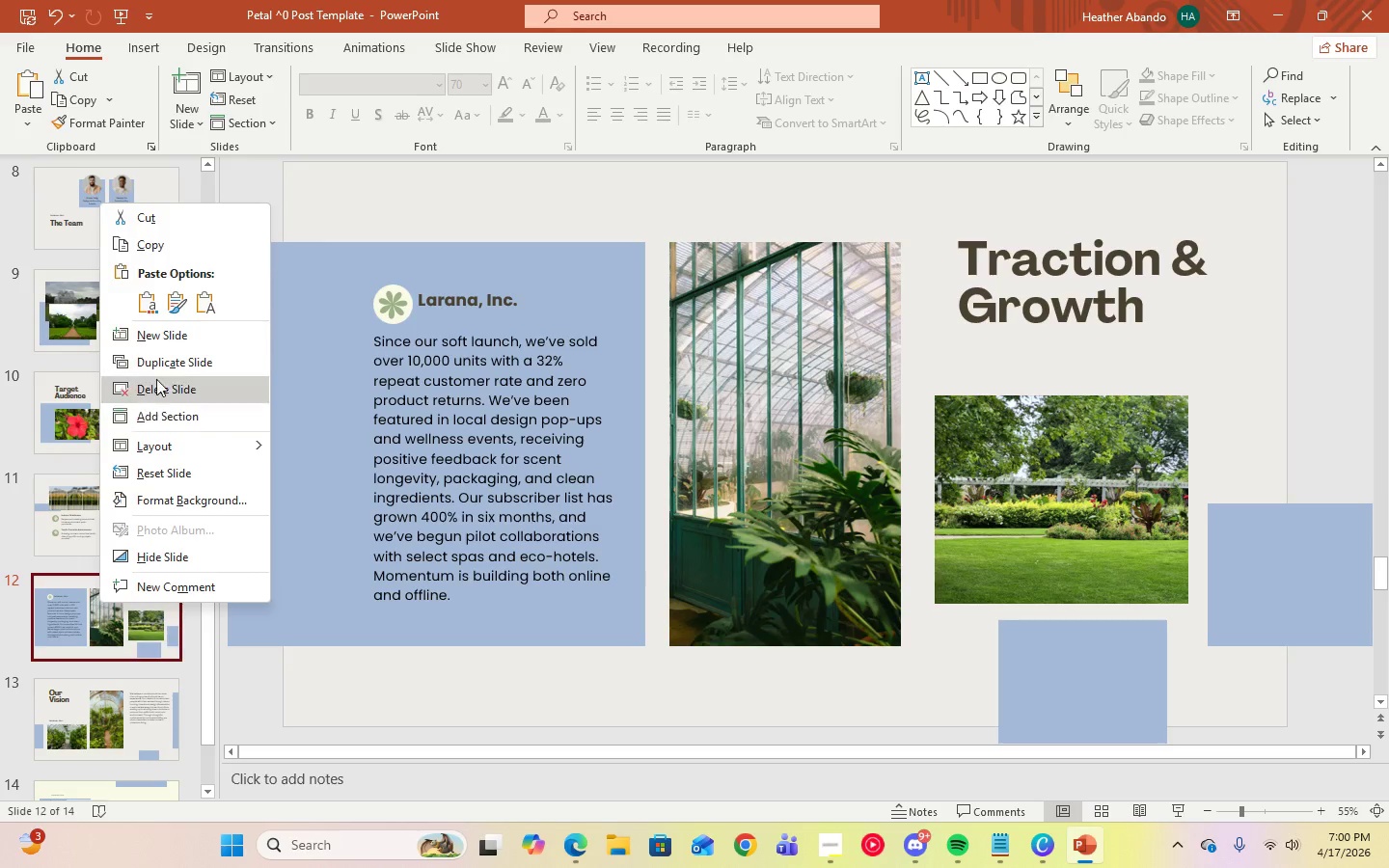 
left_click([167, 355])
 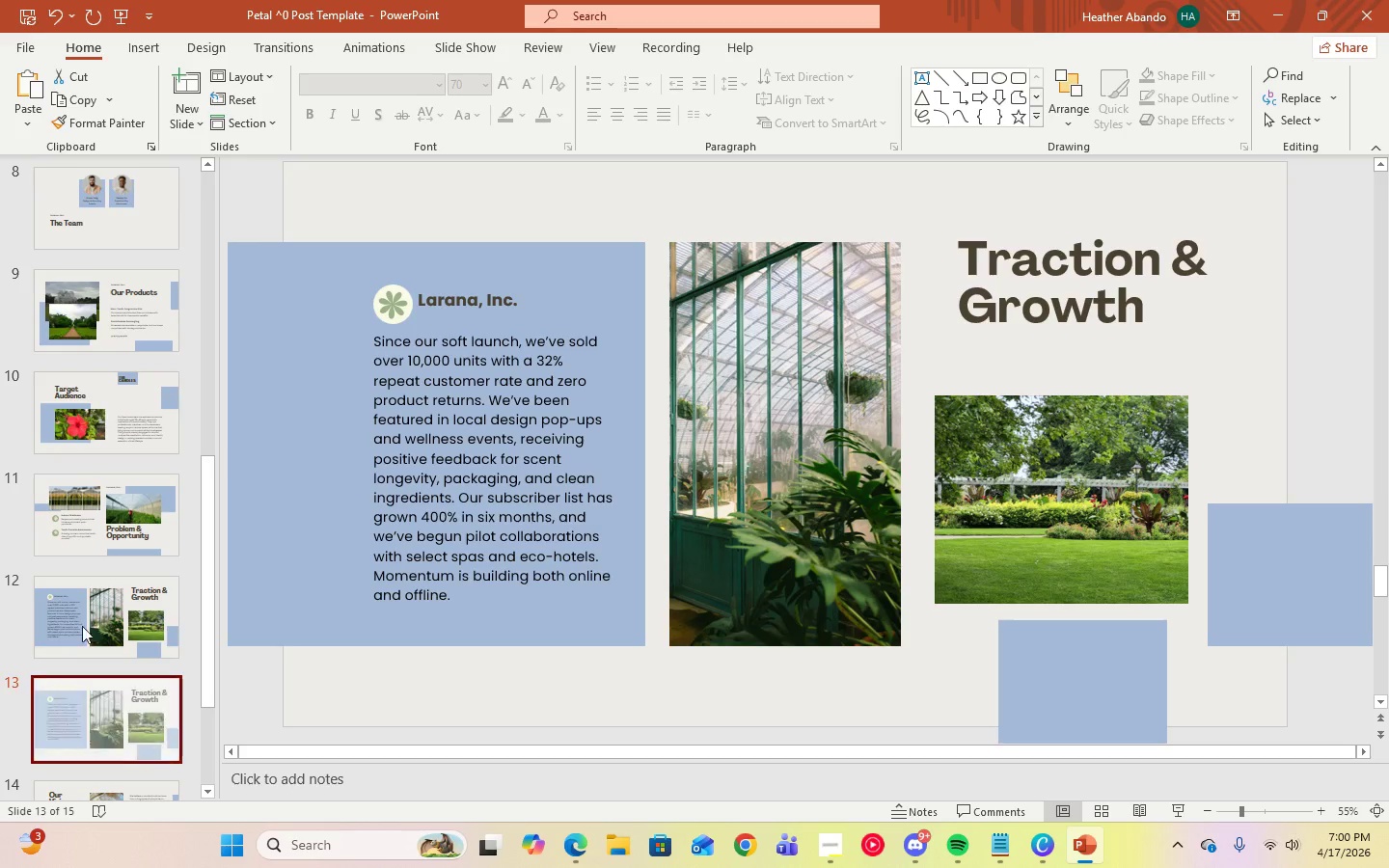 
left_click_drag(start_coordinate=[85, 618], to_coordinate=[98, 718])
 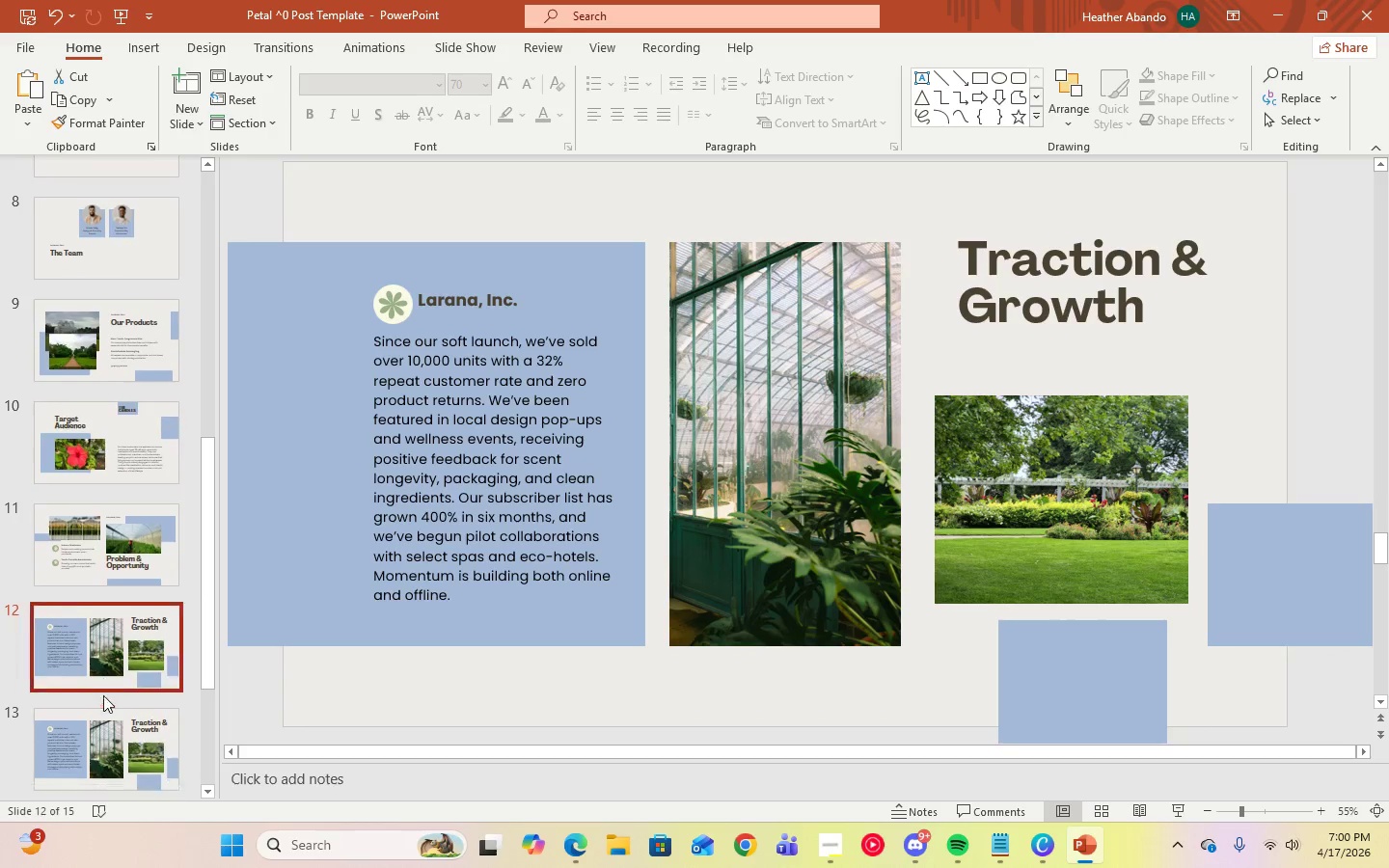 
scroll: coordinate [95, 429], scroll_direction: up, amount: 5.0
 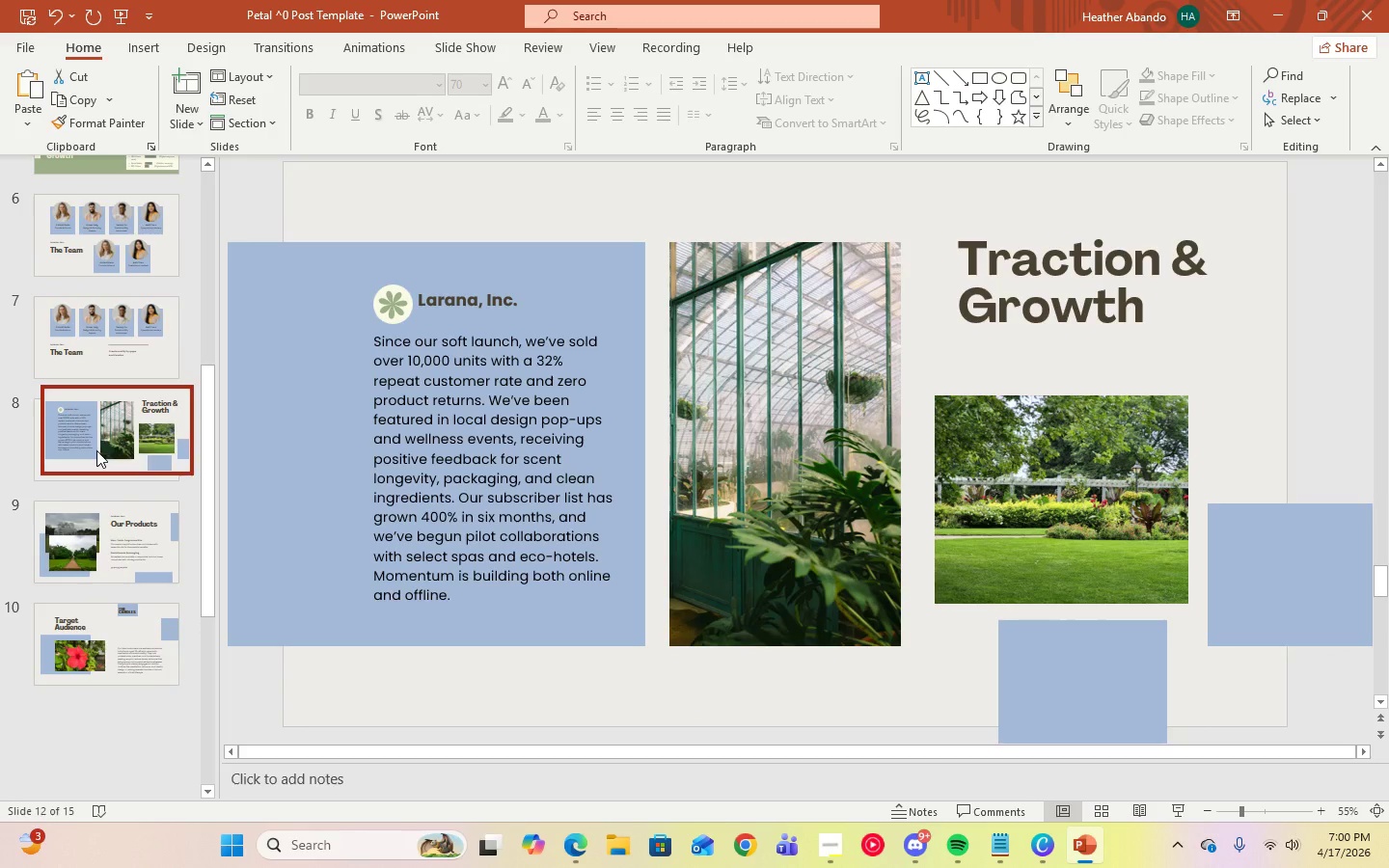 
scroll: coordinate [103, 695], scroll_direction: down, amount: 7.0
 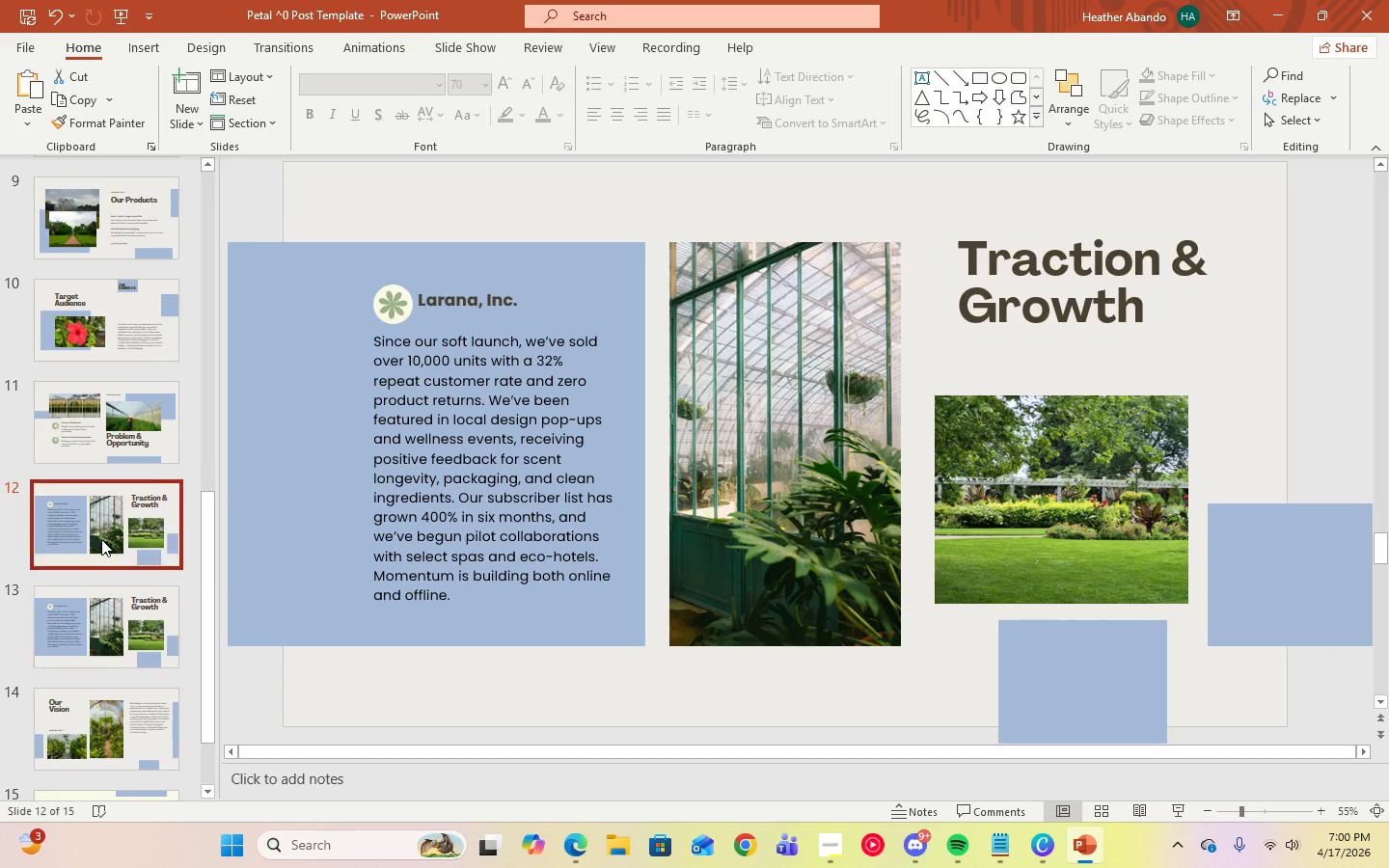 
left_click([101, 539])
 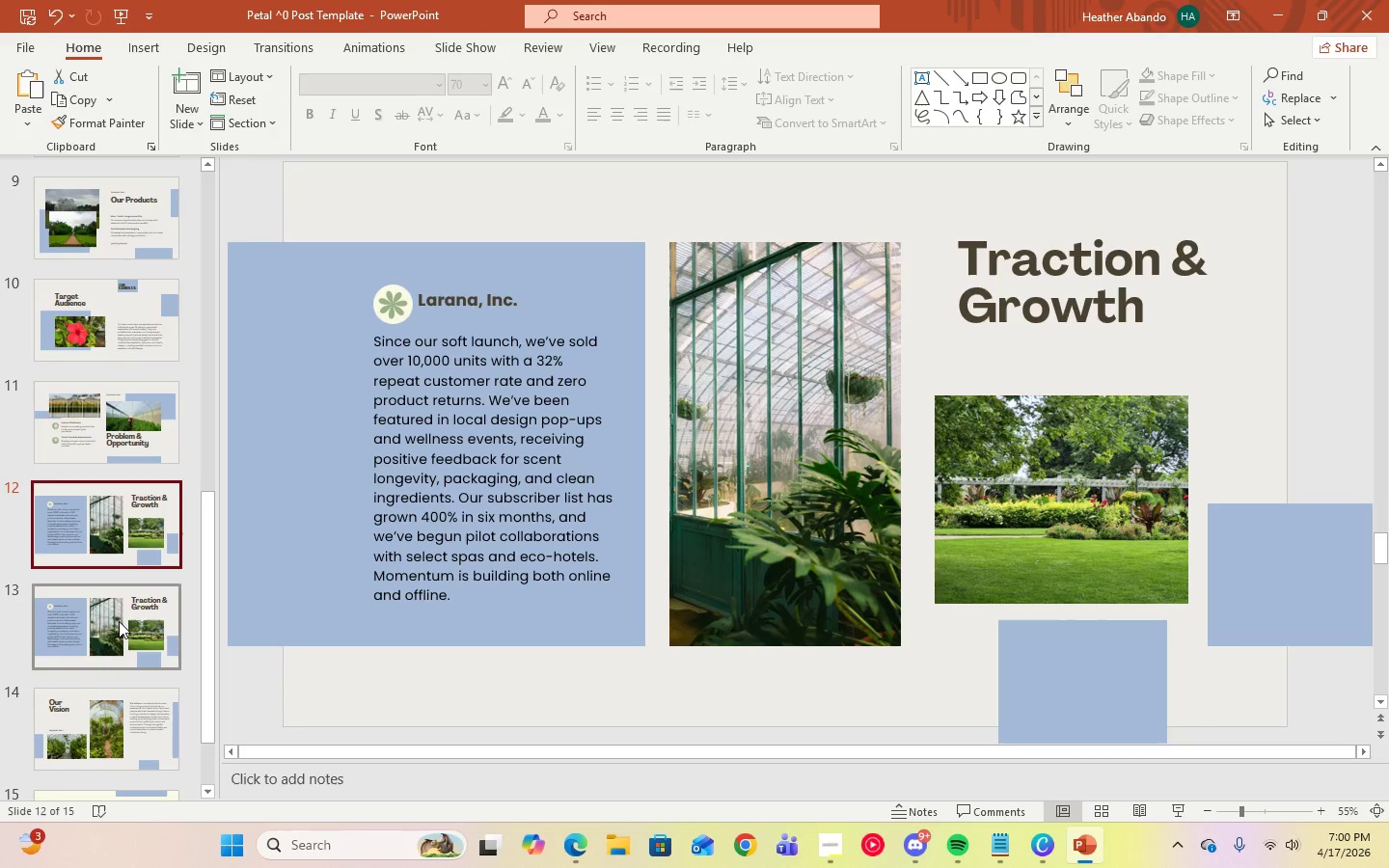 
left_click([120, 623])
 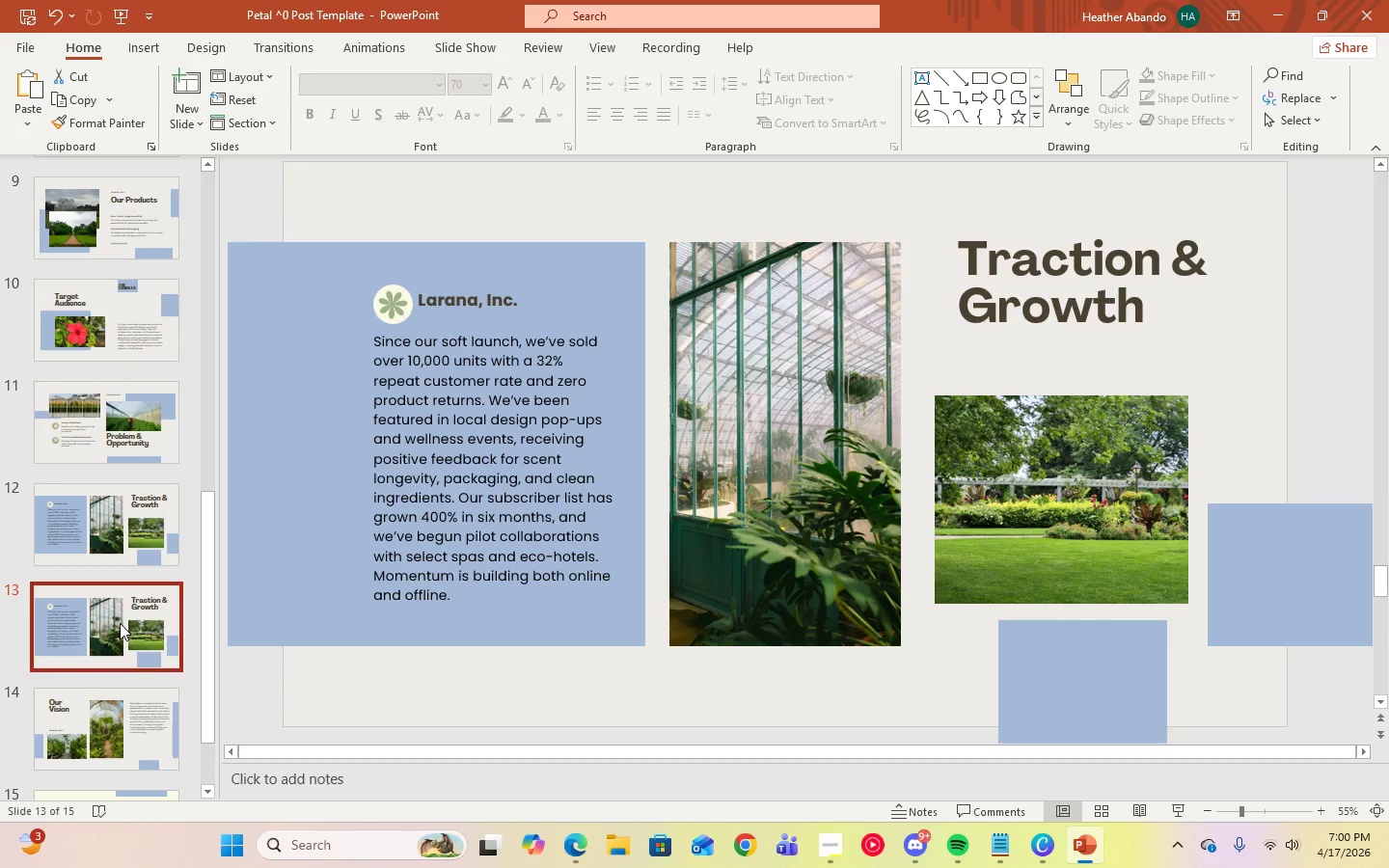 
key(Delete)
 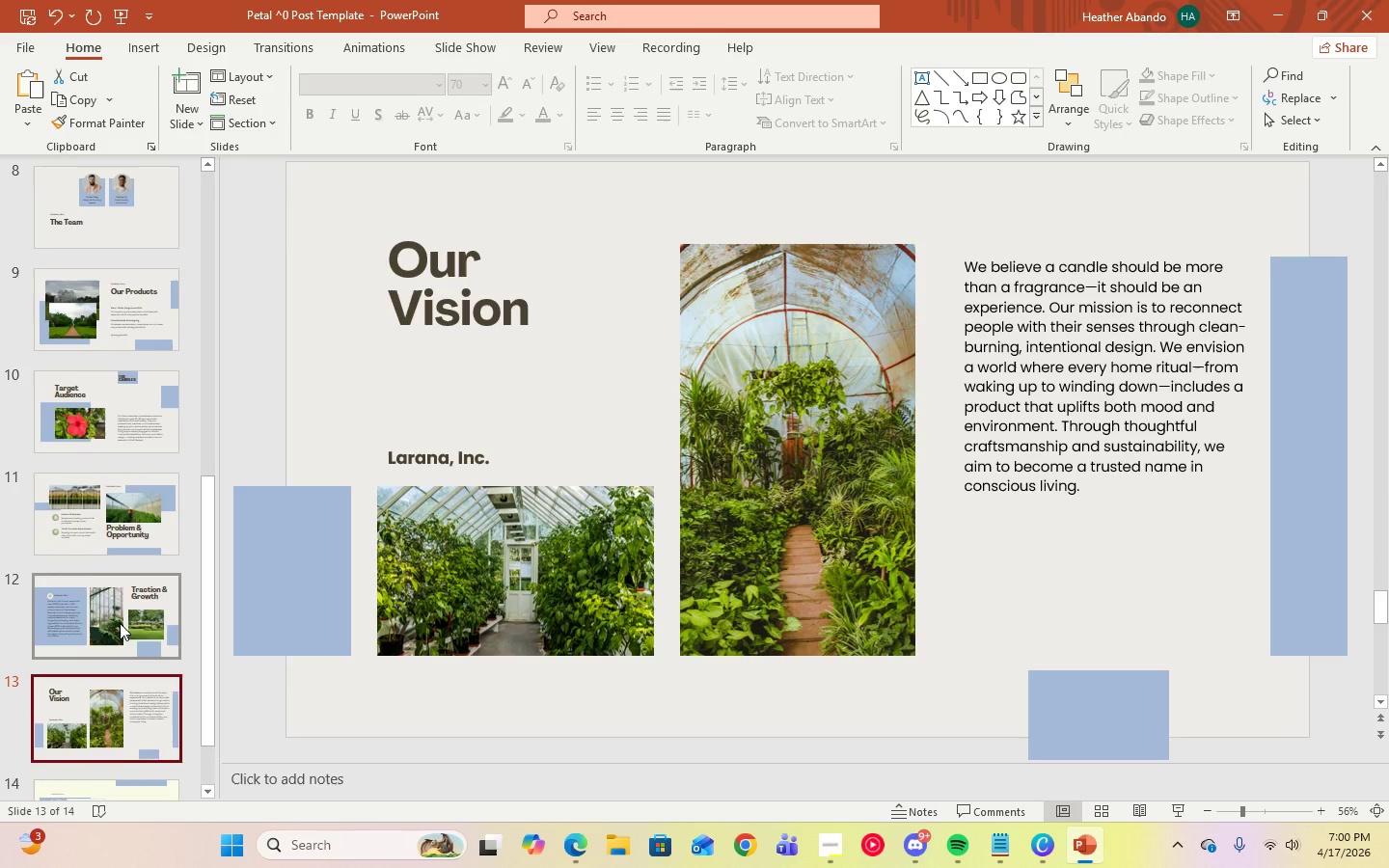 
scroll: coordinate [121, 623], scroll_direction: up, amount: 2.0
 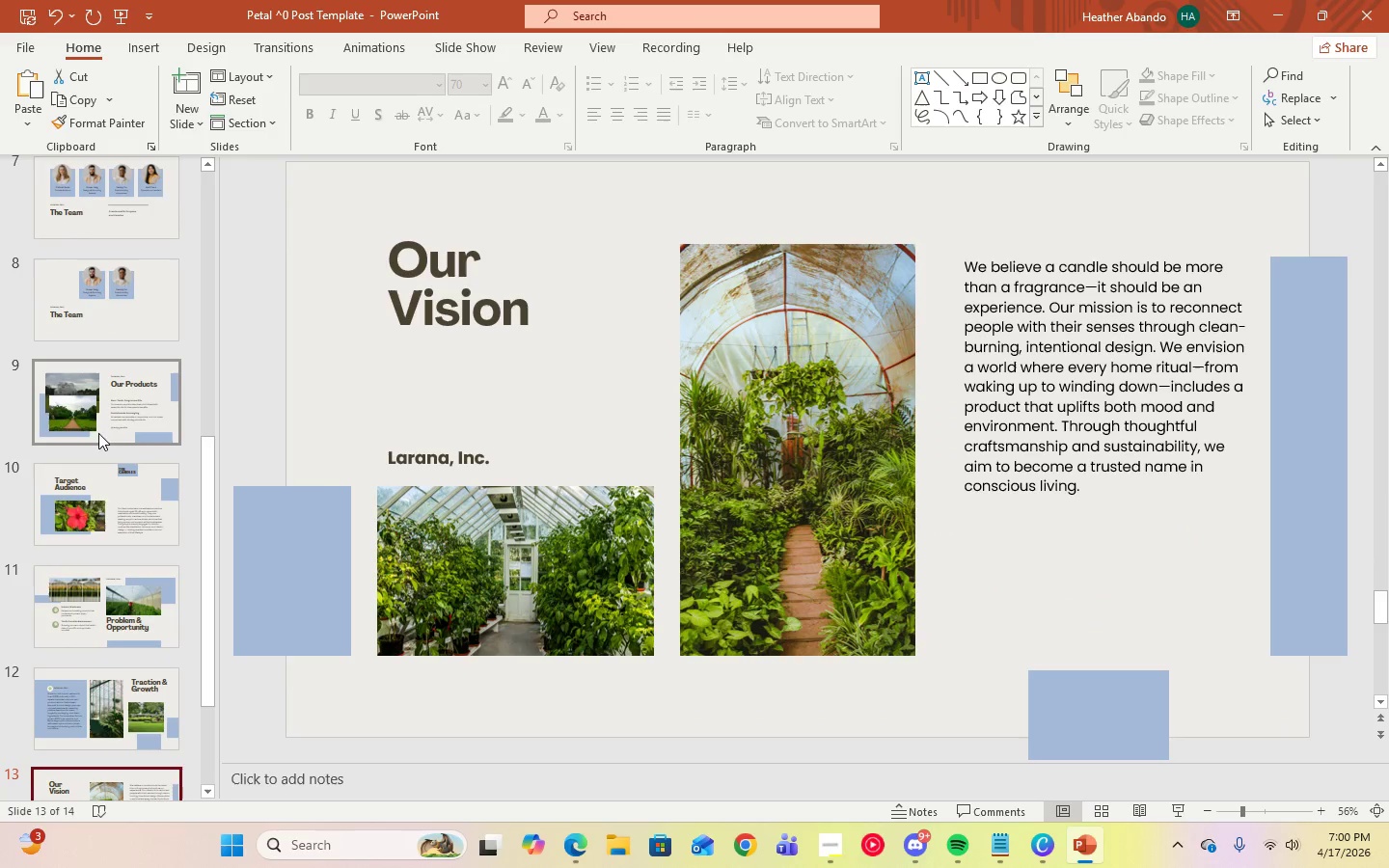 
left_click([97, 423])
 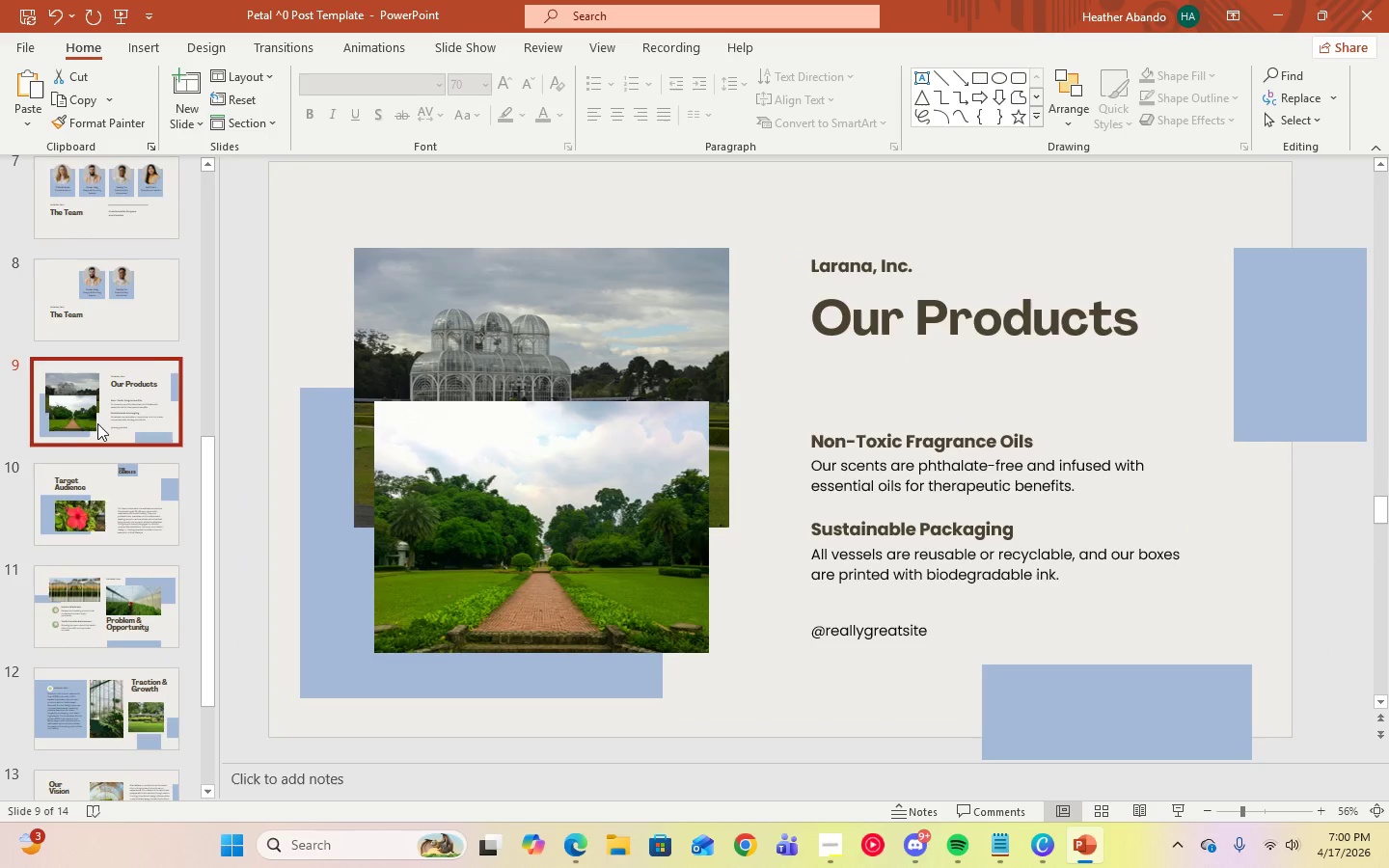 
right_click([97, 423])
 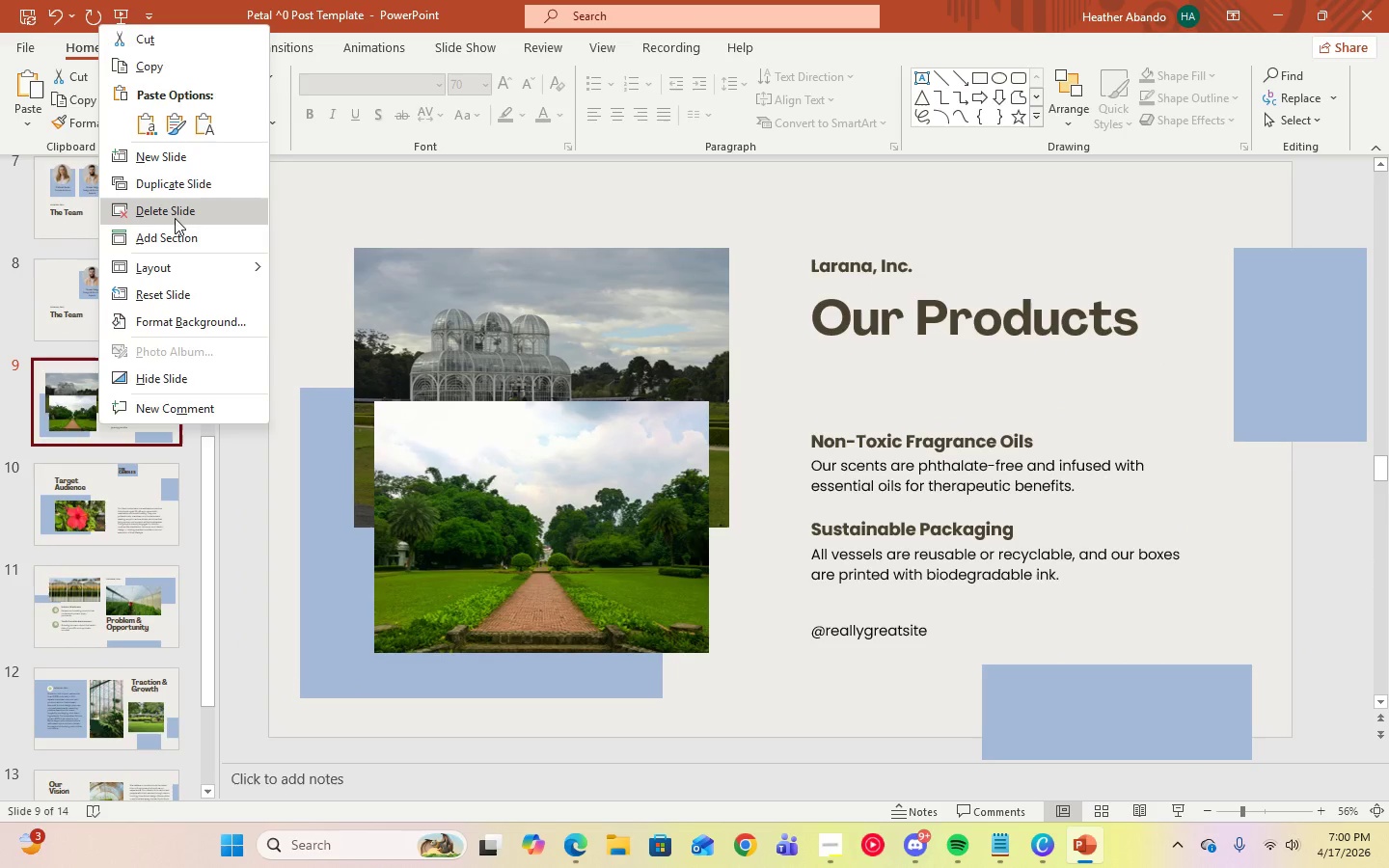 
left_click([178, 182])
 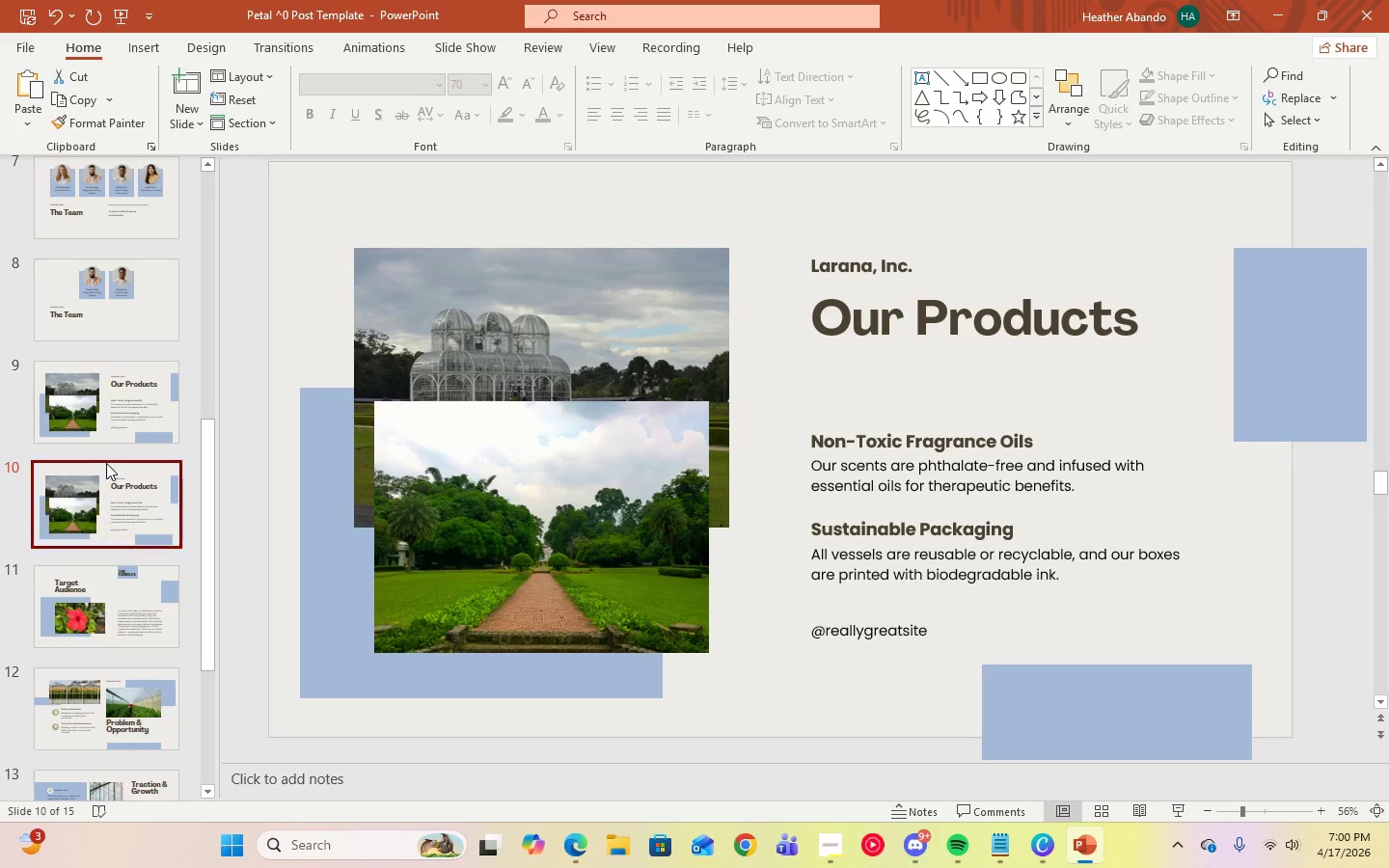 
left_click_drag(start_coordinate=[106, 463], to_coordinate=[138, 285])
 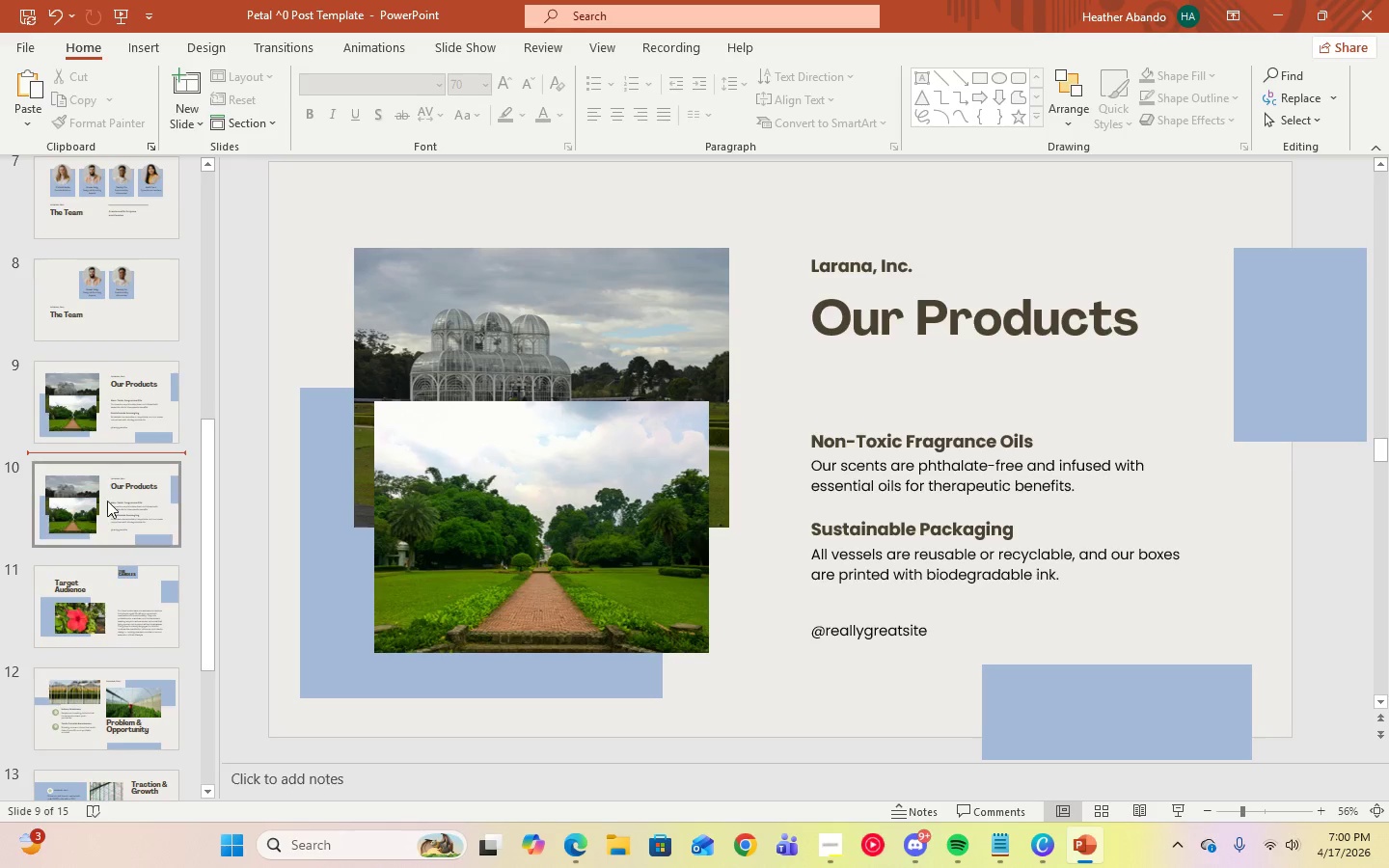 
left_click([107, 501])
 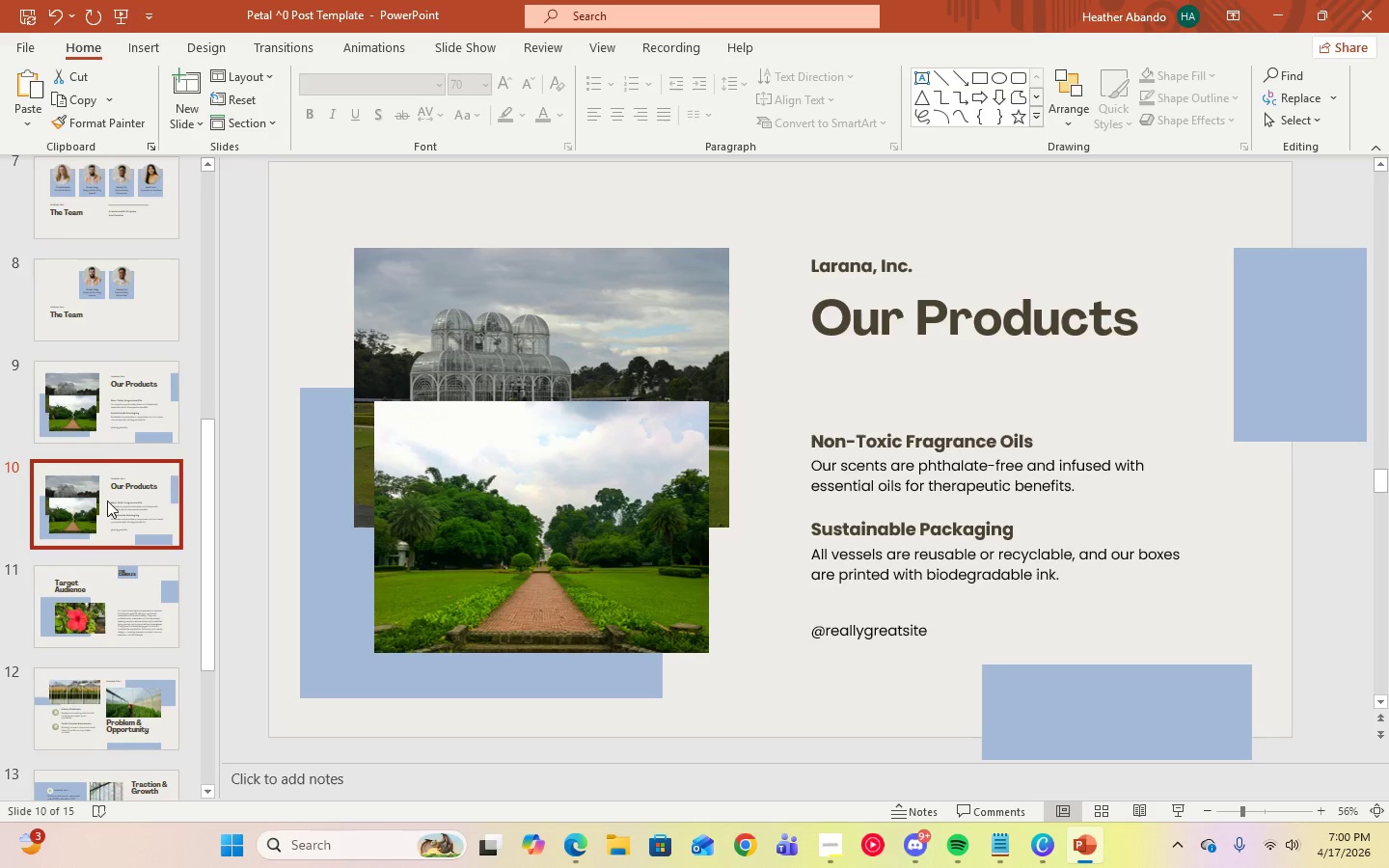 
left_click_drag(start_coordinate=[107, 501], to_coordinate=[118, 296])
 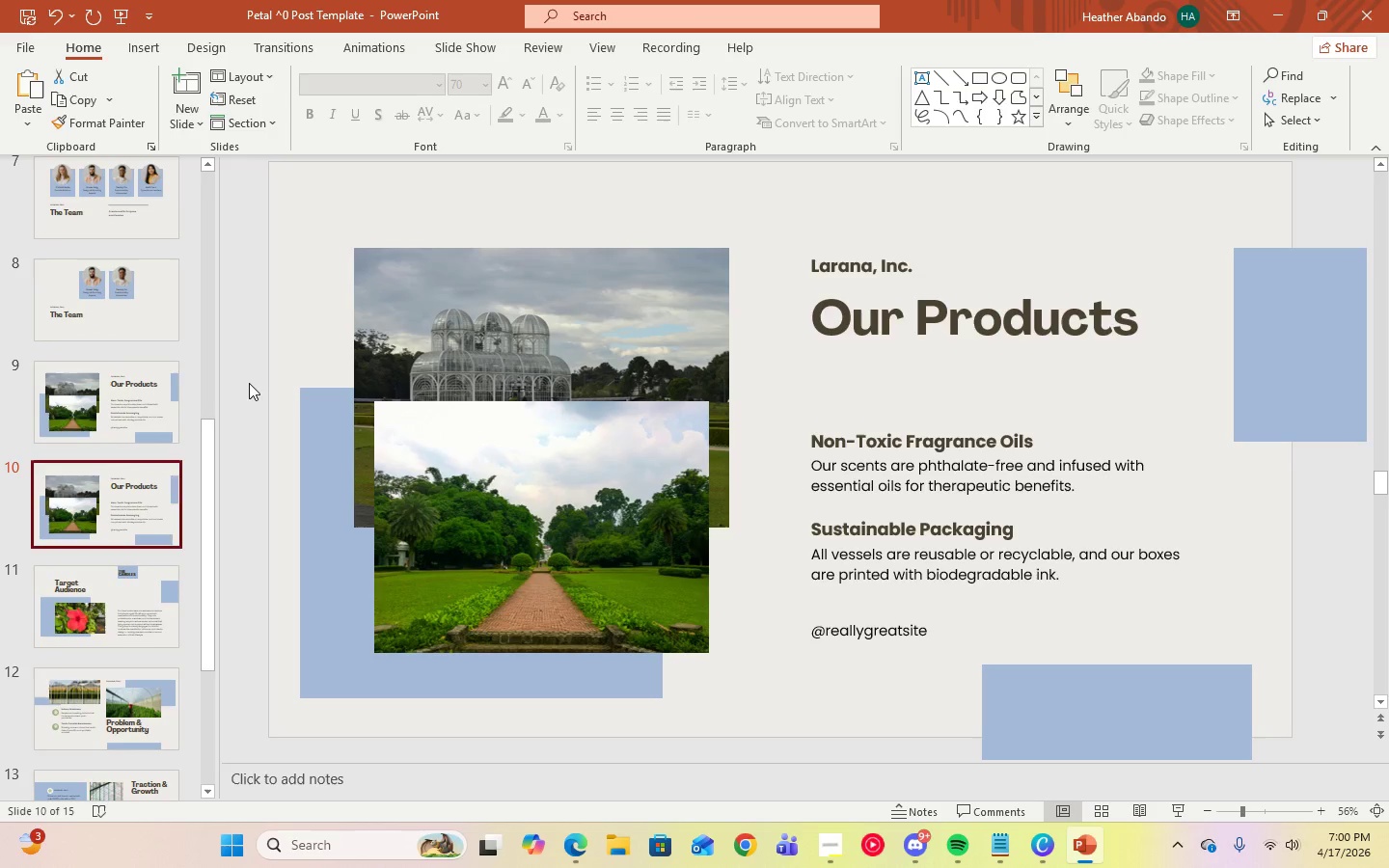 
left_click([251, 382])
 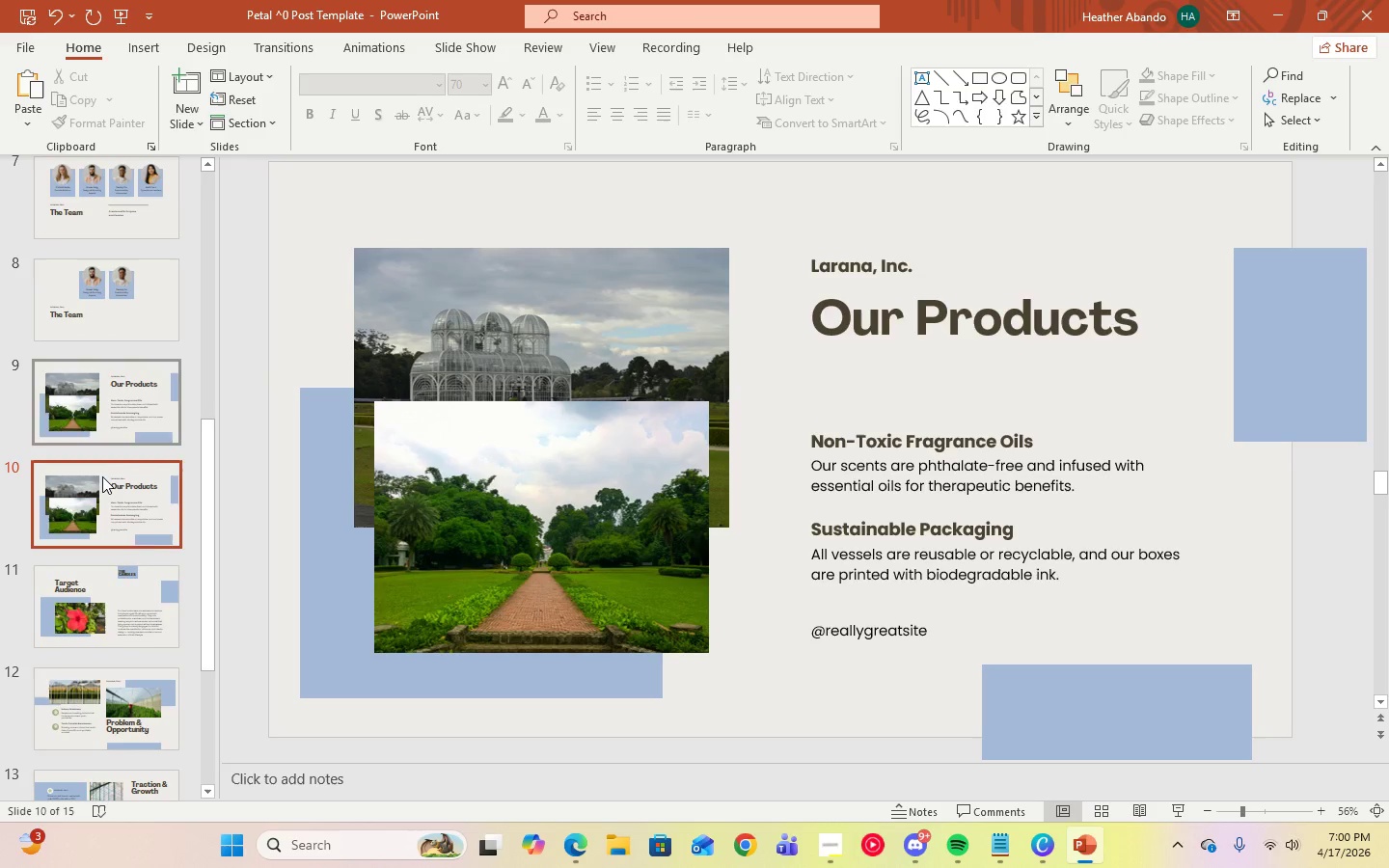 
mouse_move([94, 508])
 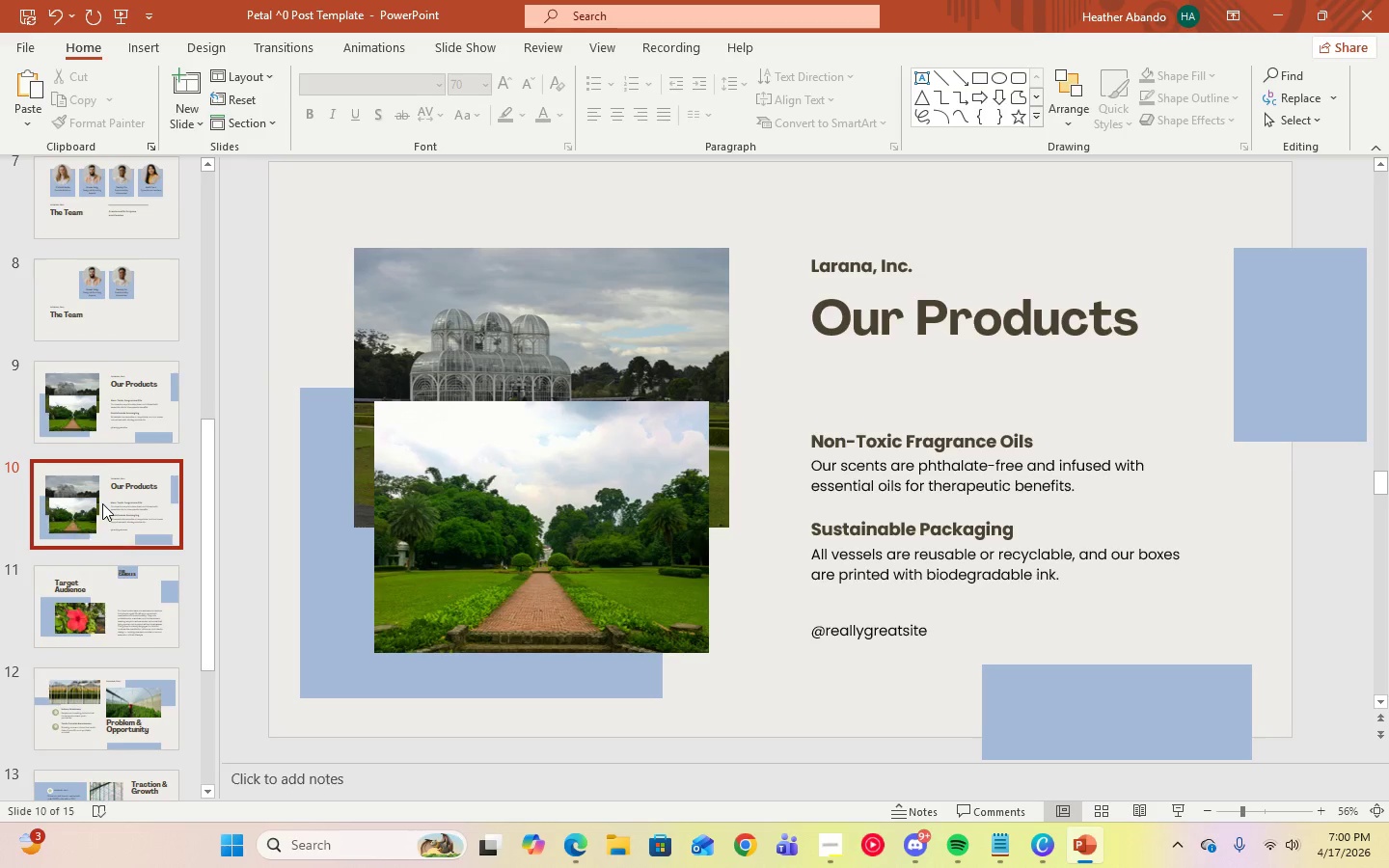 
left_click_drag(start_coordinate=[102, 503], to_coordinate=[110, 364])
 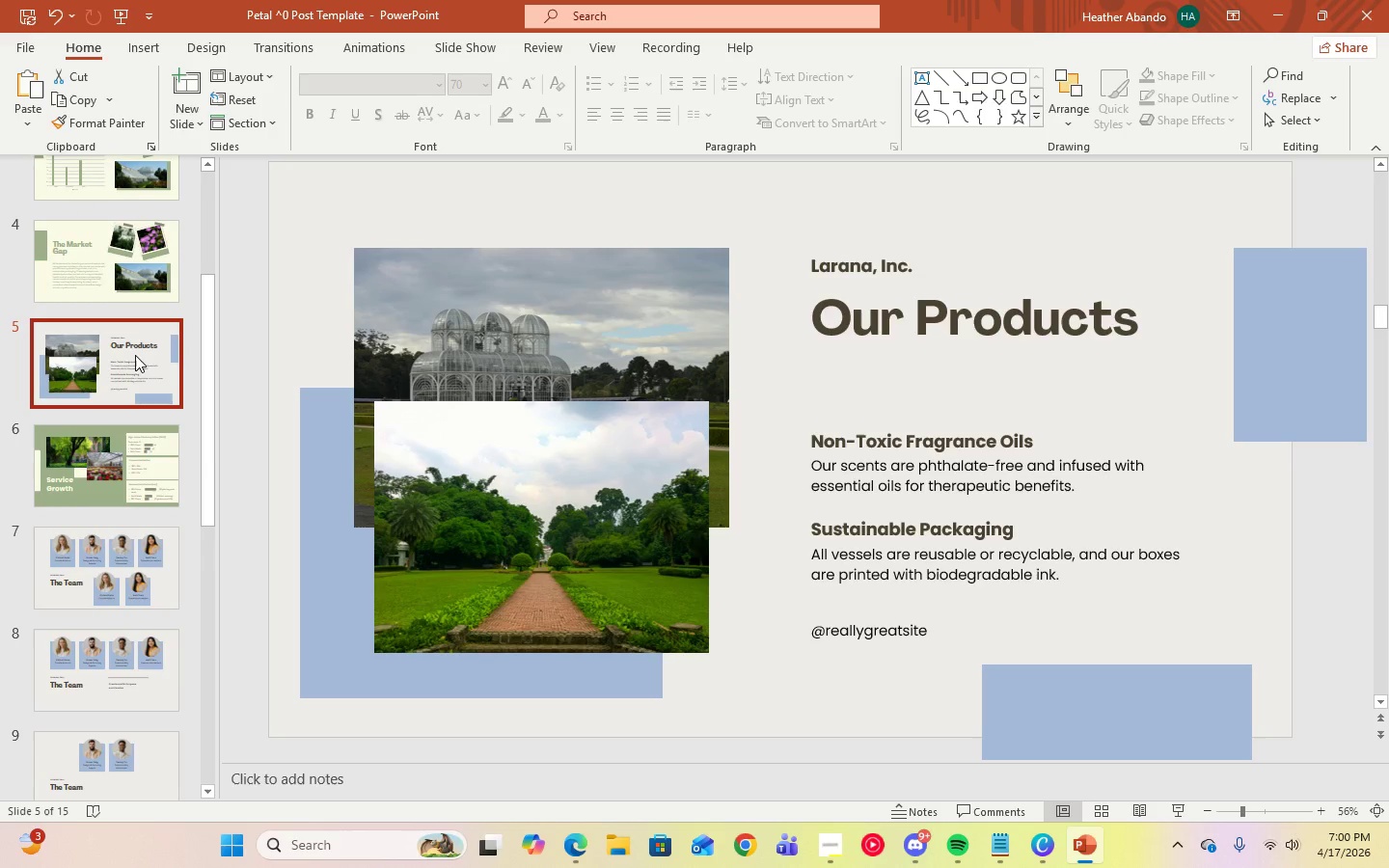 
scroll: coordinate [105, 293], scroll_direction: up, amount: 8.0
 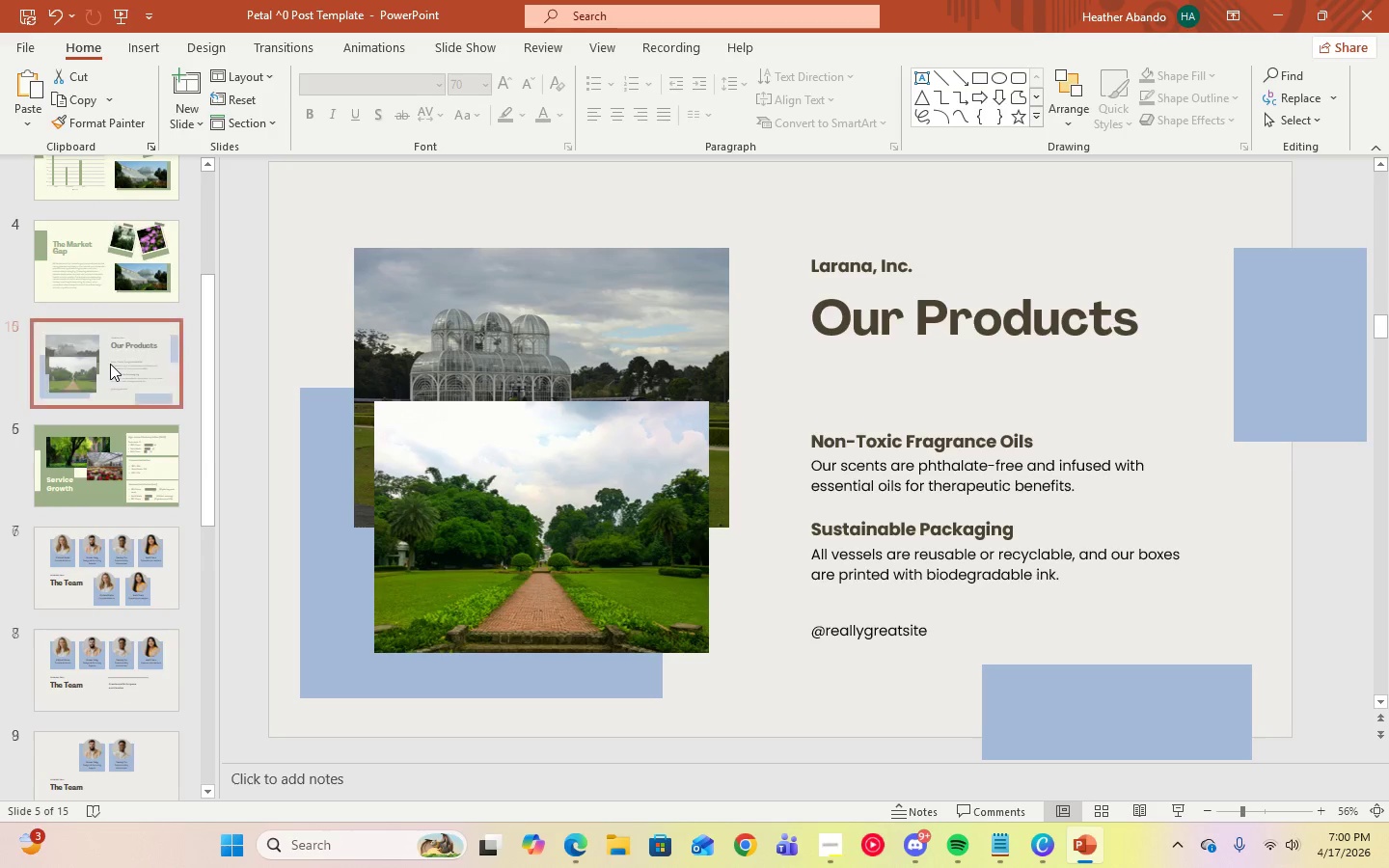 
left_click_drag(start_coordinate=[135, 355], to_coordinate=[116, 218])
 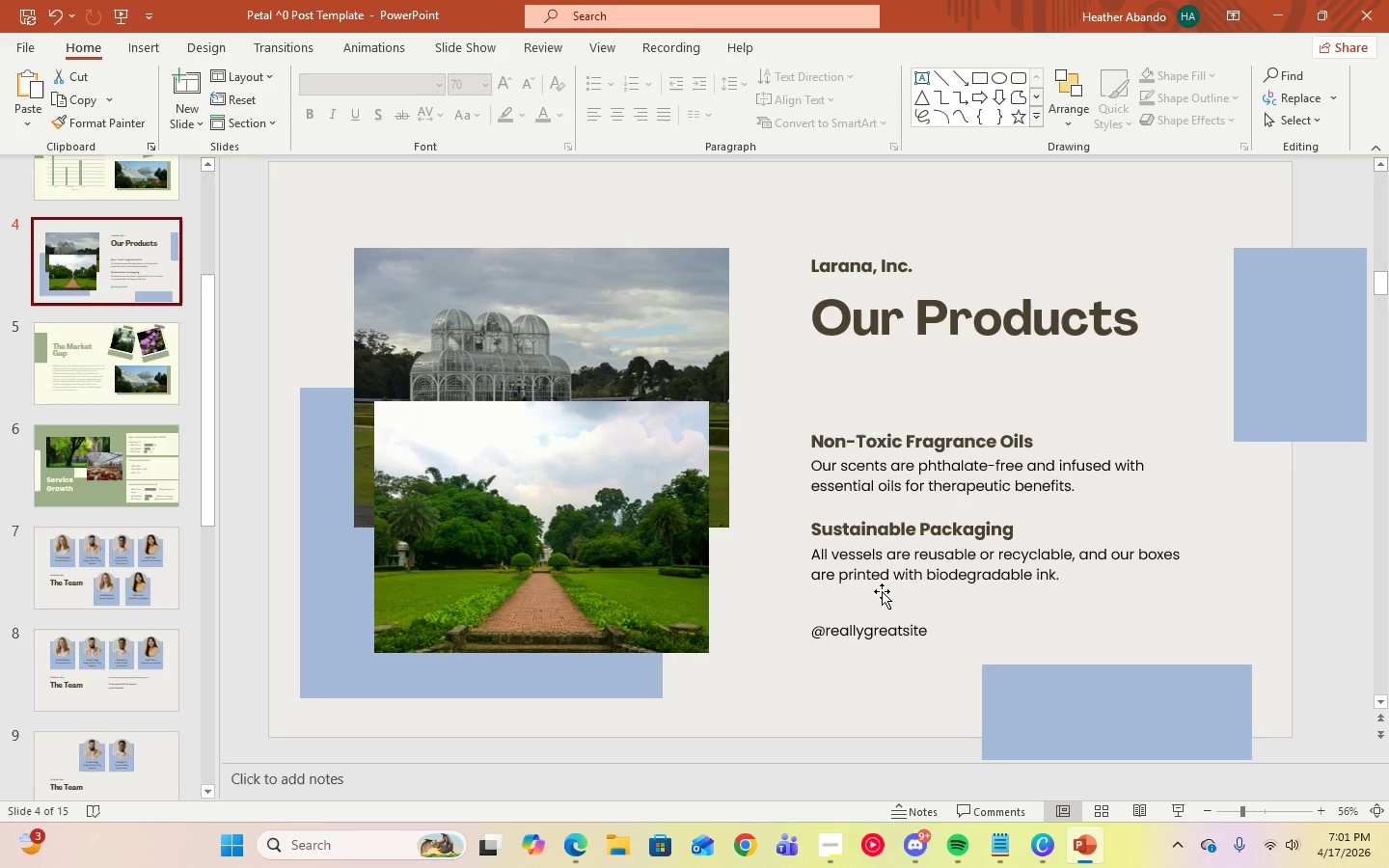 
left_click([900, 624])
 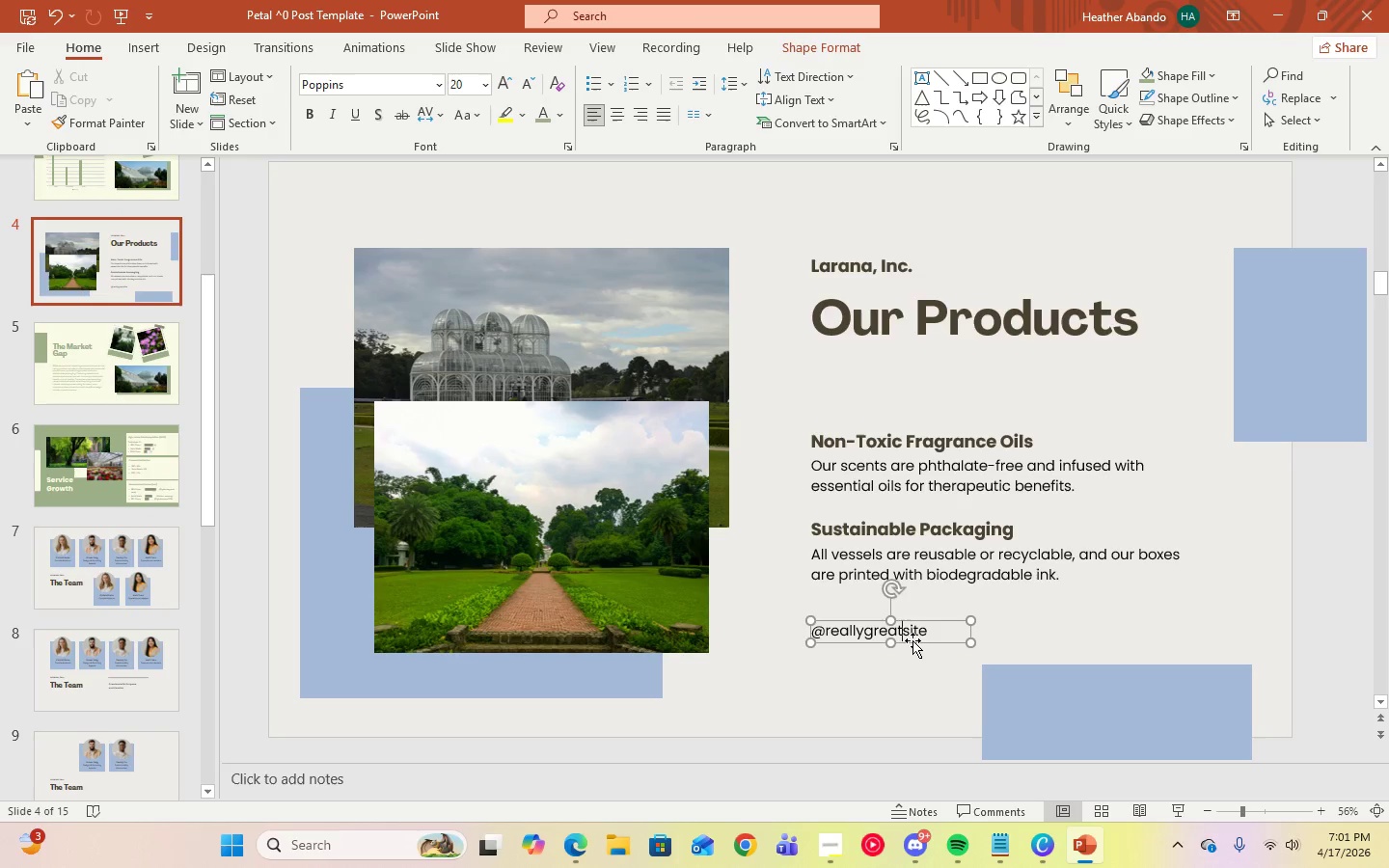 
left_click([912, 640])
 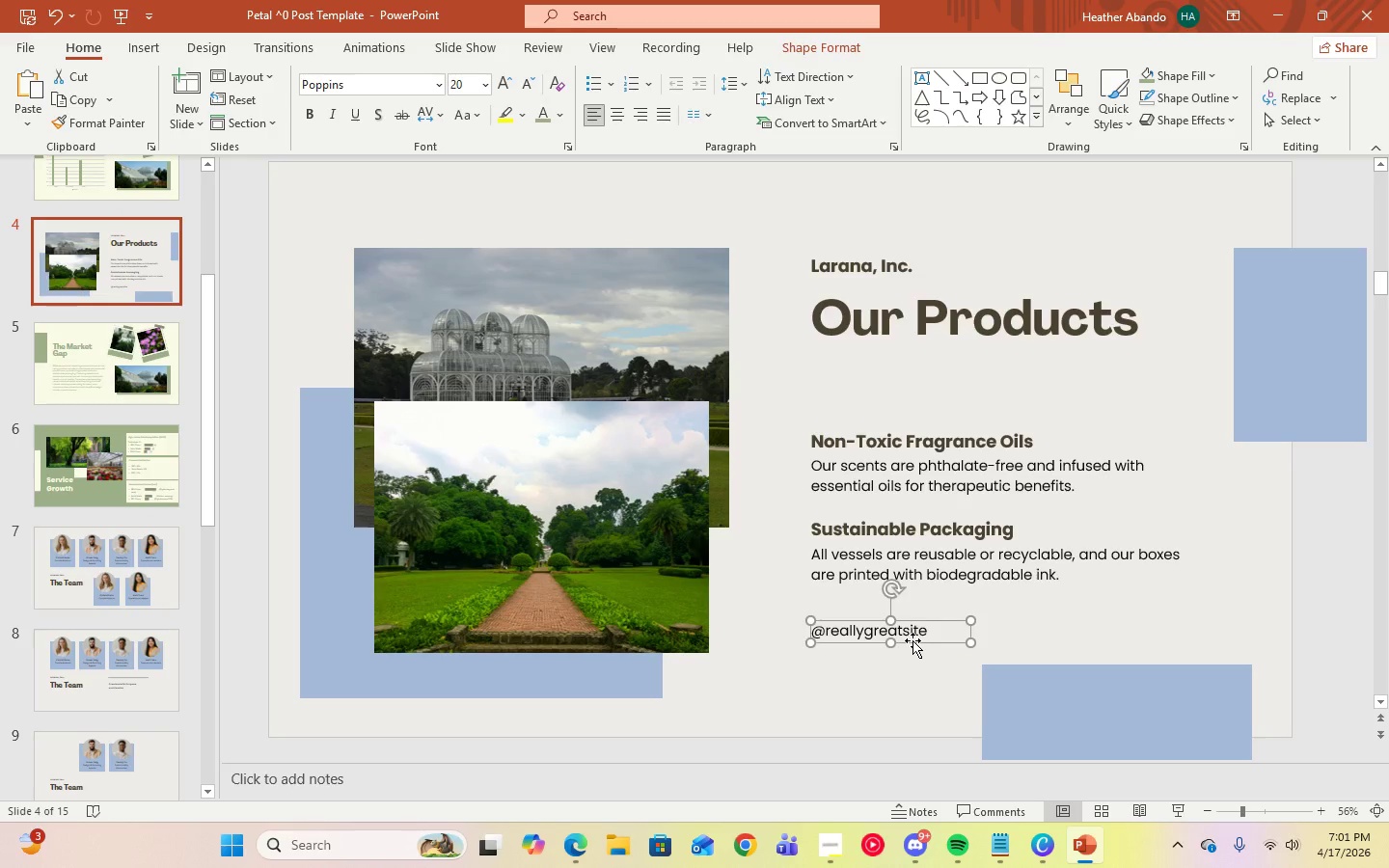 
key(Delete)
 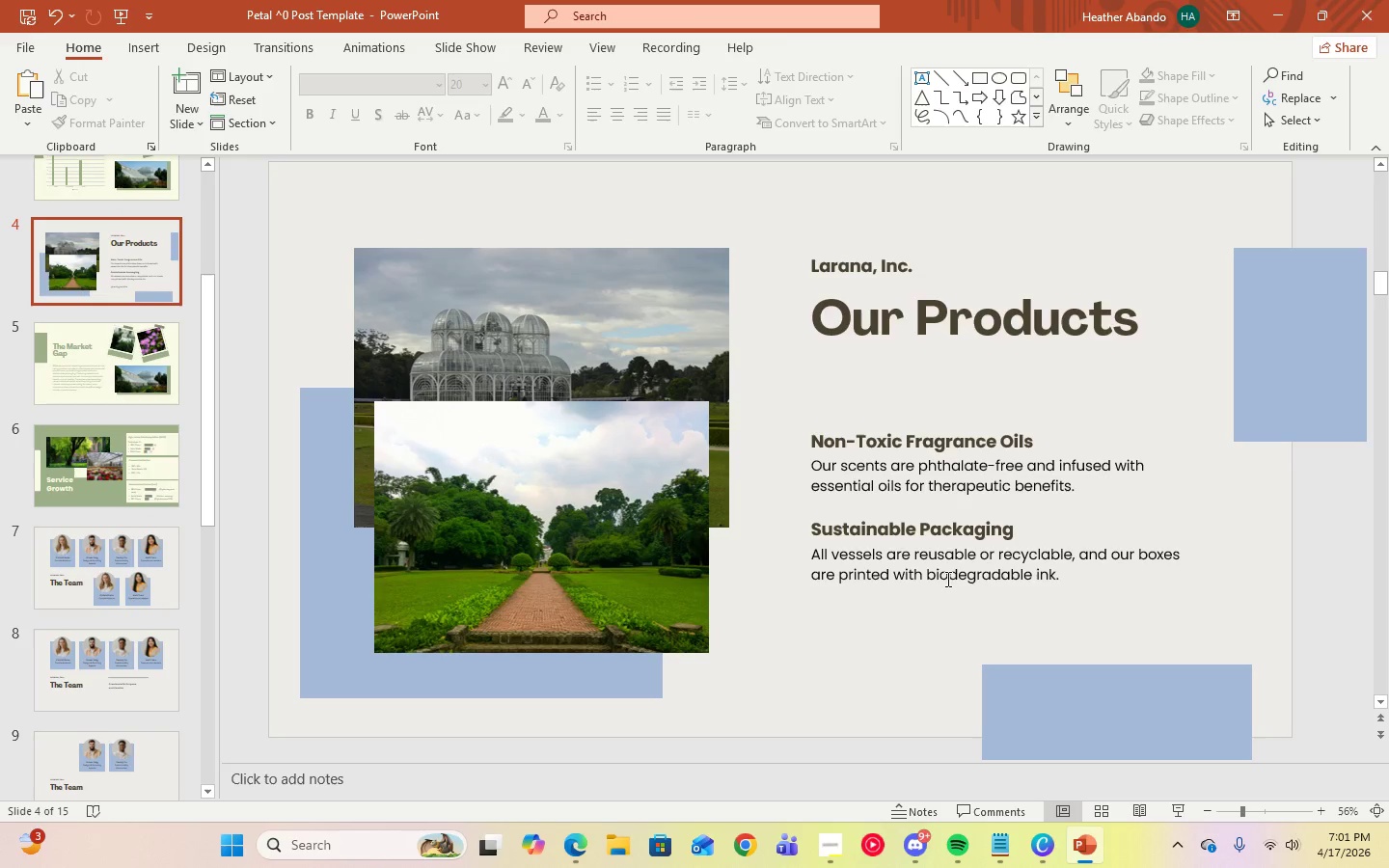 
left_click([946, 579])
 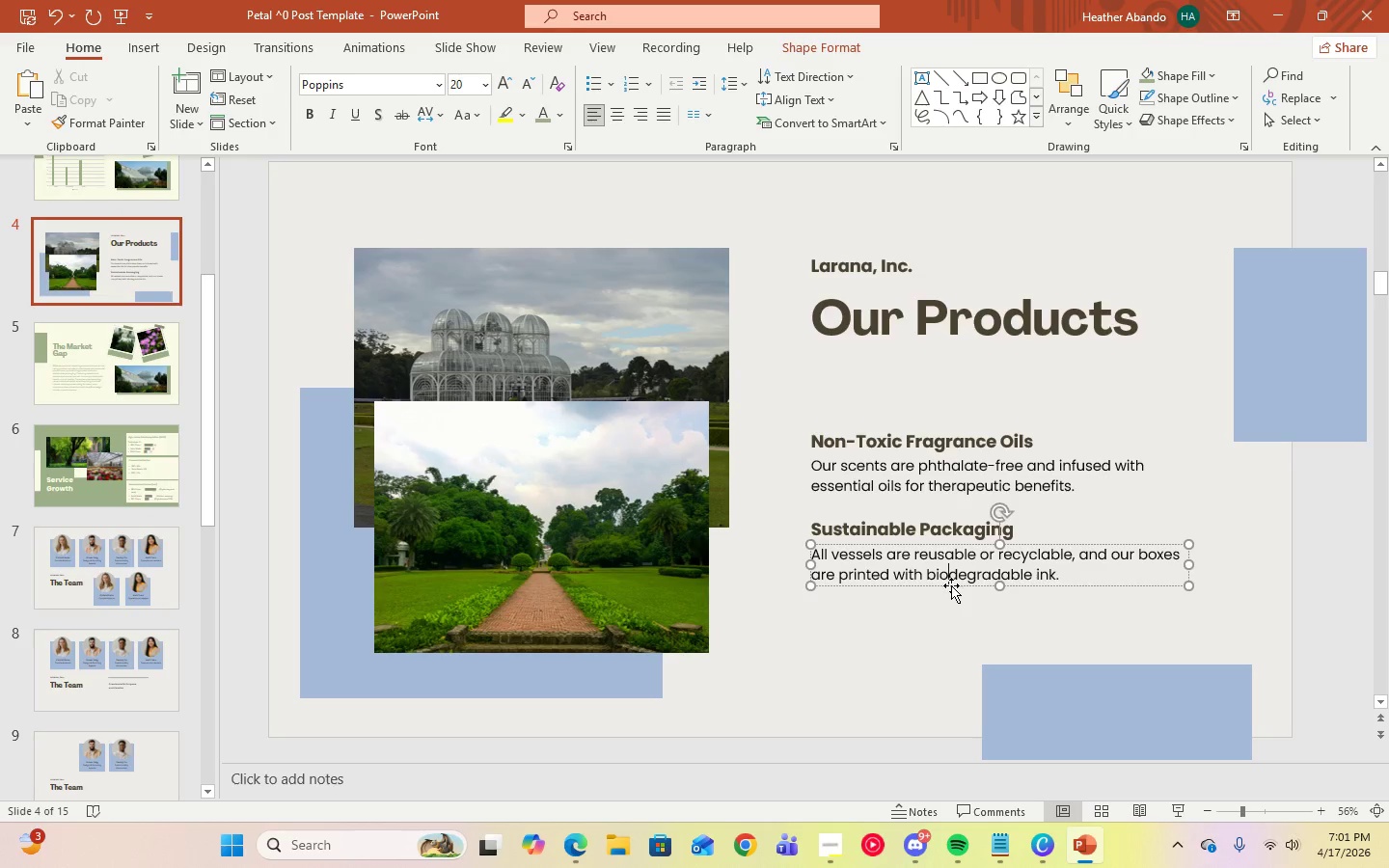 
left_click([951, 585])
 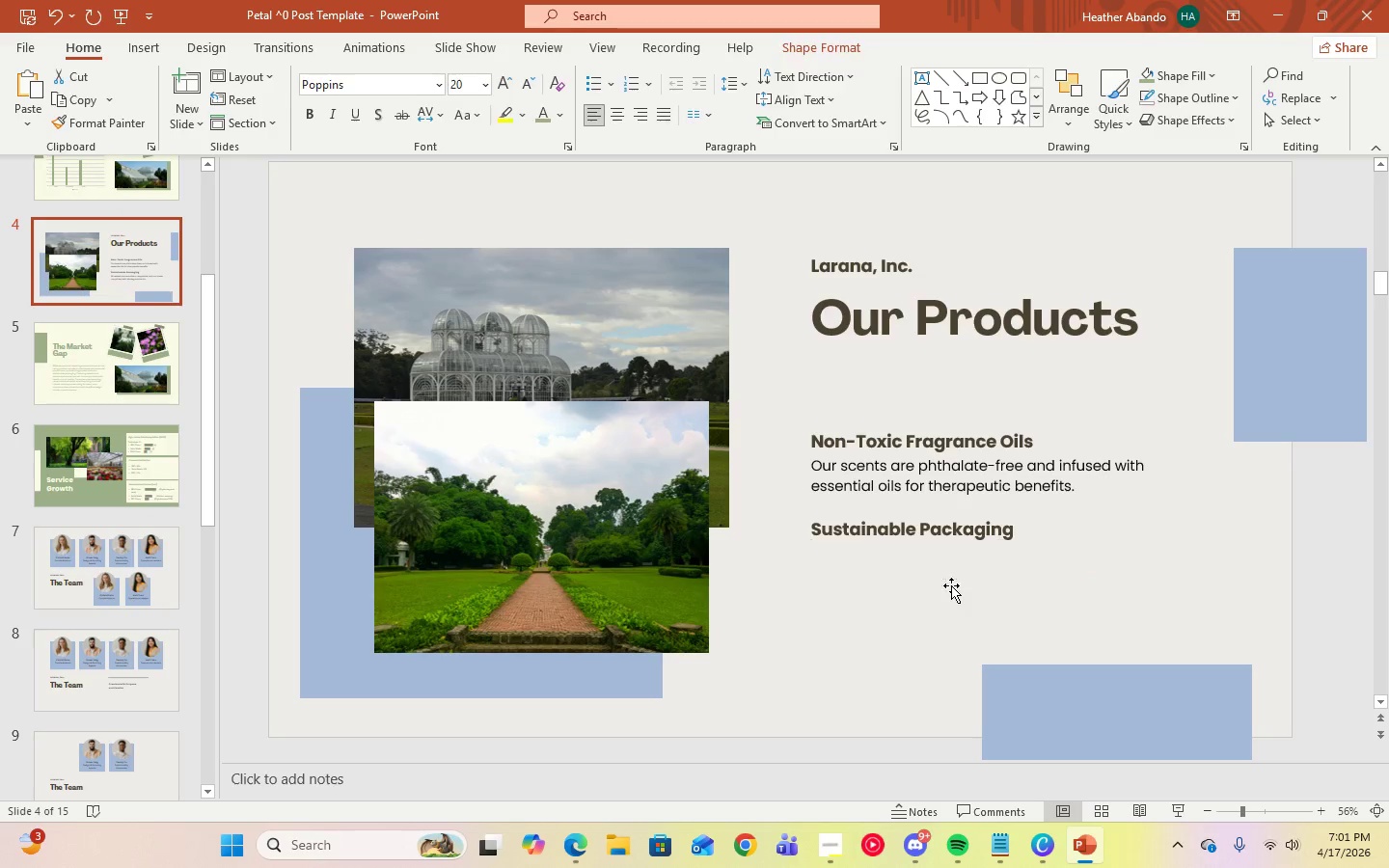 
key(Delete)
 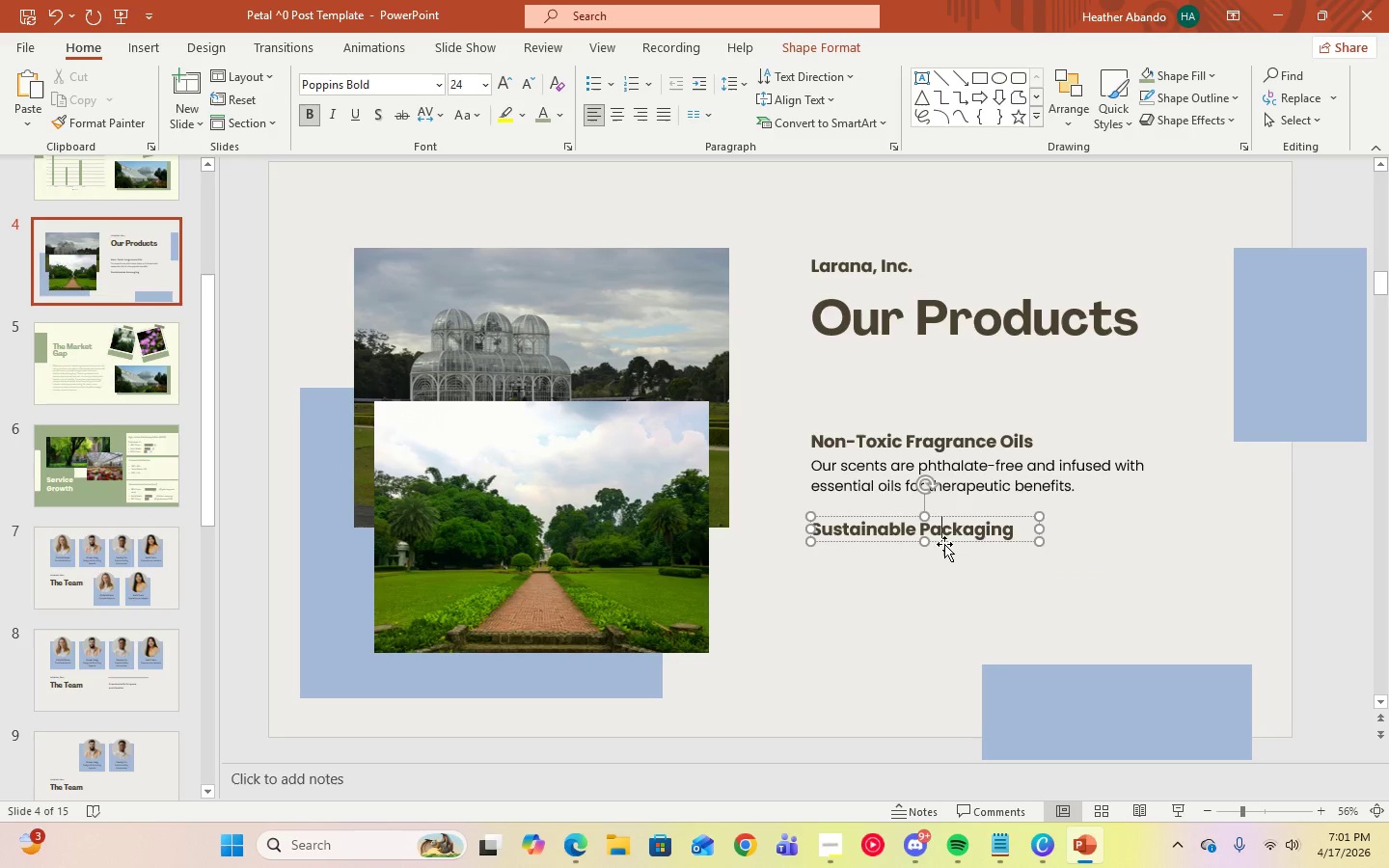 
double_click([945, 545])
 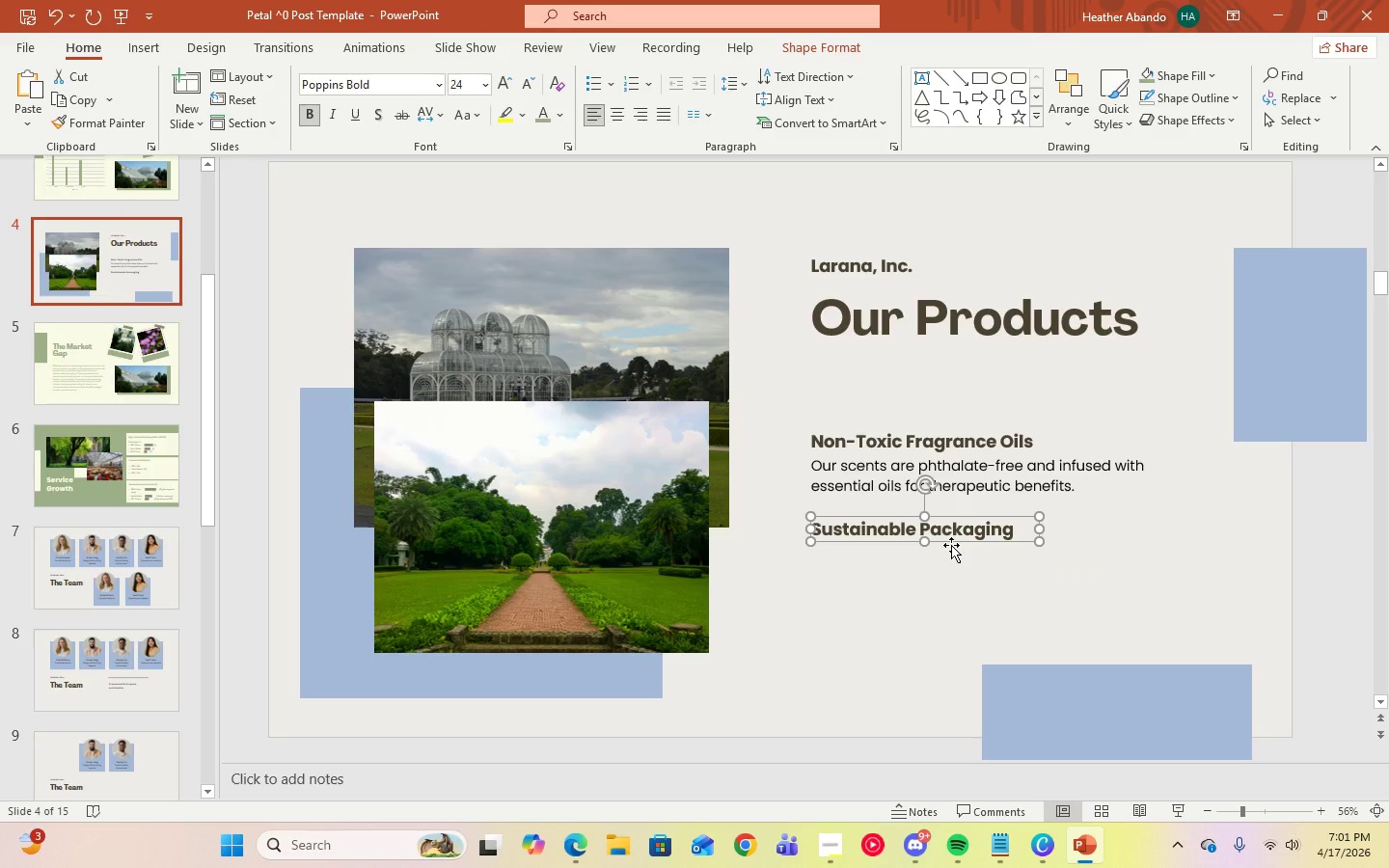 
left_click([954, 541])
 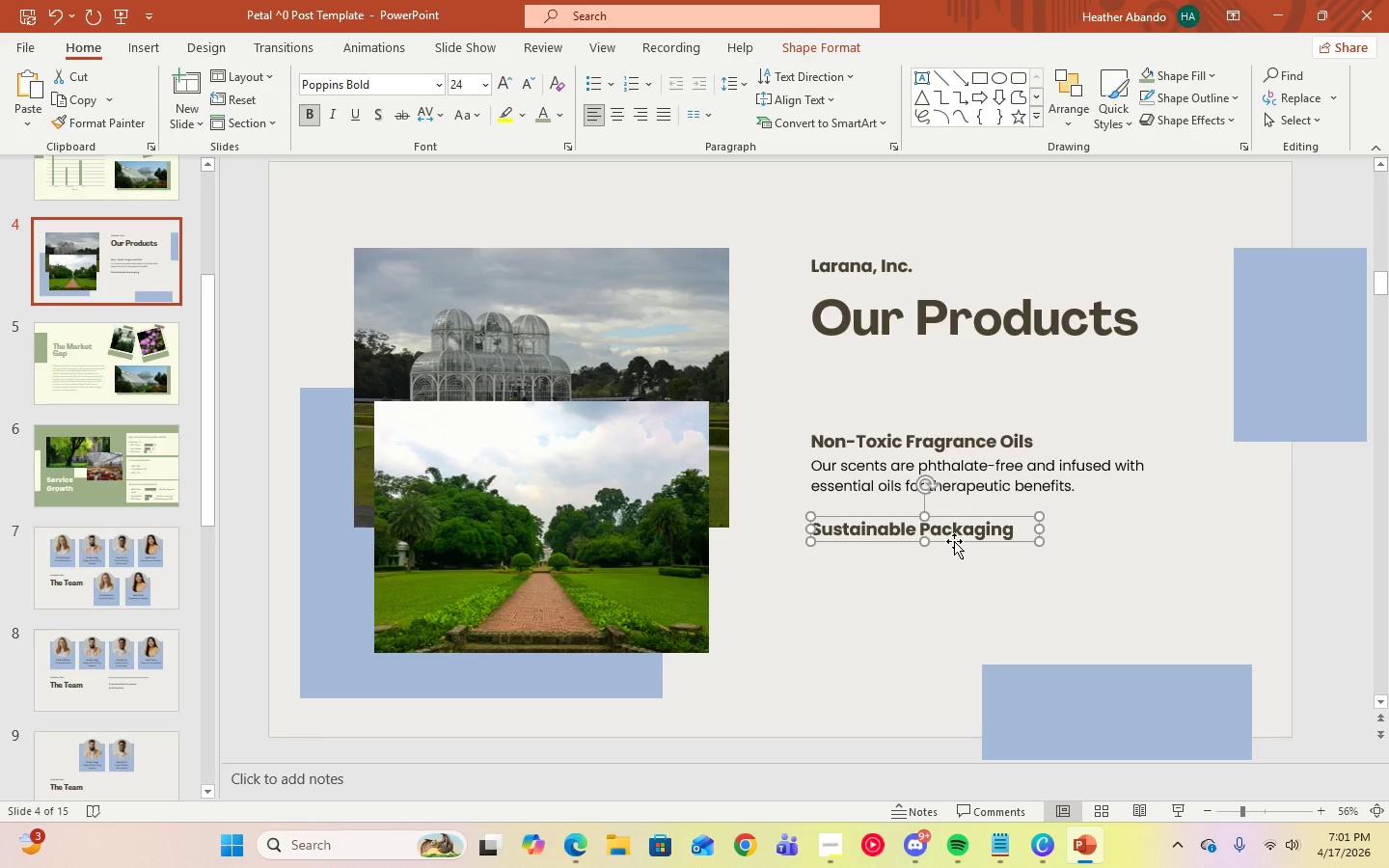 
key(Delete)
 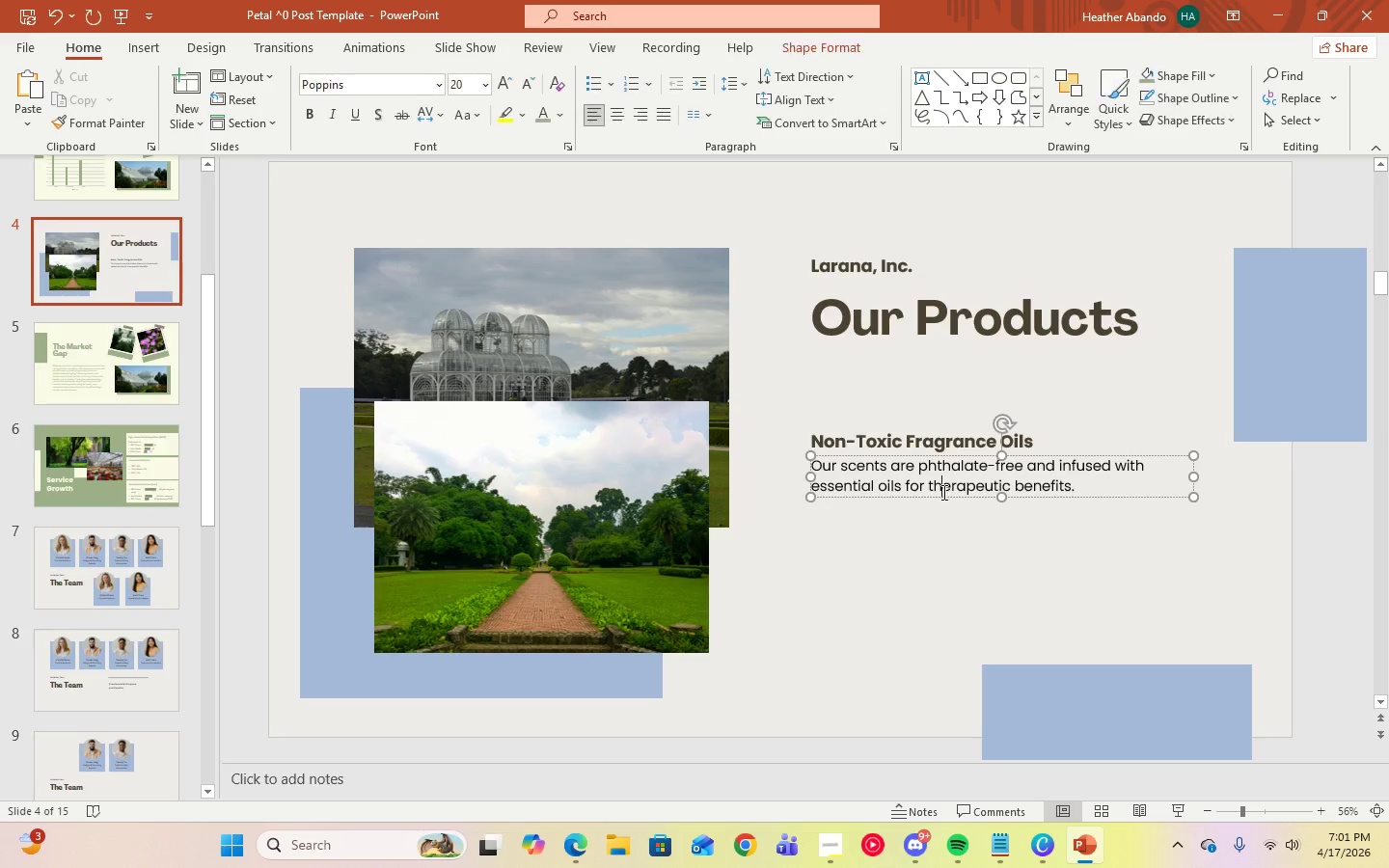 
double_click([953, 497])
 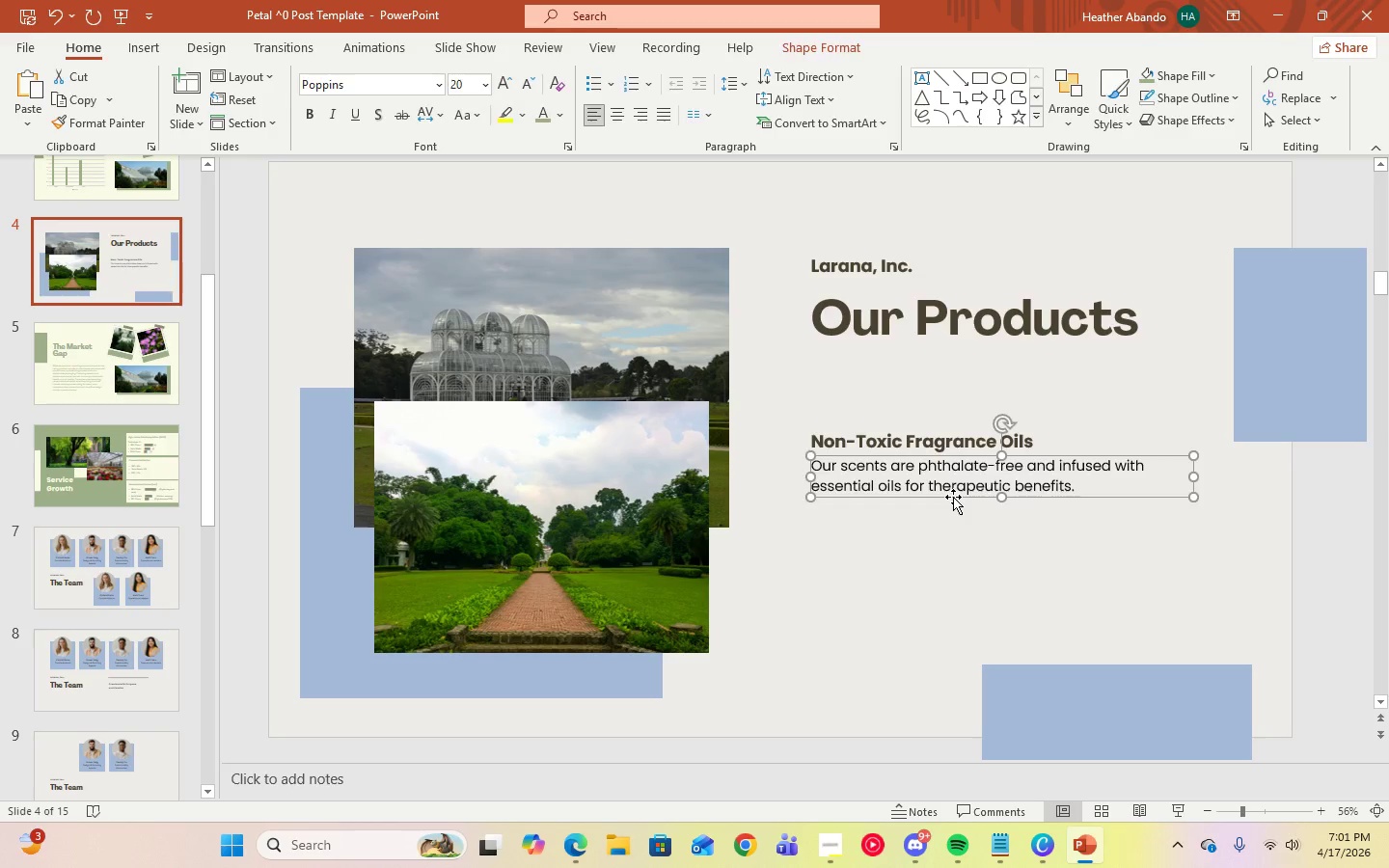 
key(Delete)
 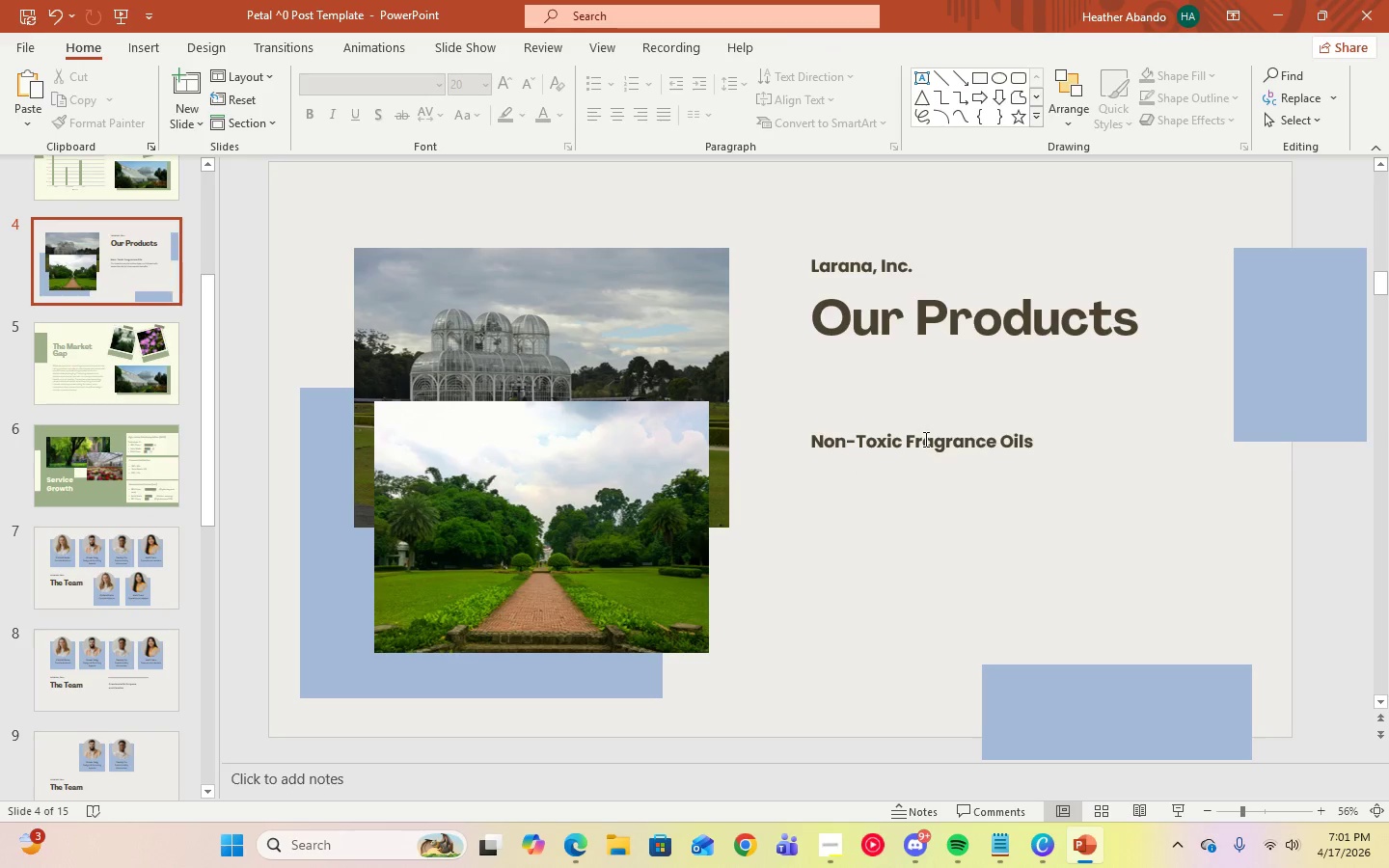 
left_click([924, 439])
 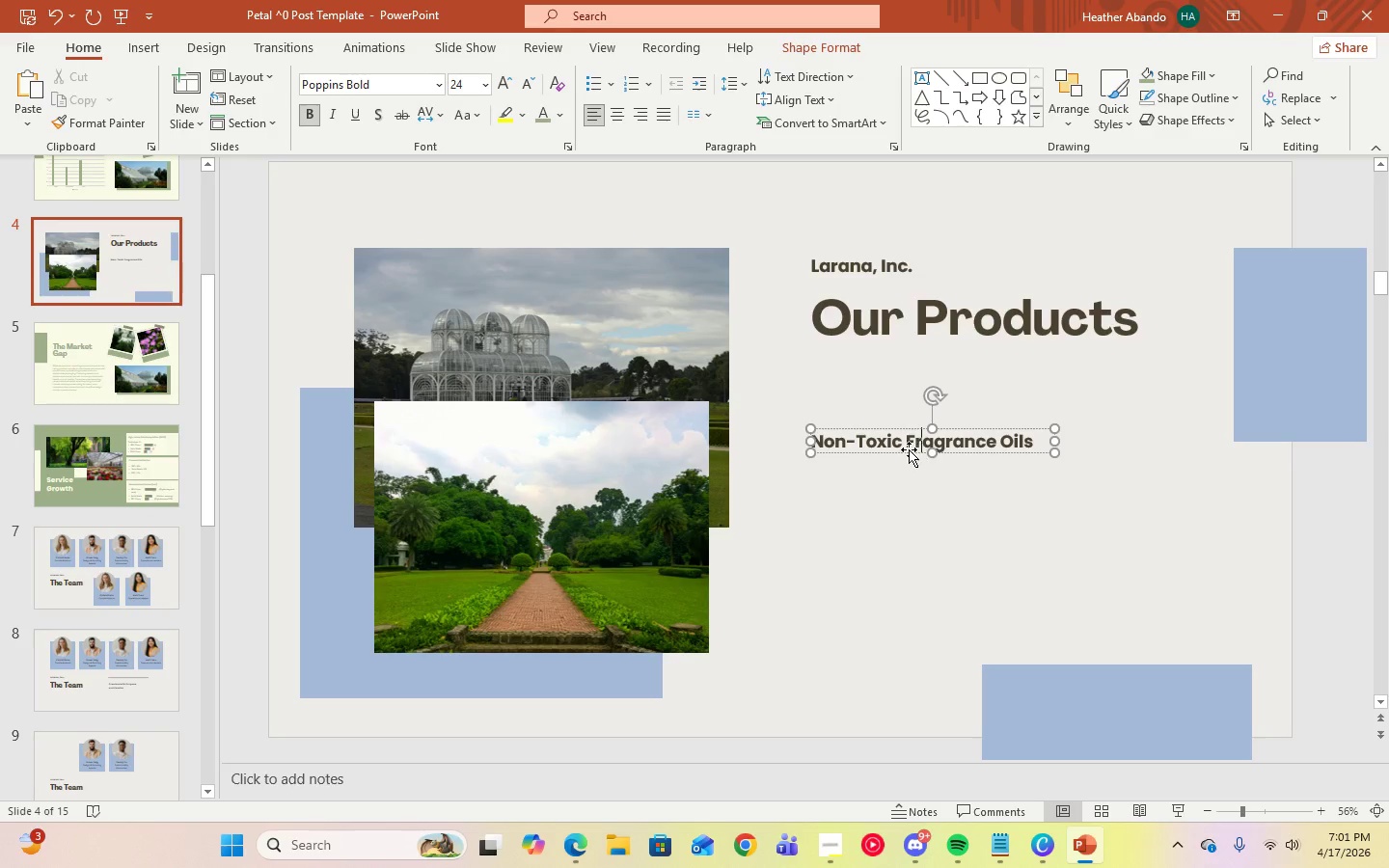 
left_click([909, 449])
 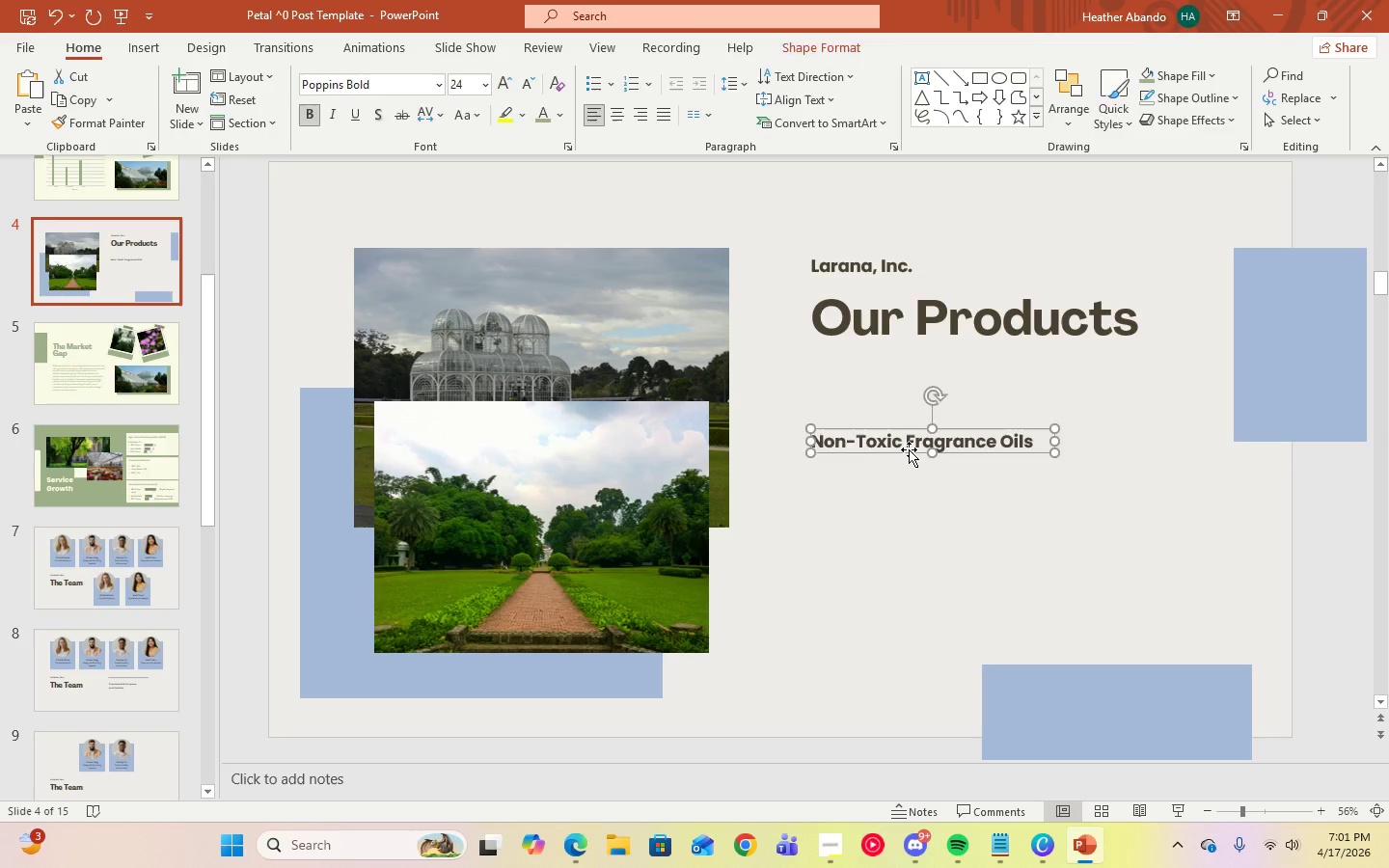 
key(Delete)
 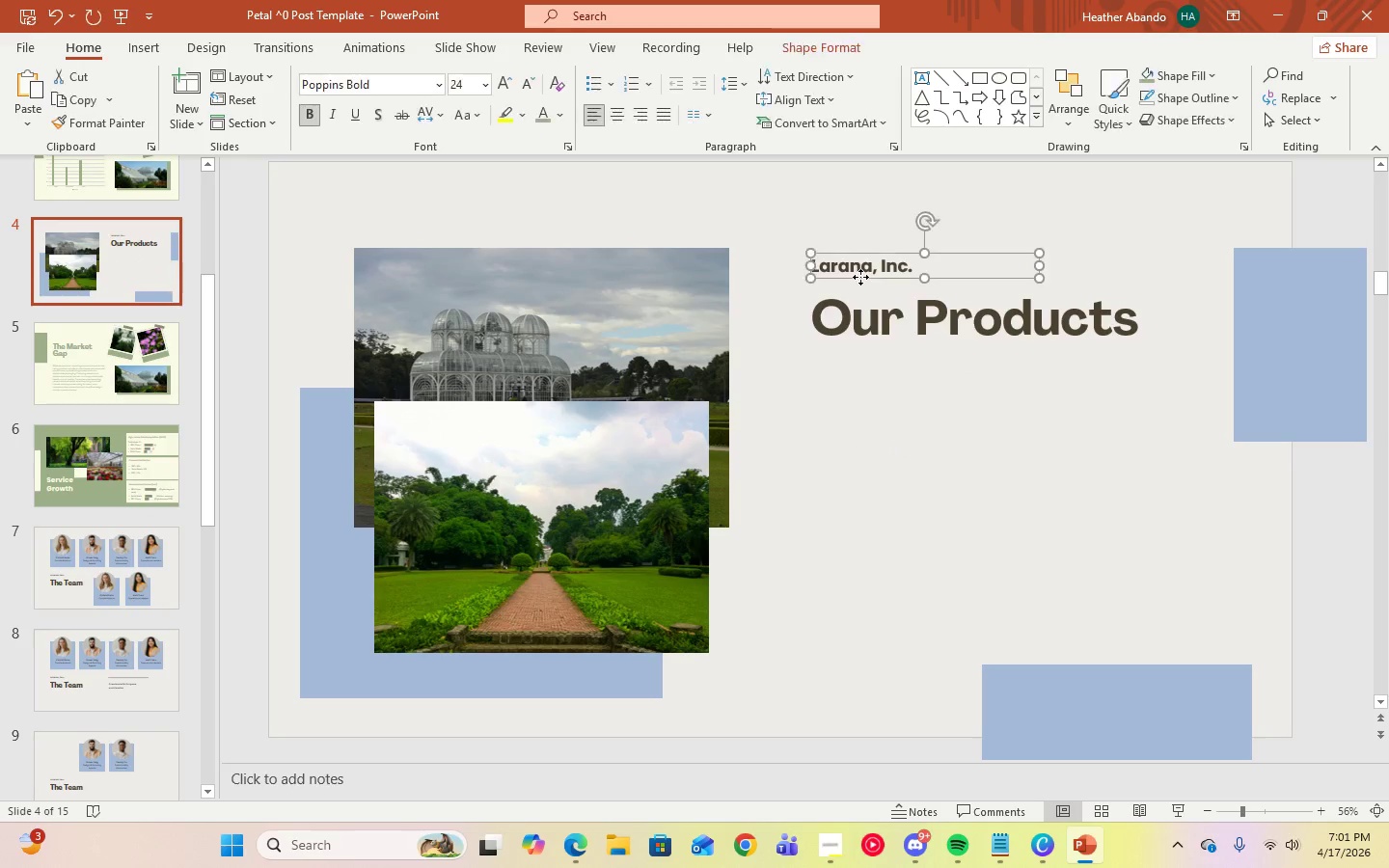 
double_click([860, 276])
 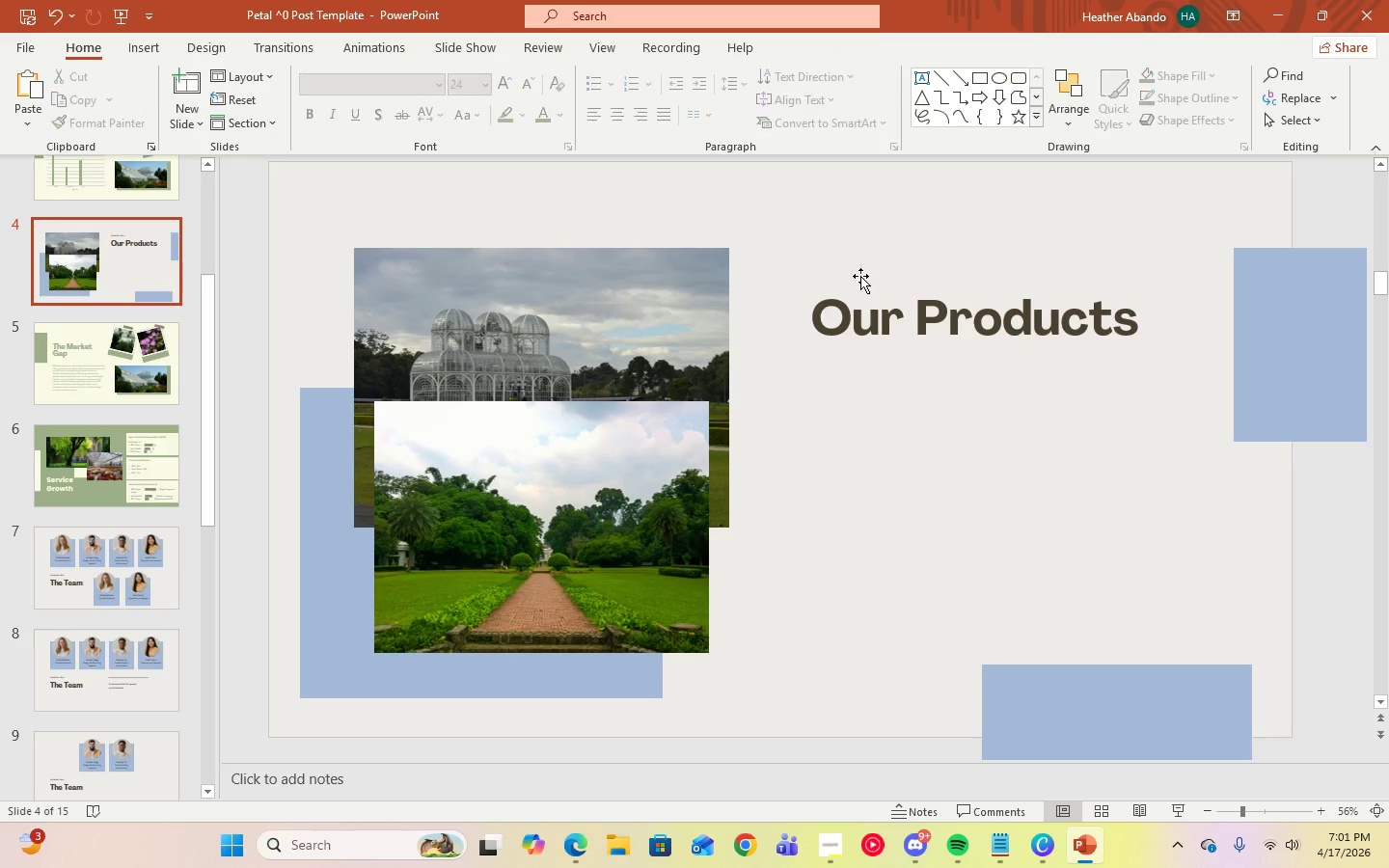 
key(Delete)
 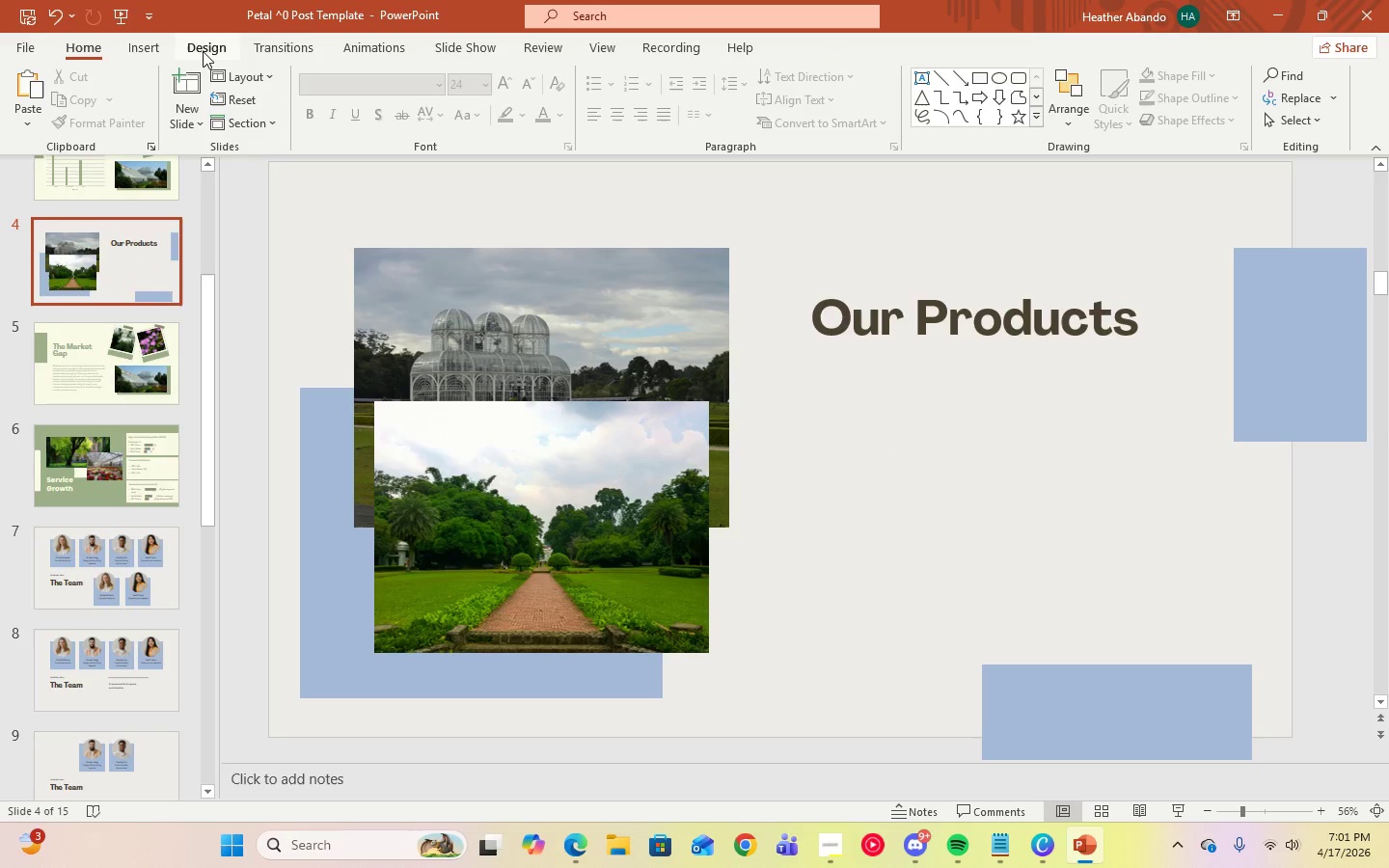 
left_click([122, 53])
 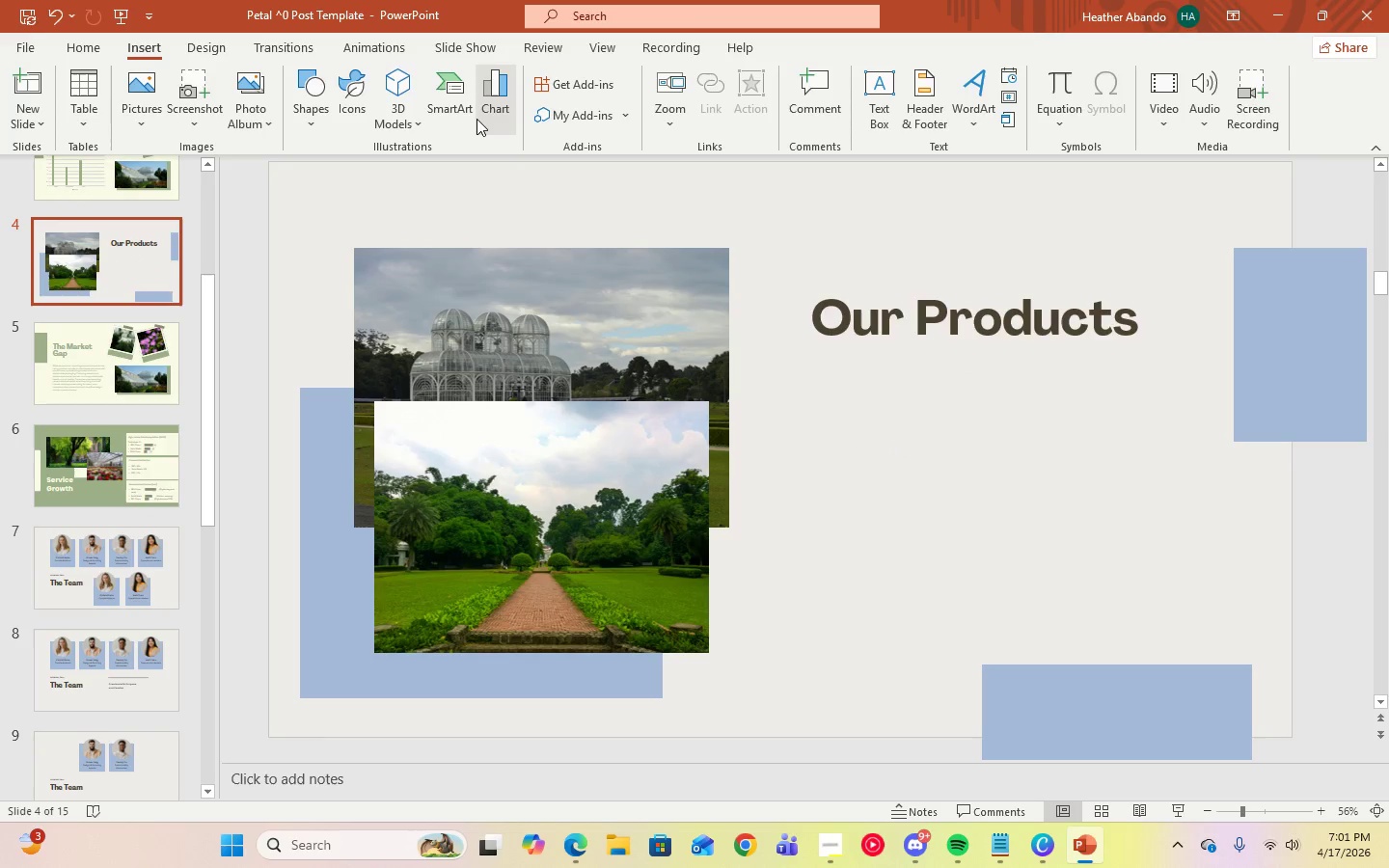 
left_click([488, 113])
 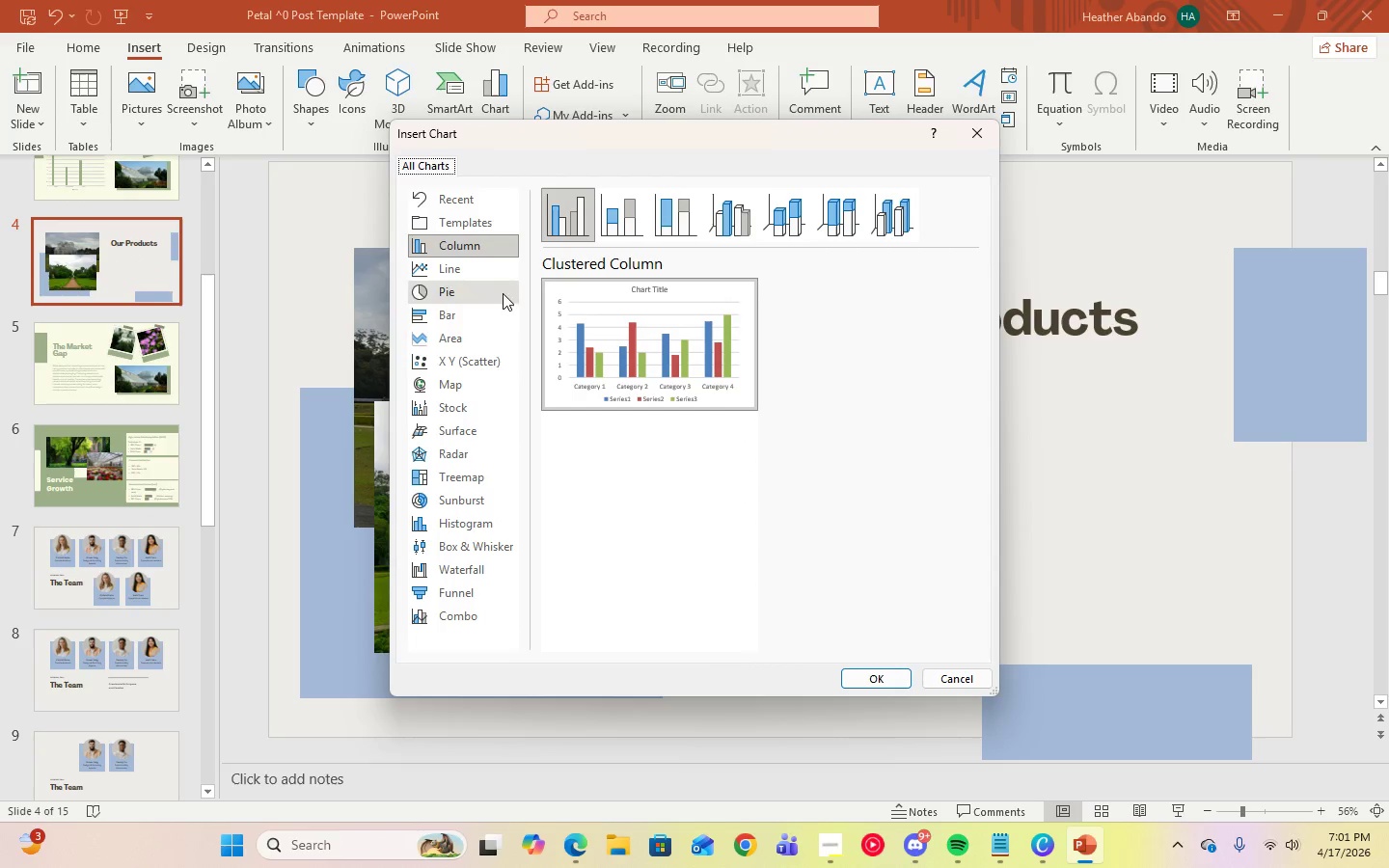 
left_click([449, 294])
 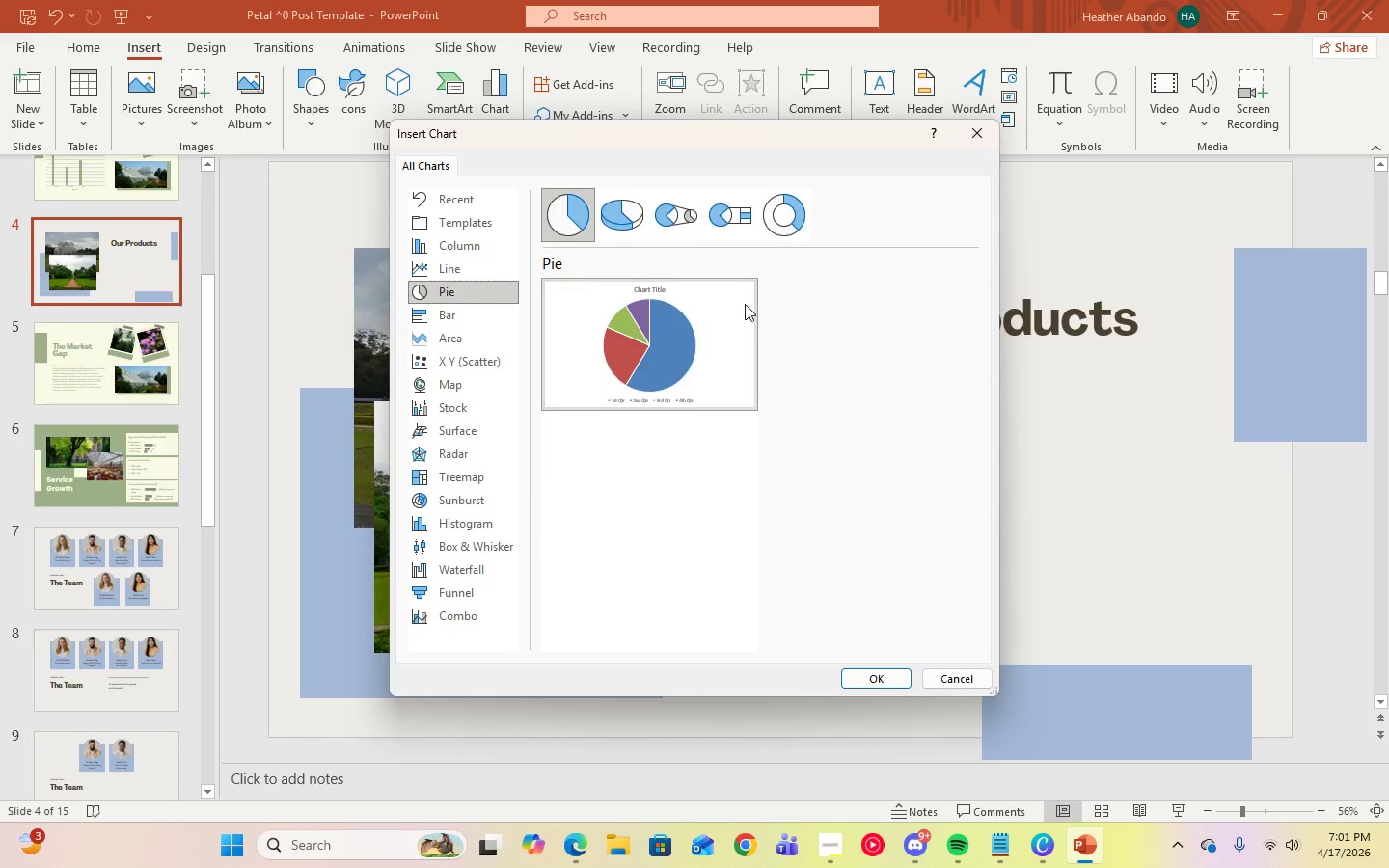 
wait(5.5)
 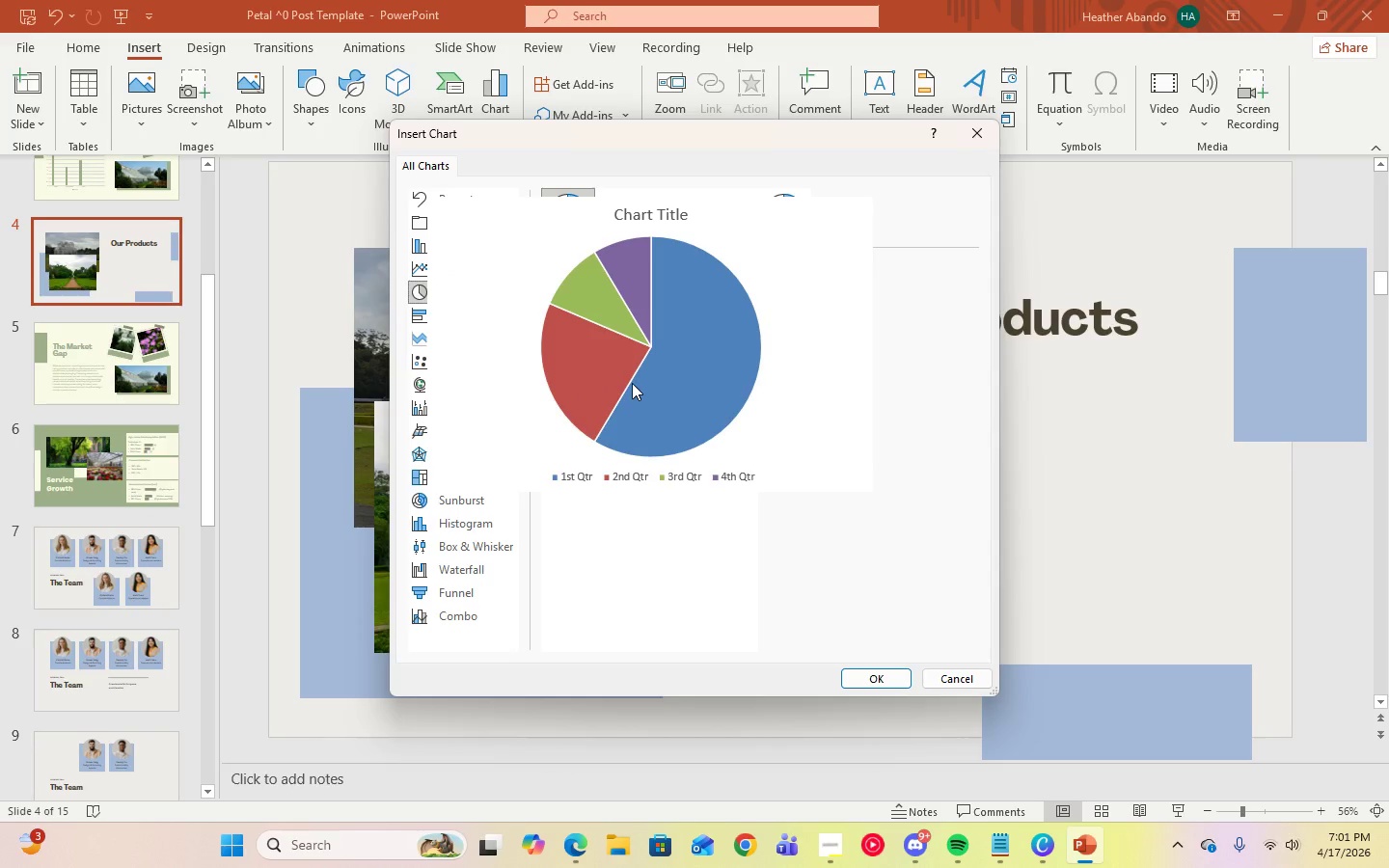 
left_click([630, 220])
 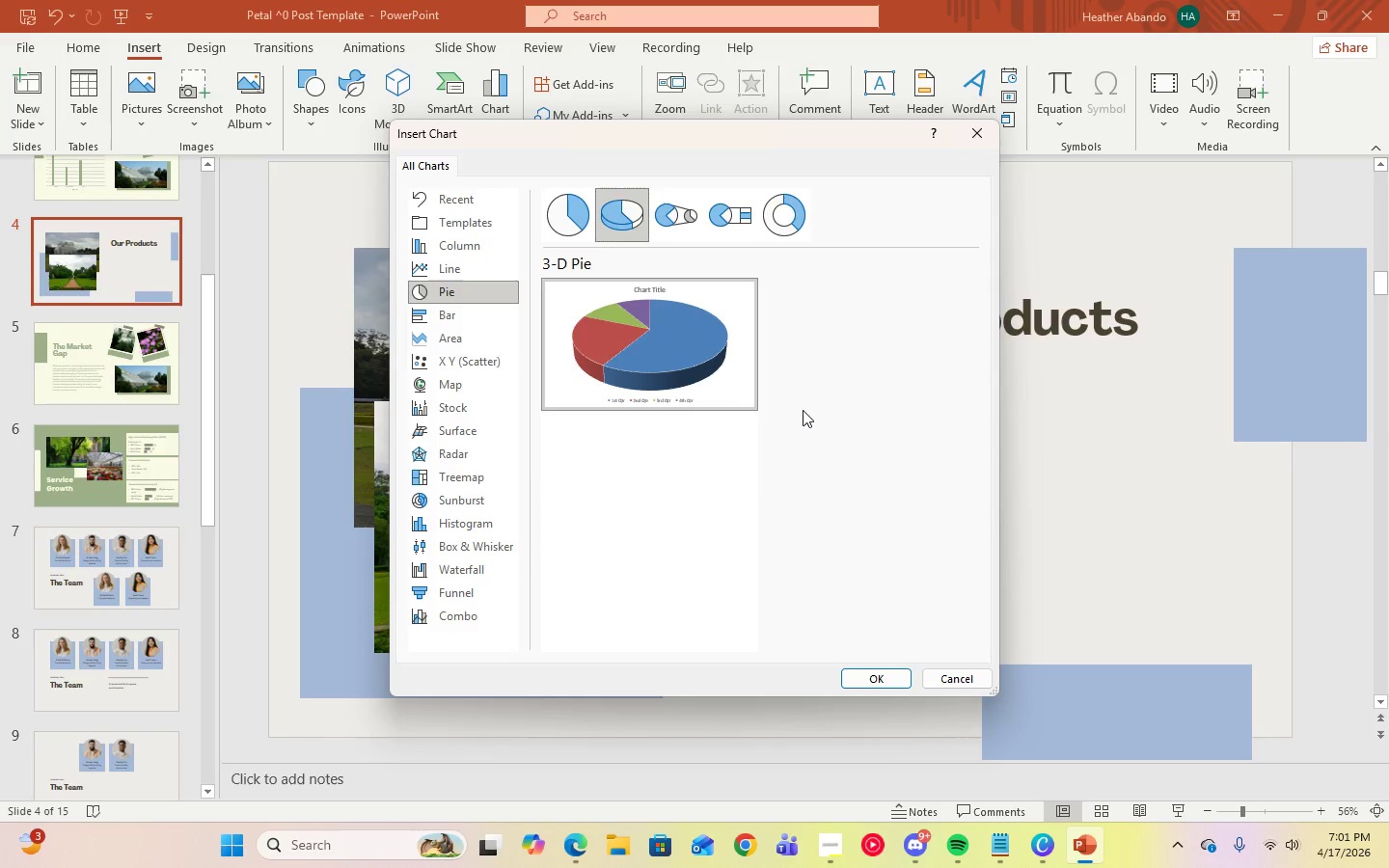 
wait(5.3)
 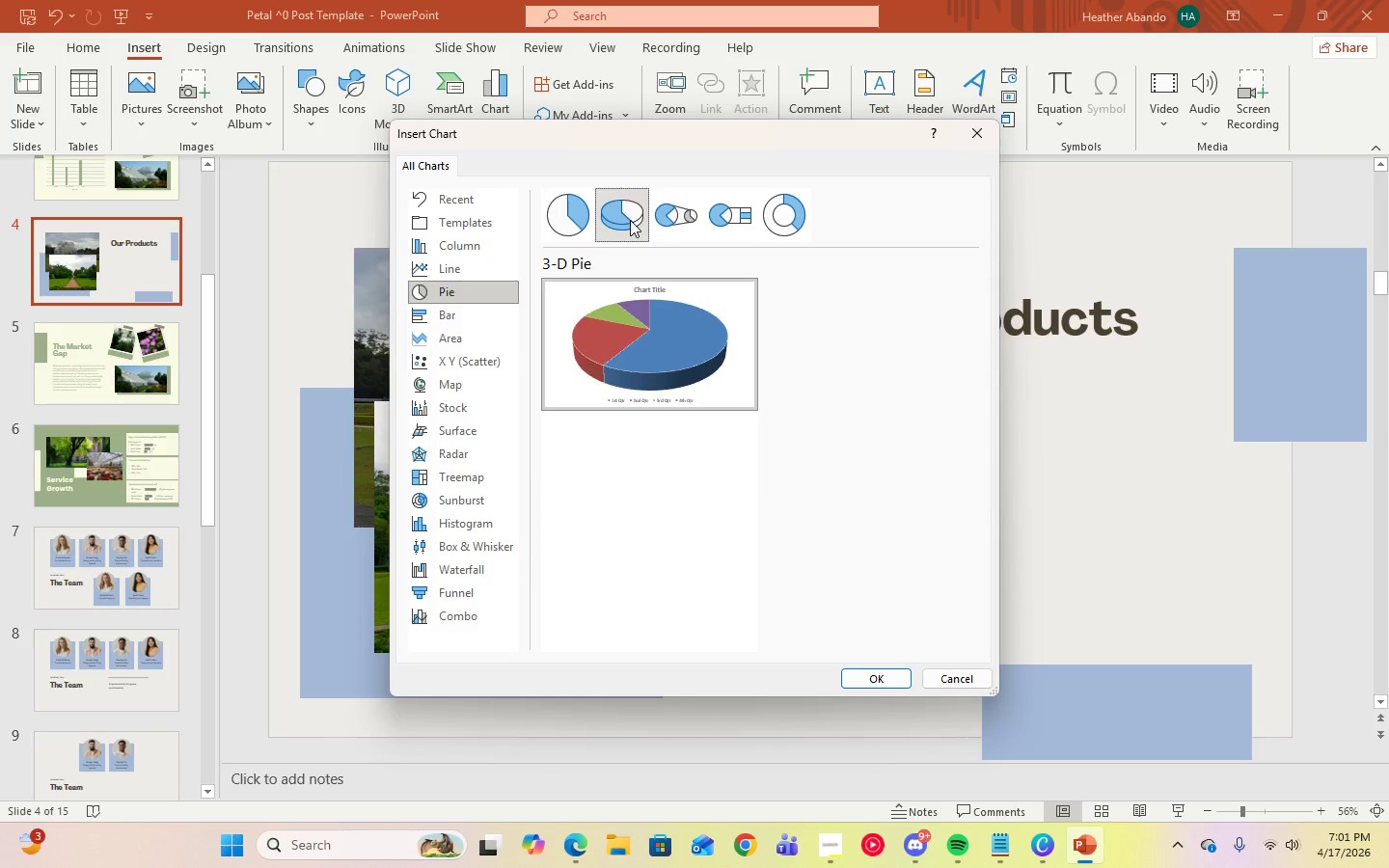 
left_click([877, 672])
 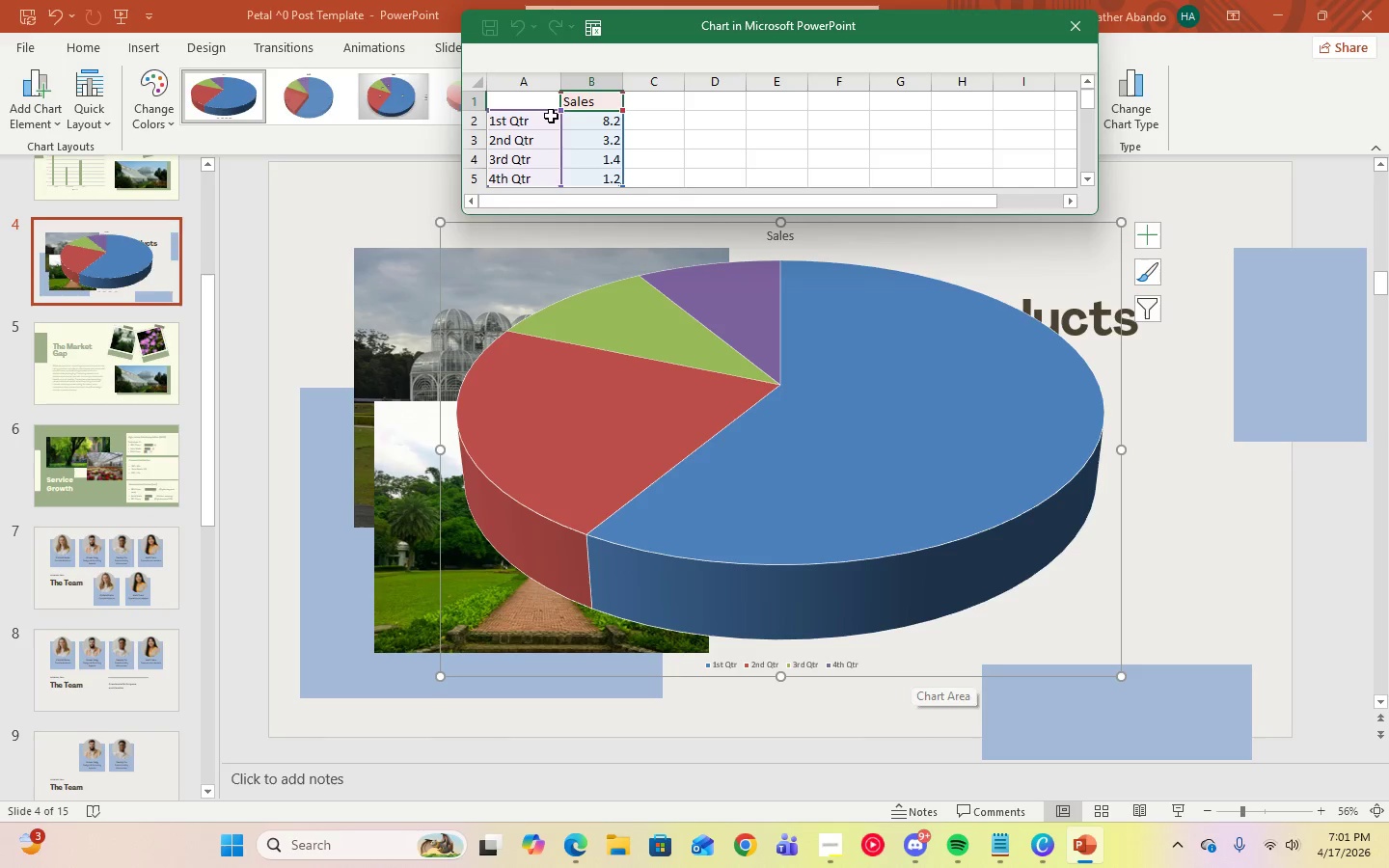 
left_click([534, 177])
 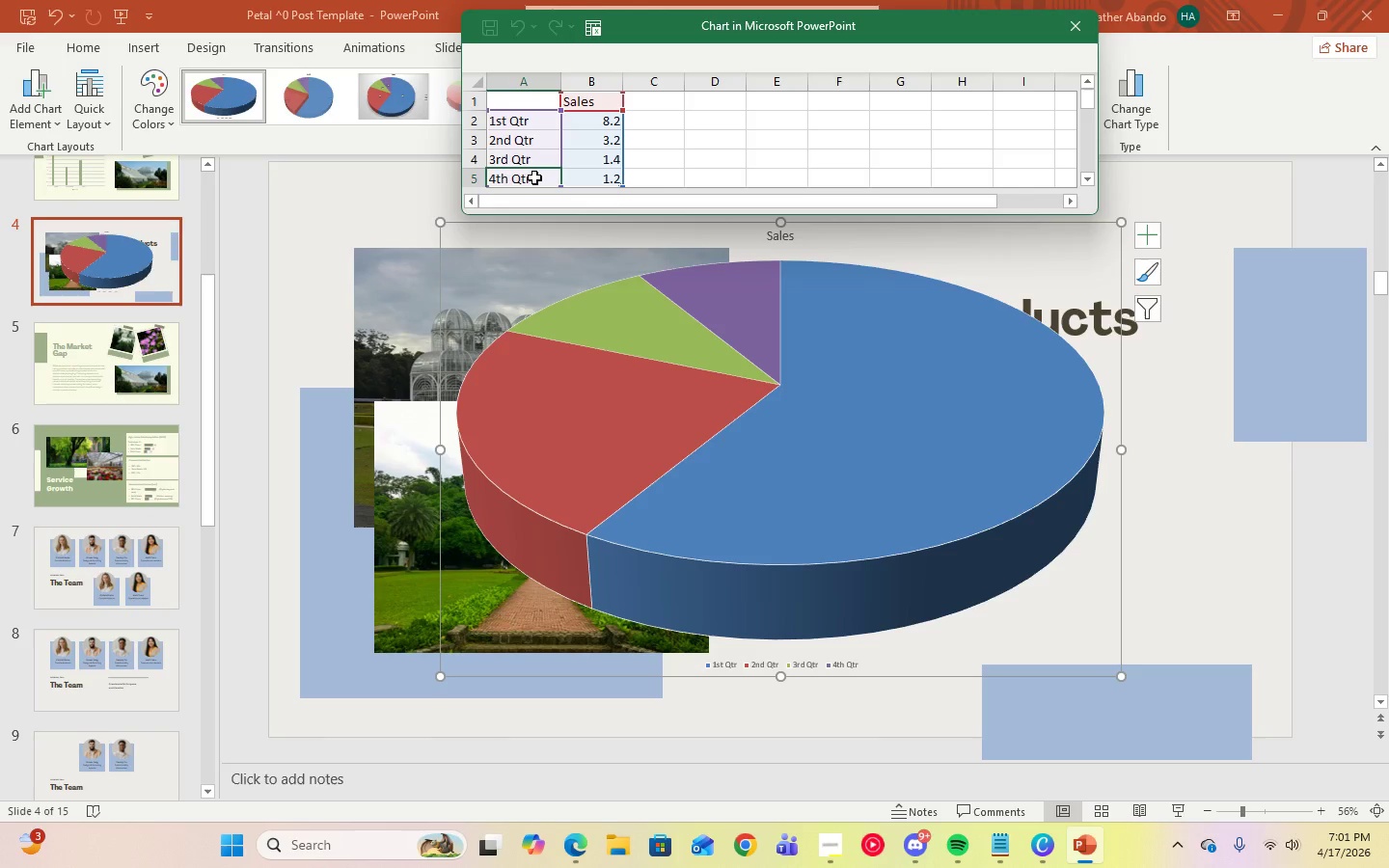 
key(Delete)
 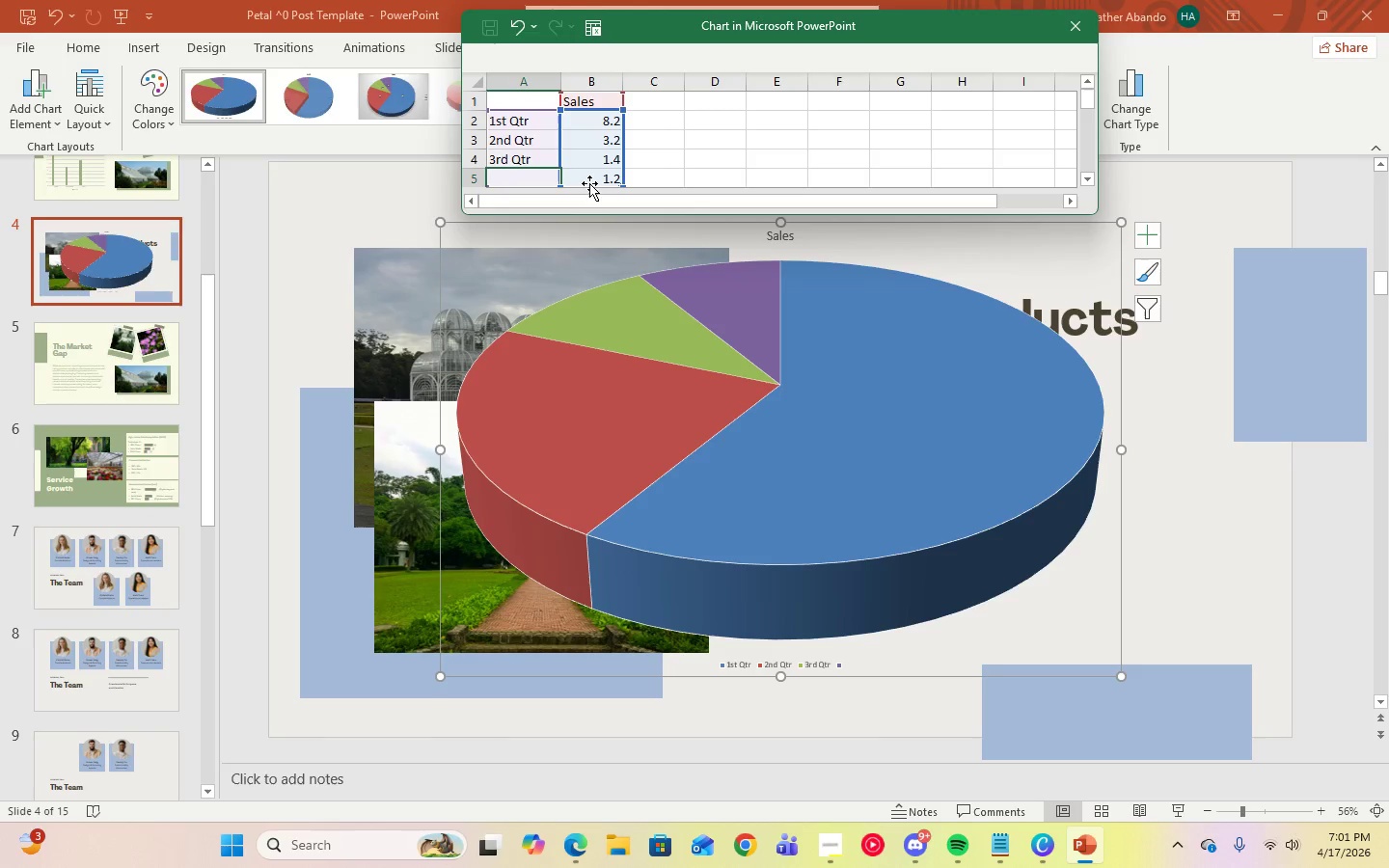 
left_click([589, 183])
 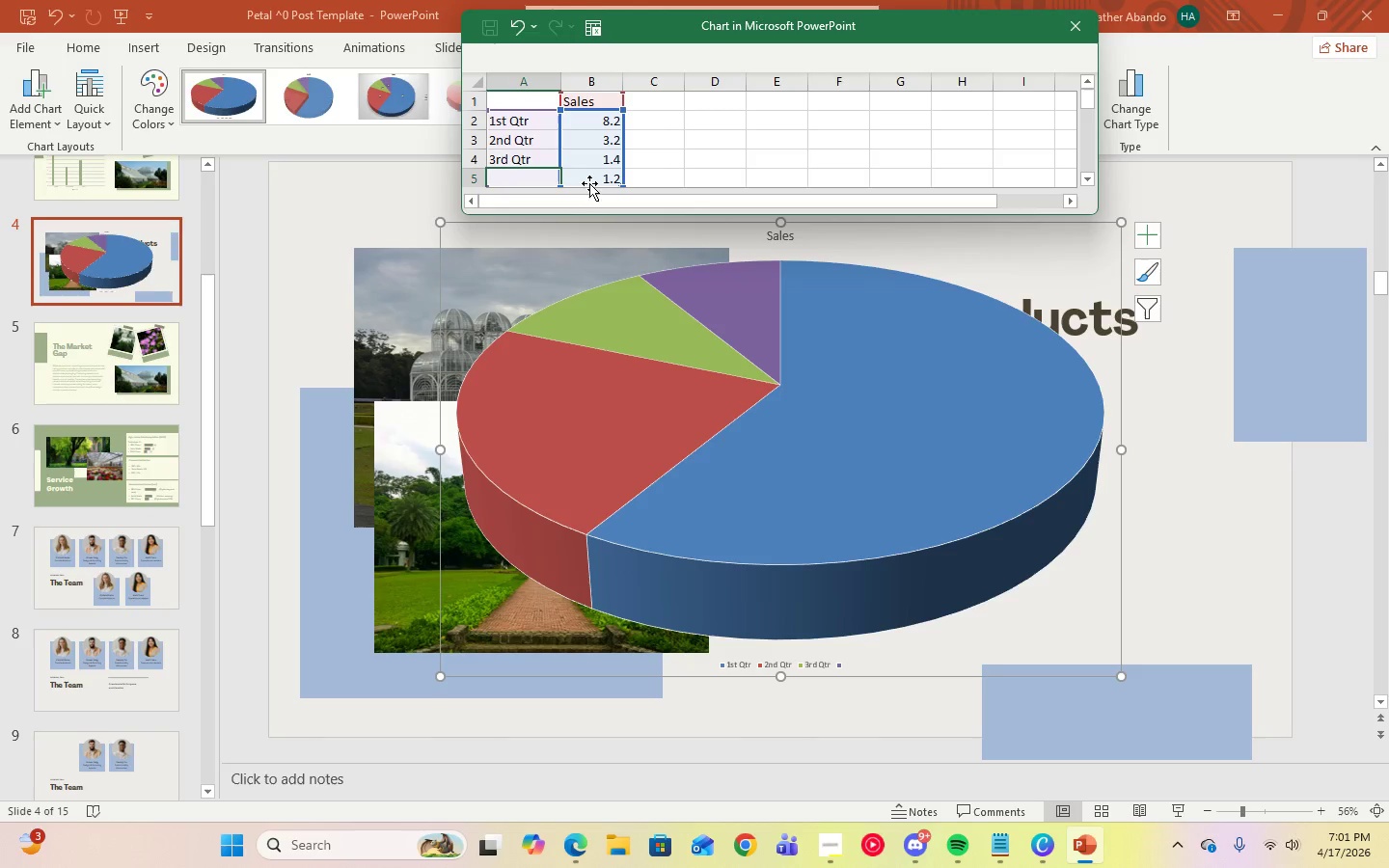 
key(Delete)
 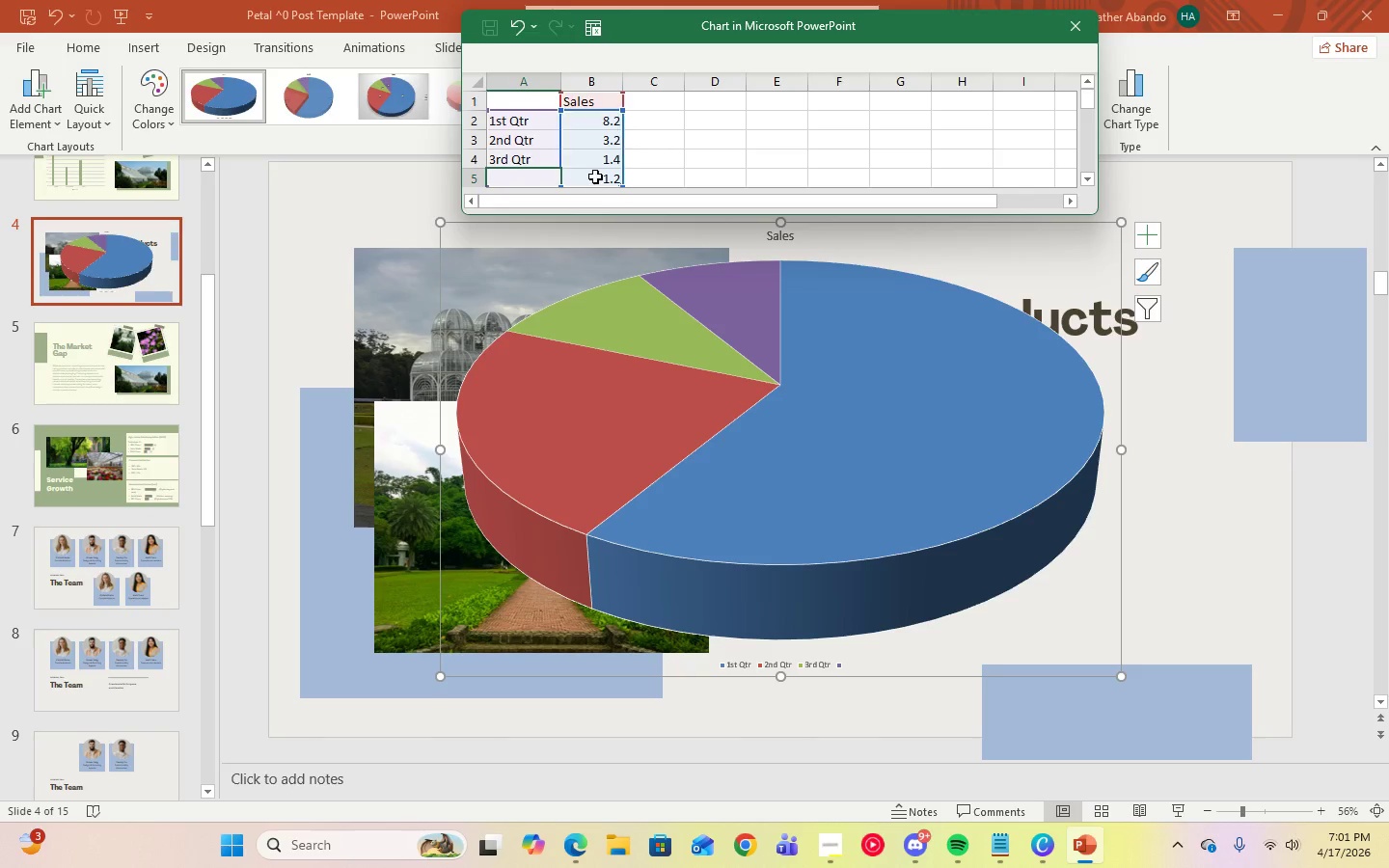 
left_click([595, 176])
 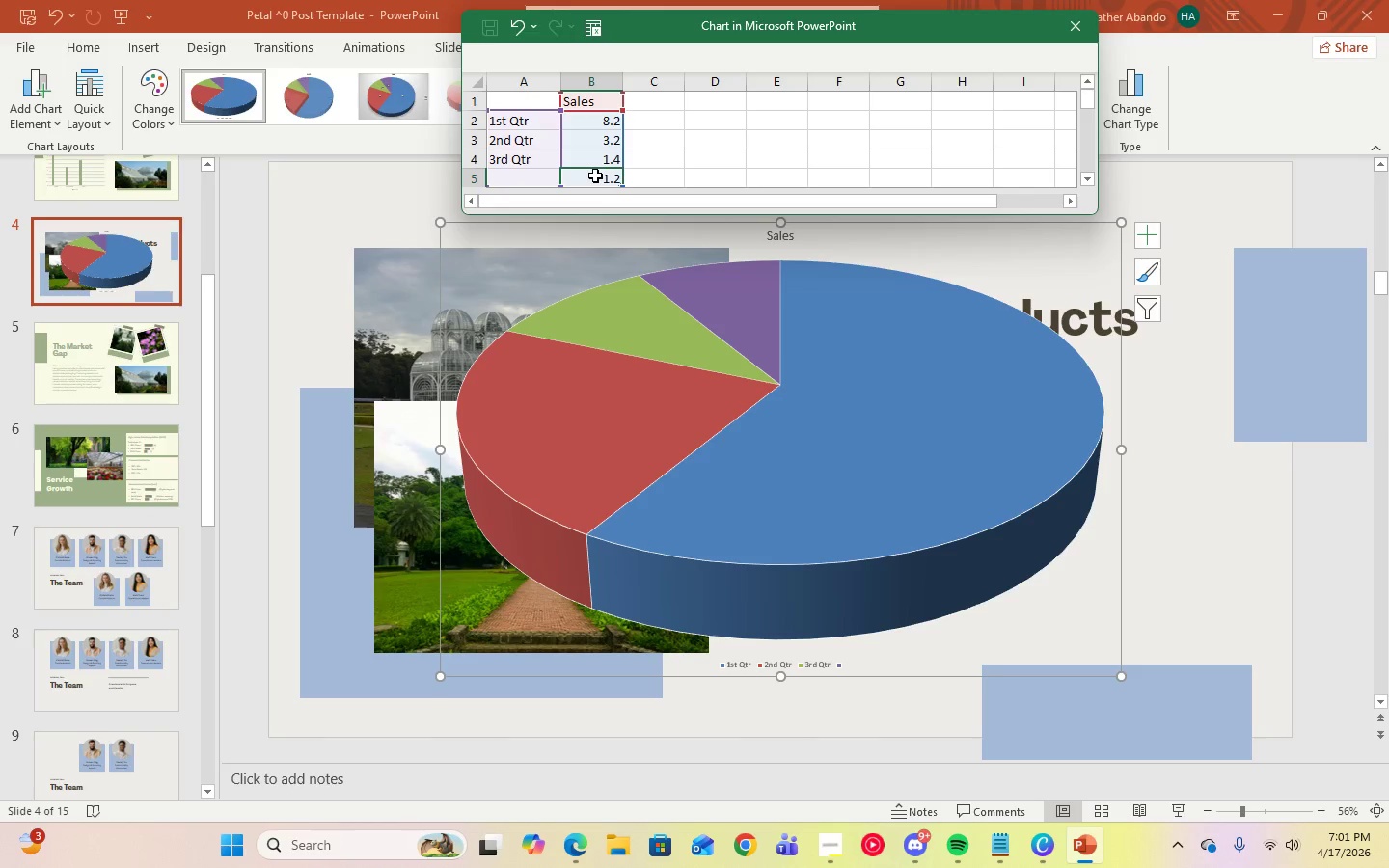 
key(Delete)
 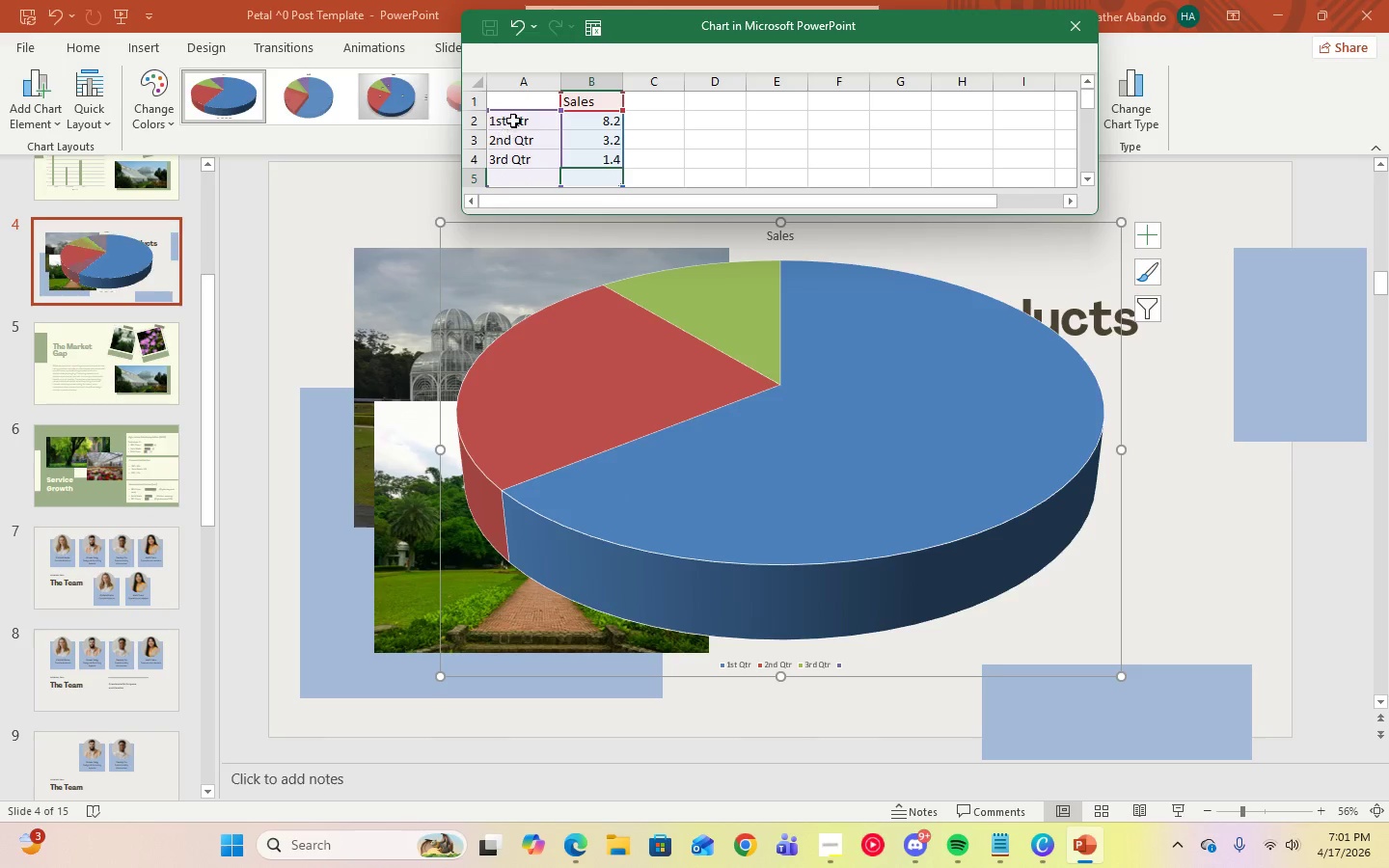 
left_click([513, 119])
 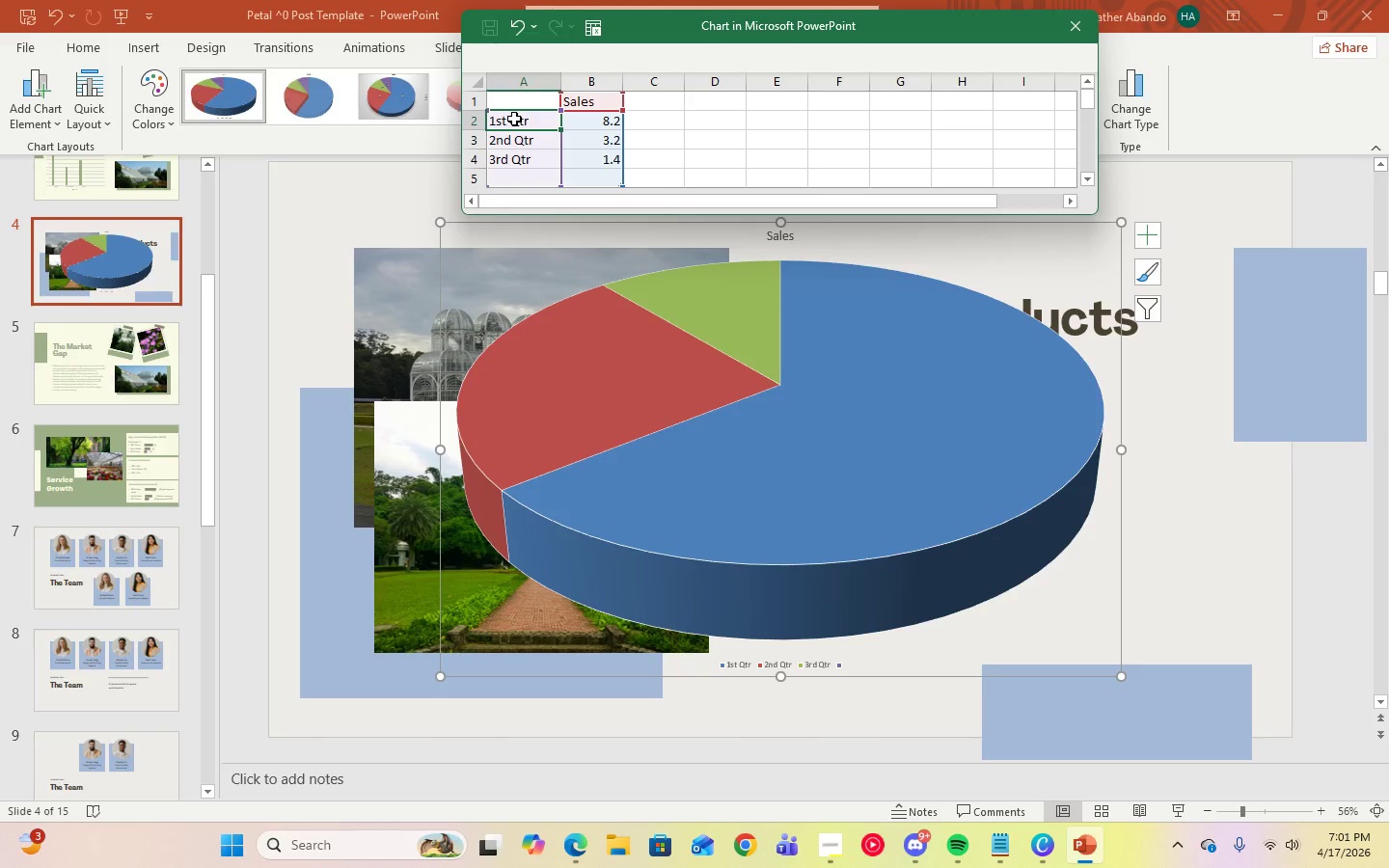 
type(DS)
key(Backspace)
key(Backspace)
type(SEO)
 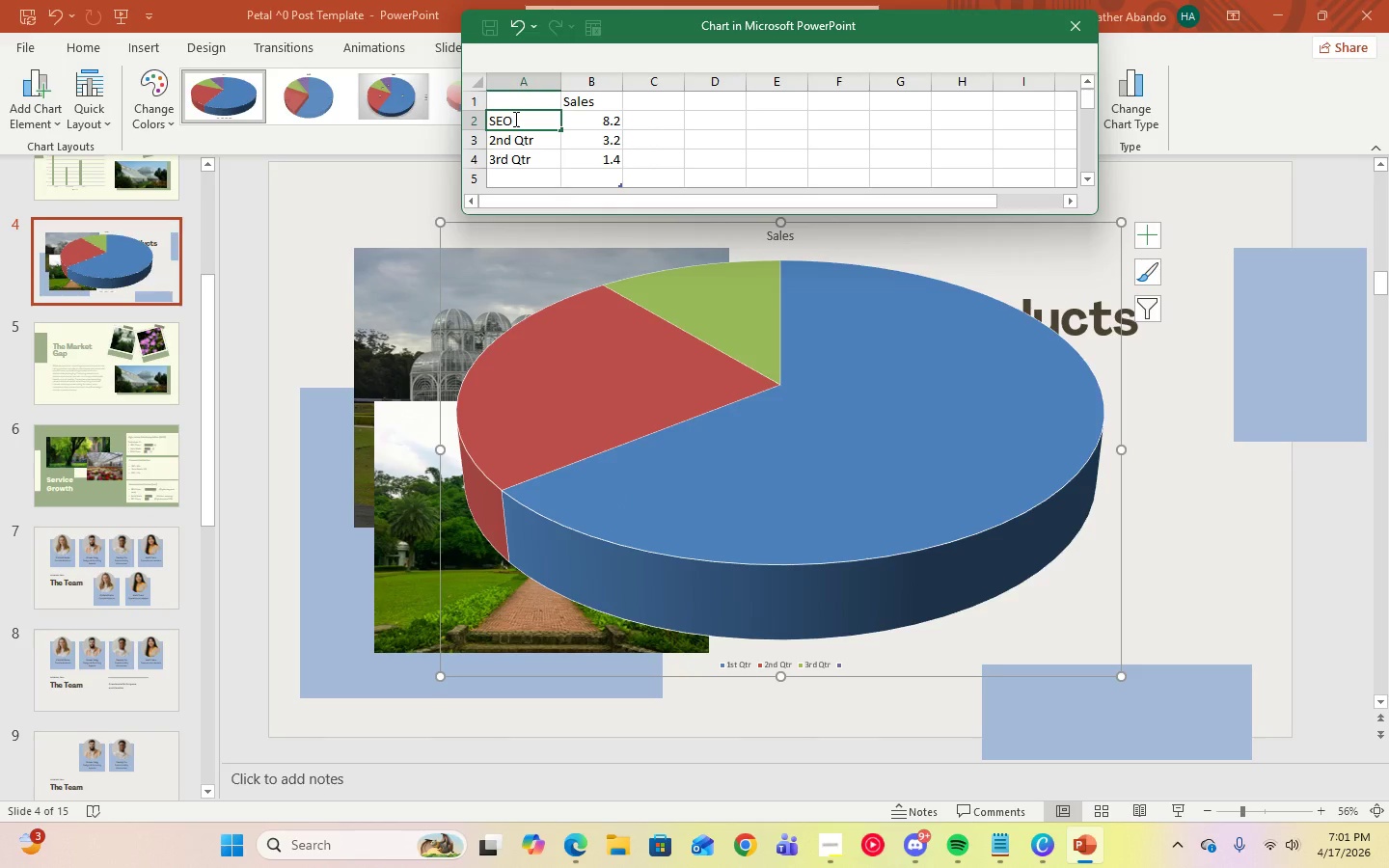 
key(Enter)
 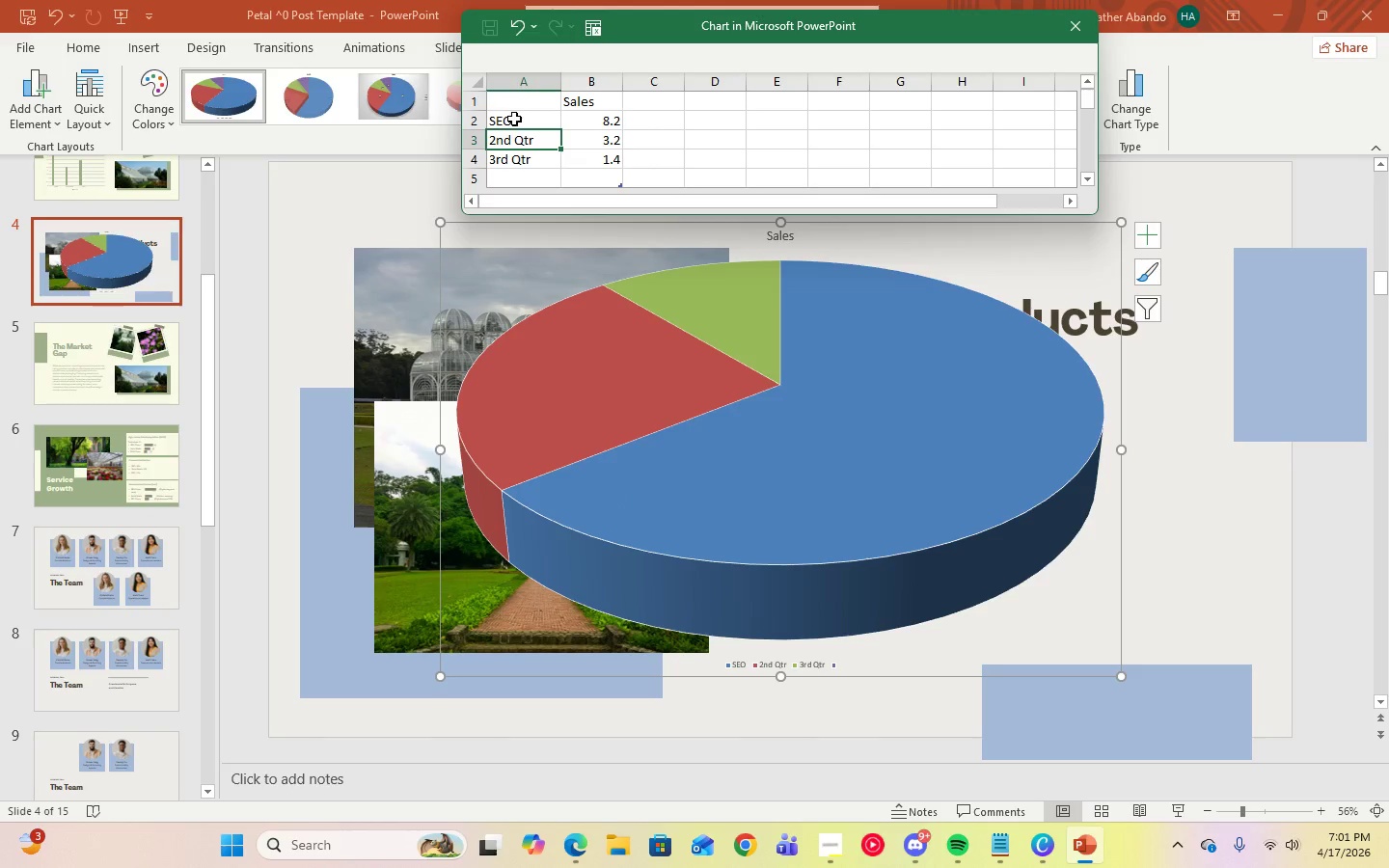 
type(Social Media)
 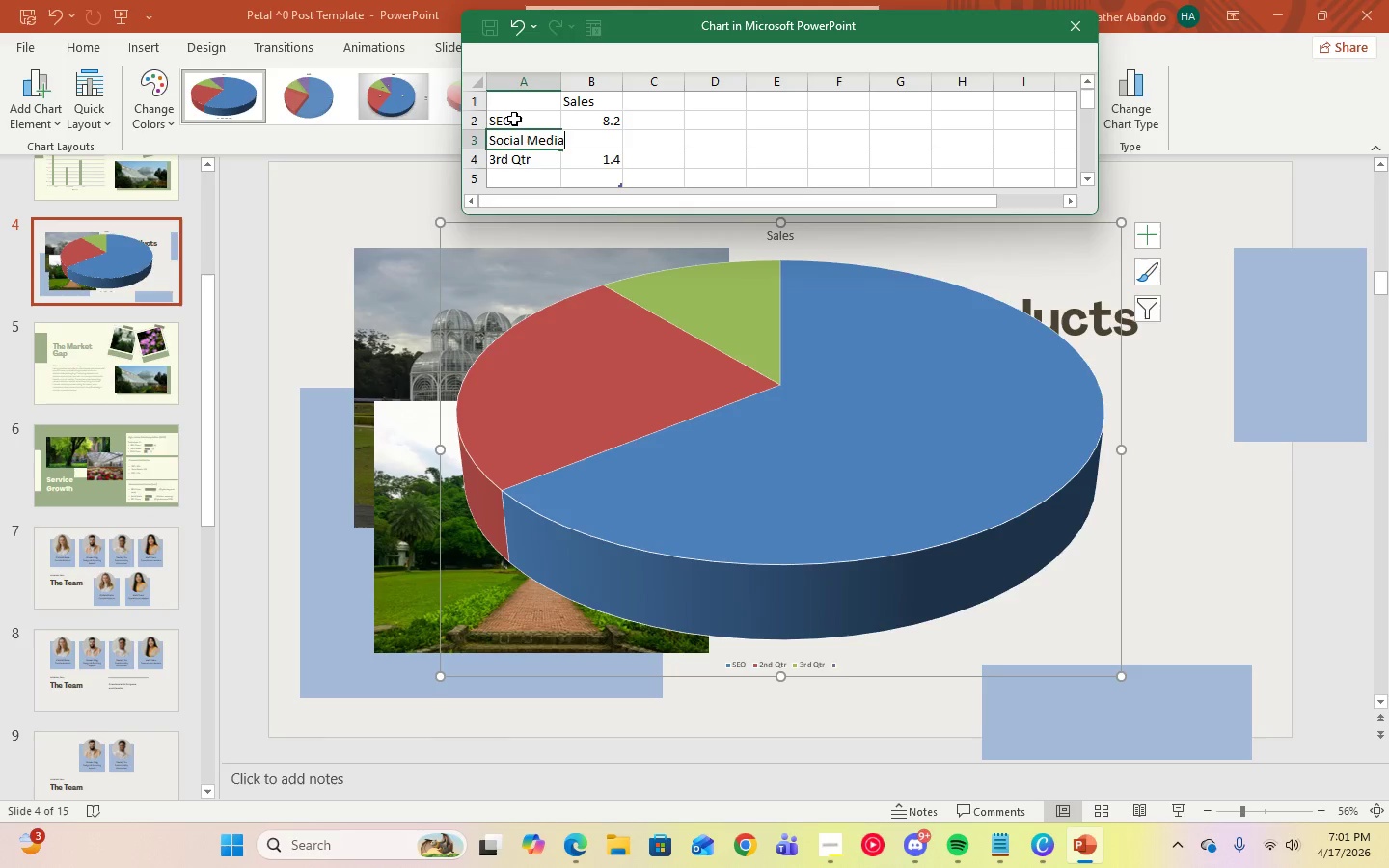 
key(Enter)
 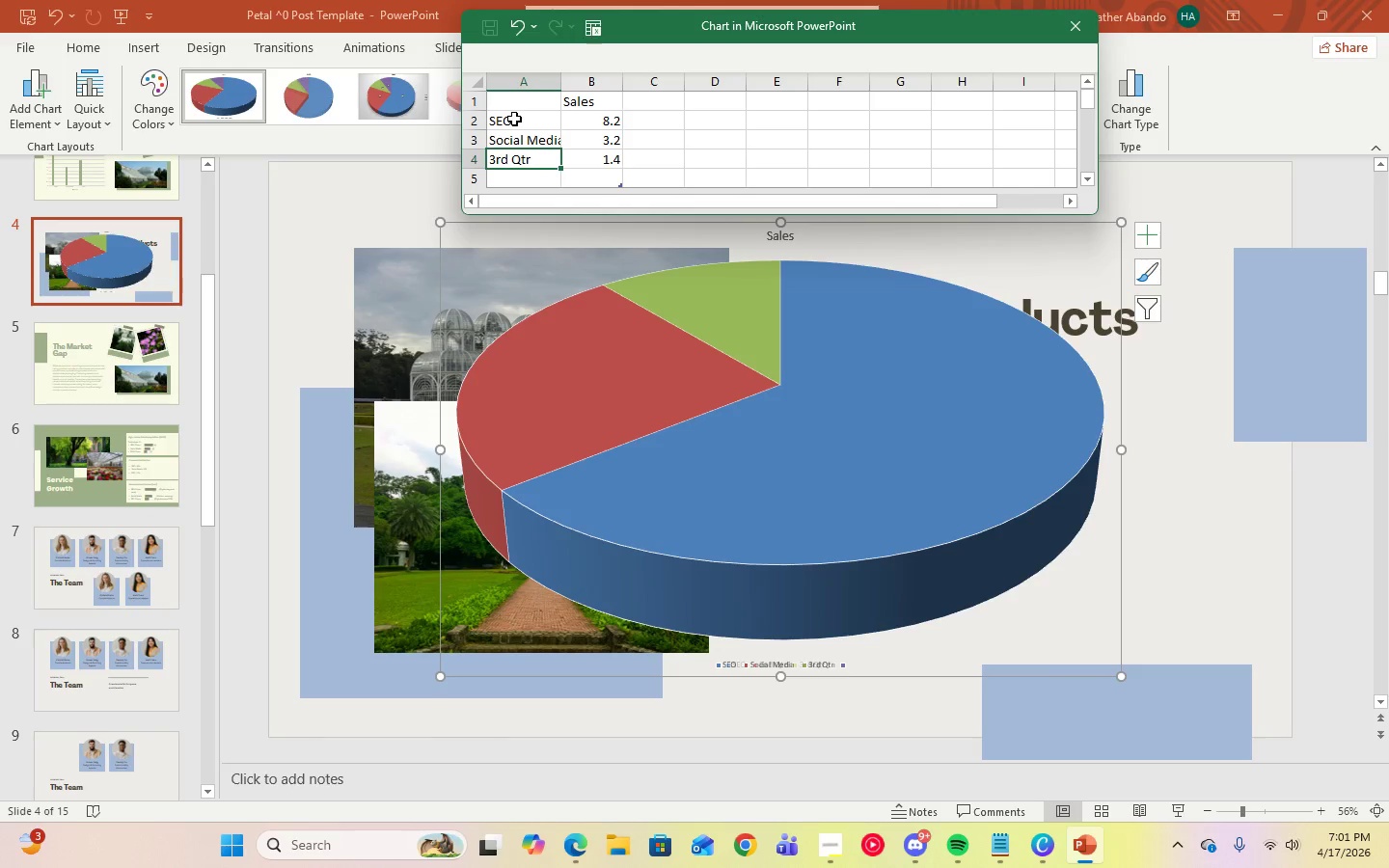 
type(PPC)
 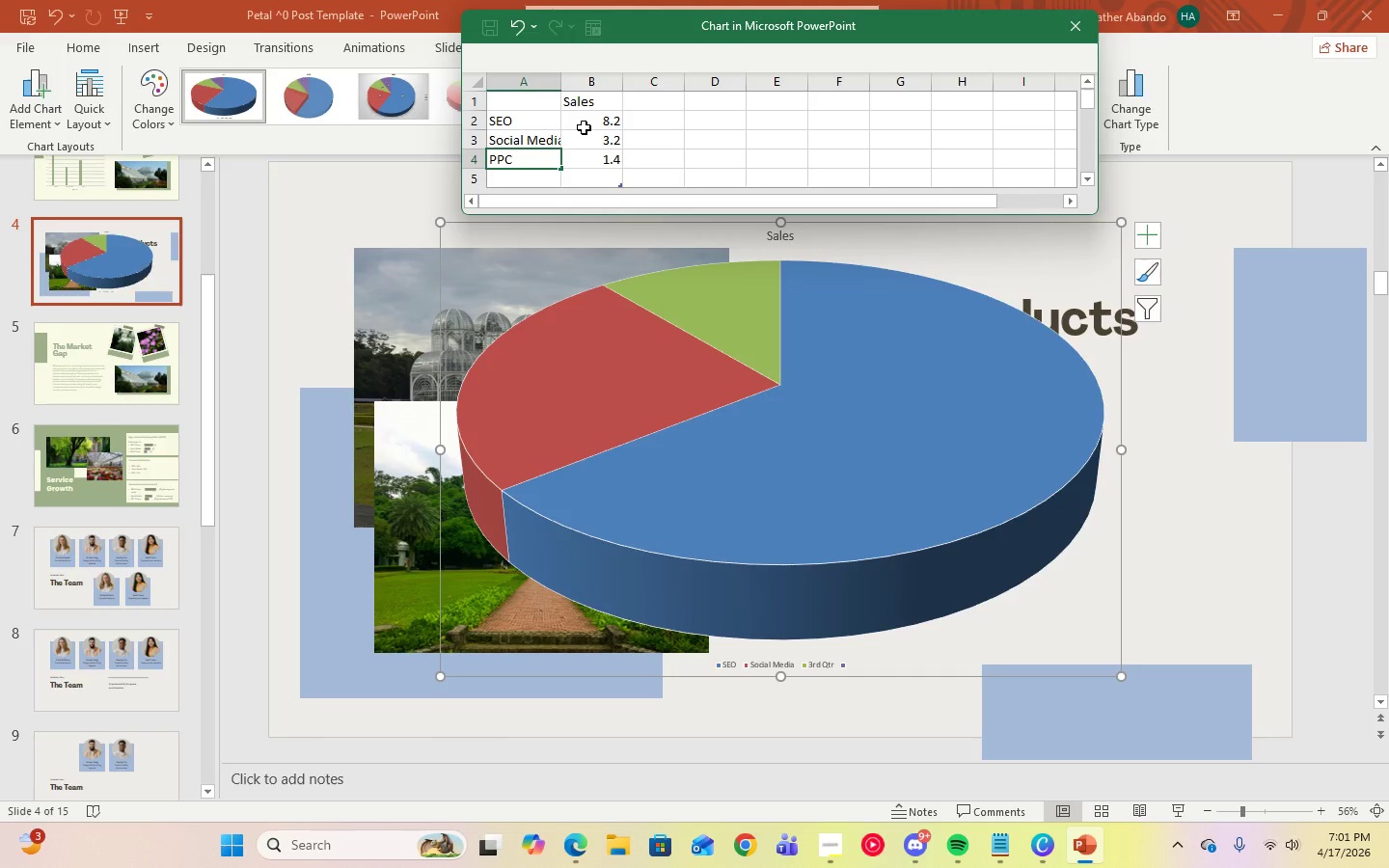 
left_click([589, 101])
 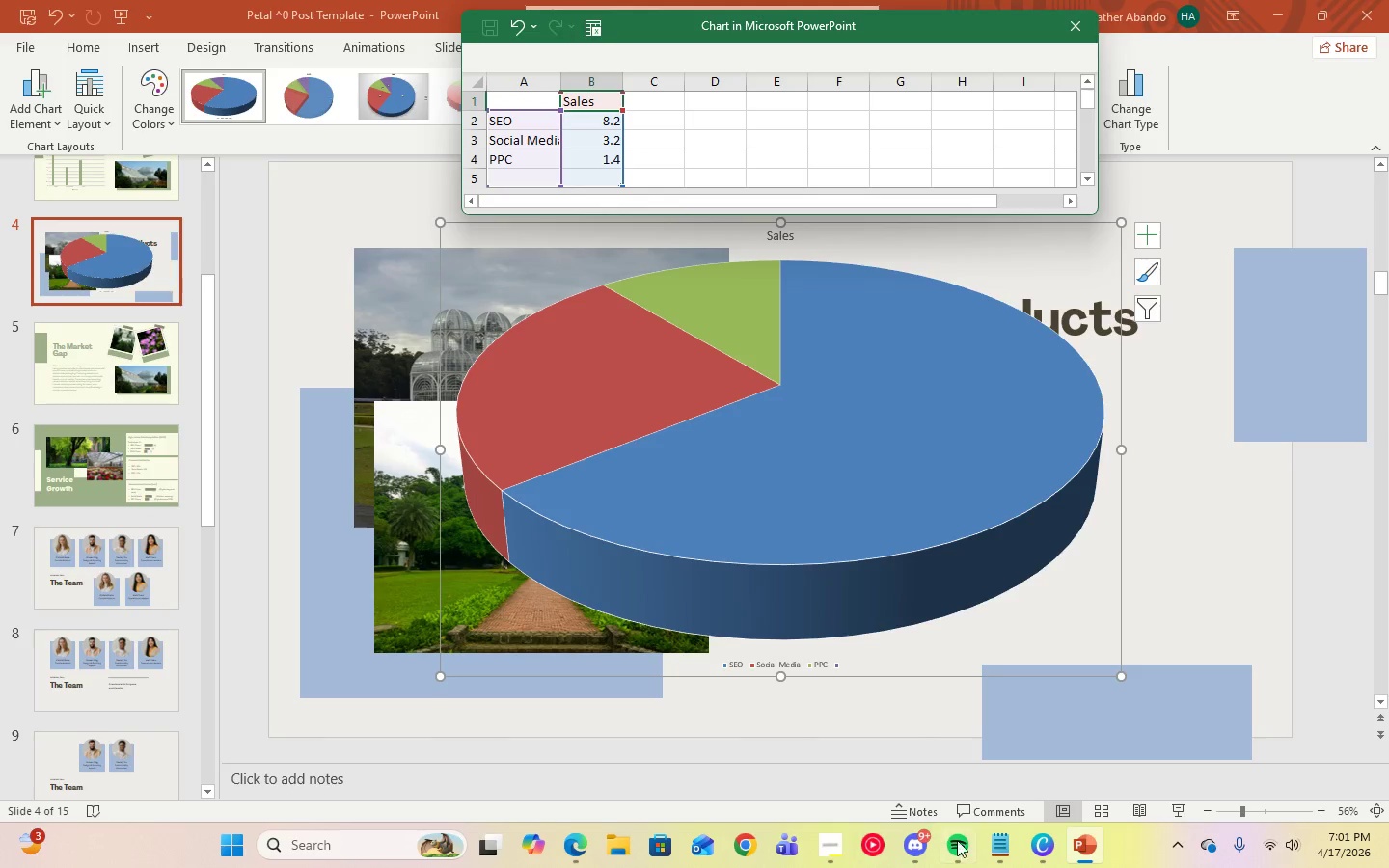 
left_click([987, 849])
 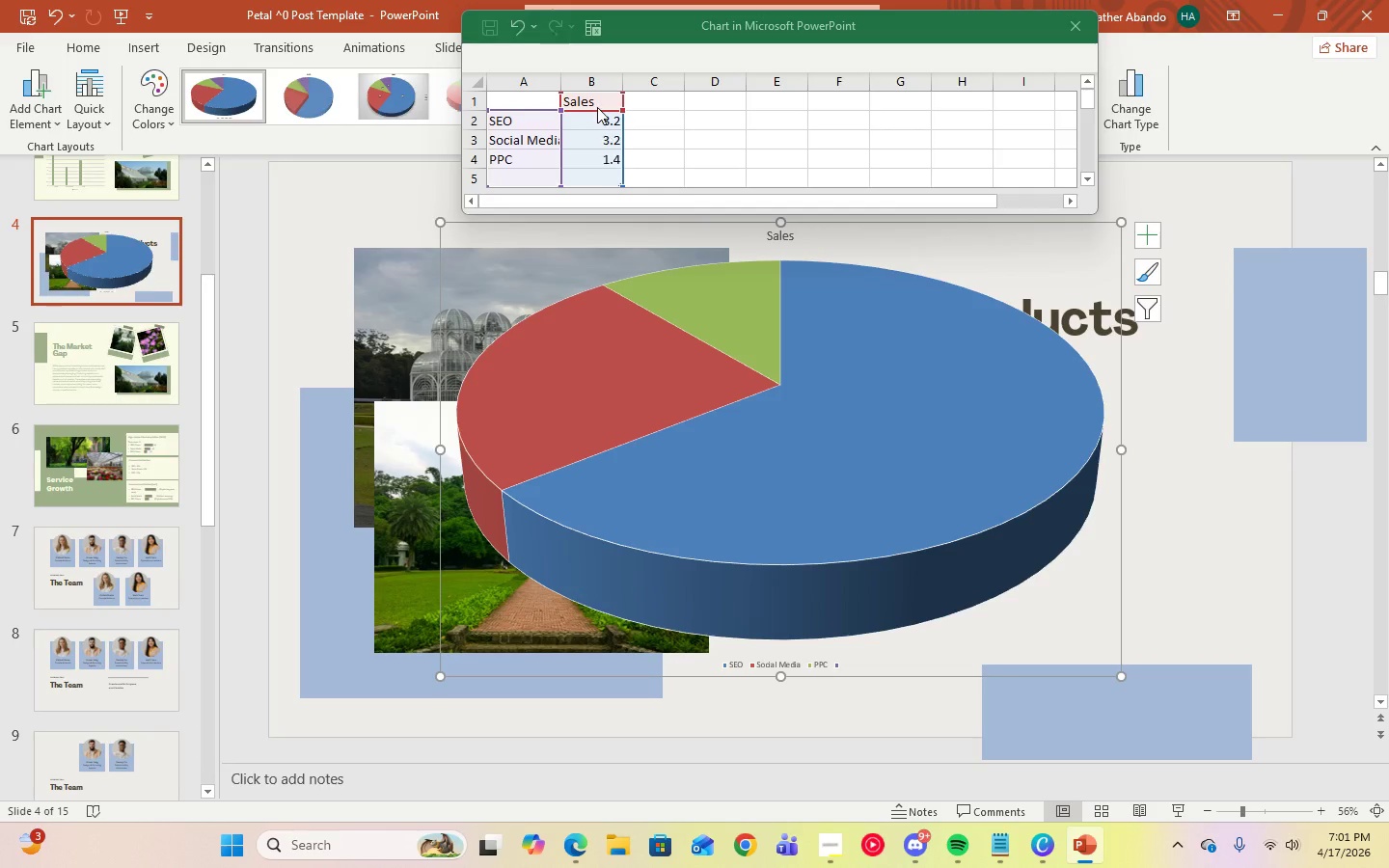 
key(CapsLock)
 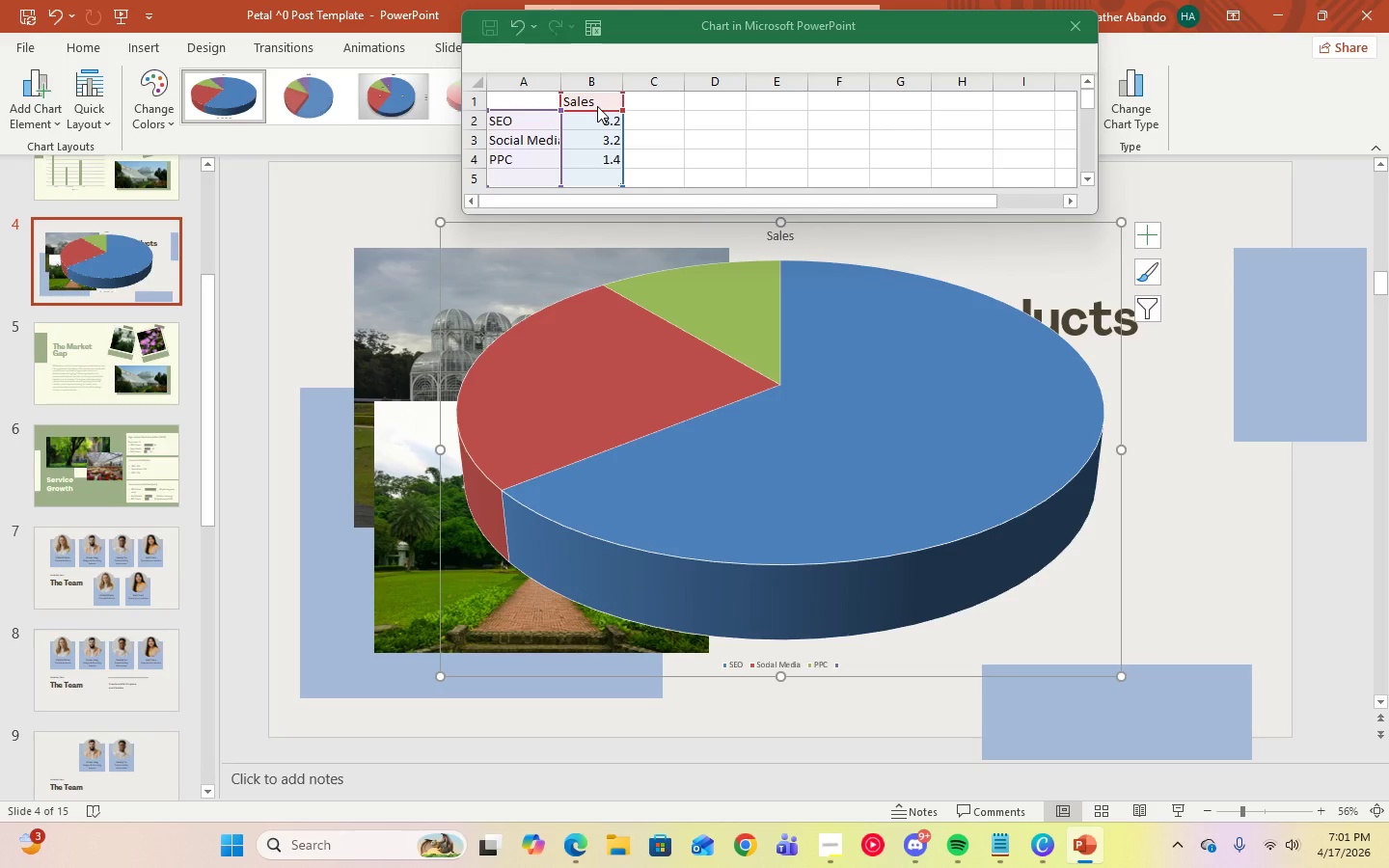 
key(C)
 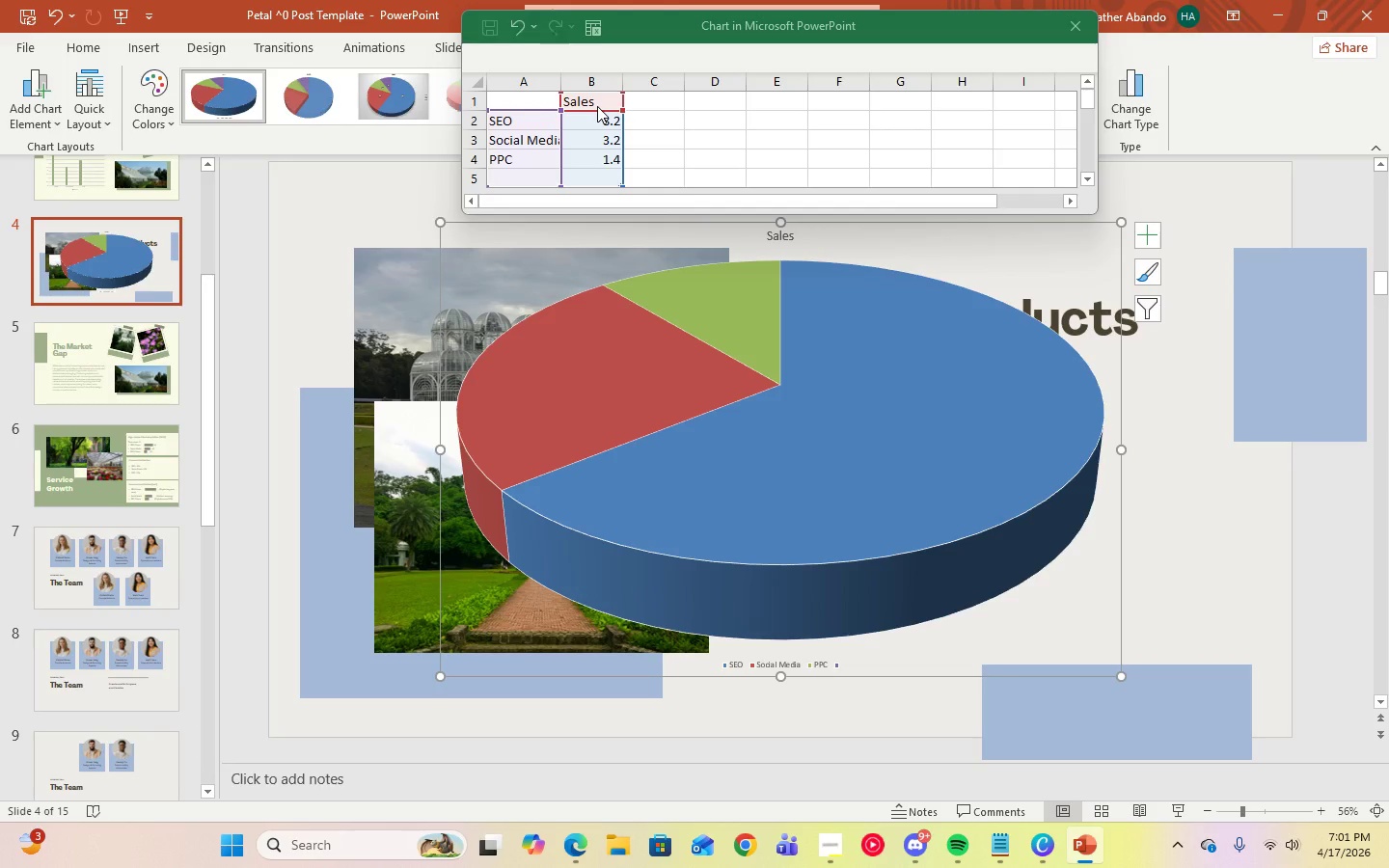 
left_click([597, 106])
 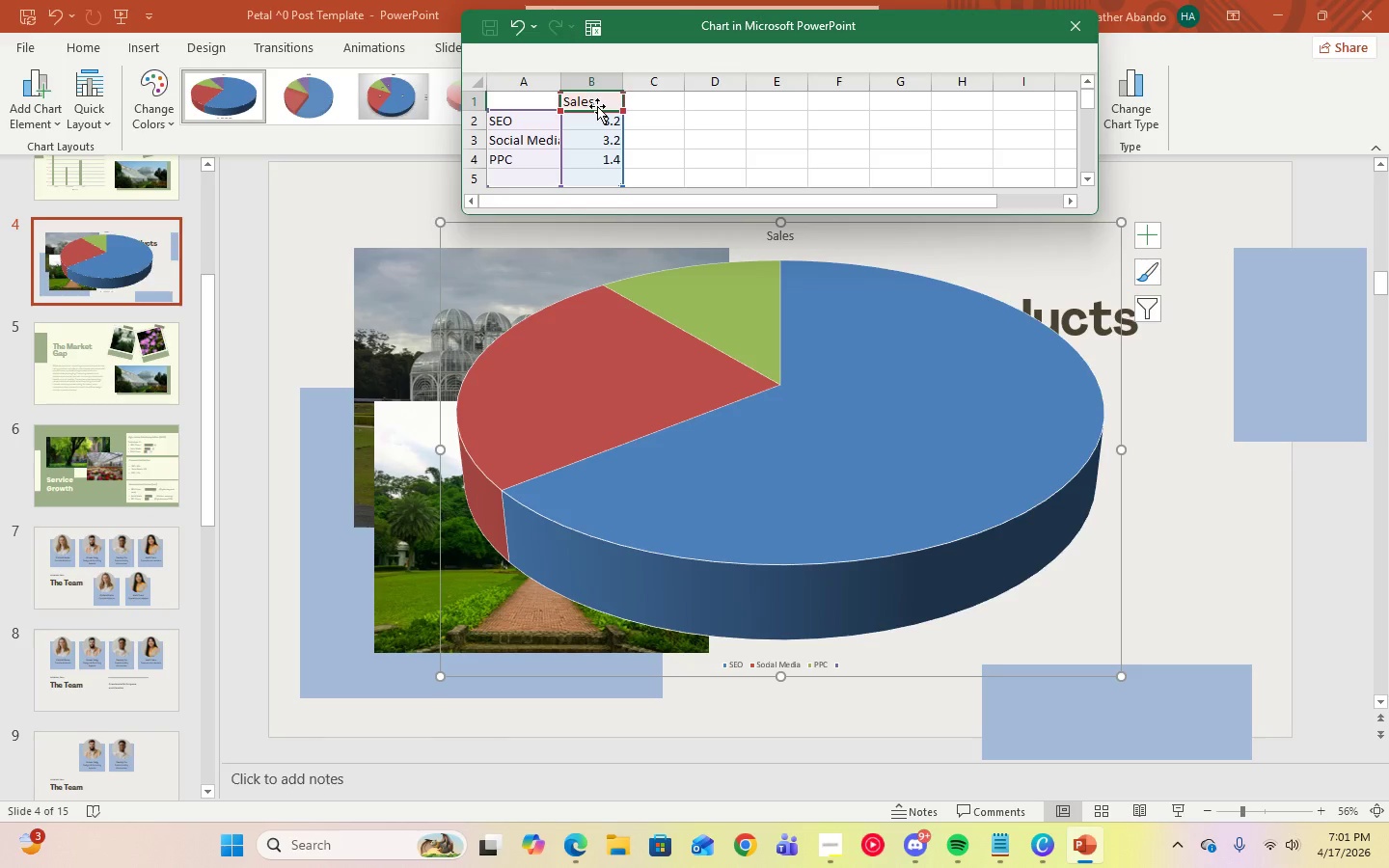 
type(l)
key(Backspace)
type(Lead R)
key(Backspace)
key(Backspace)
key(Backspace)
key(Backspace)
key(Backspace)
key(Backspace)
type(CH)
key(Backspace)
type(hannel Distributo)
key(Backspace)
type(ion)
 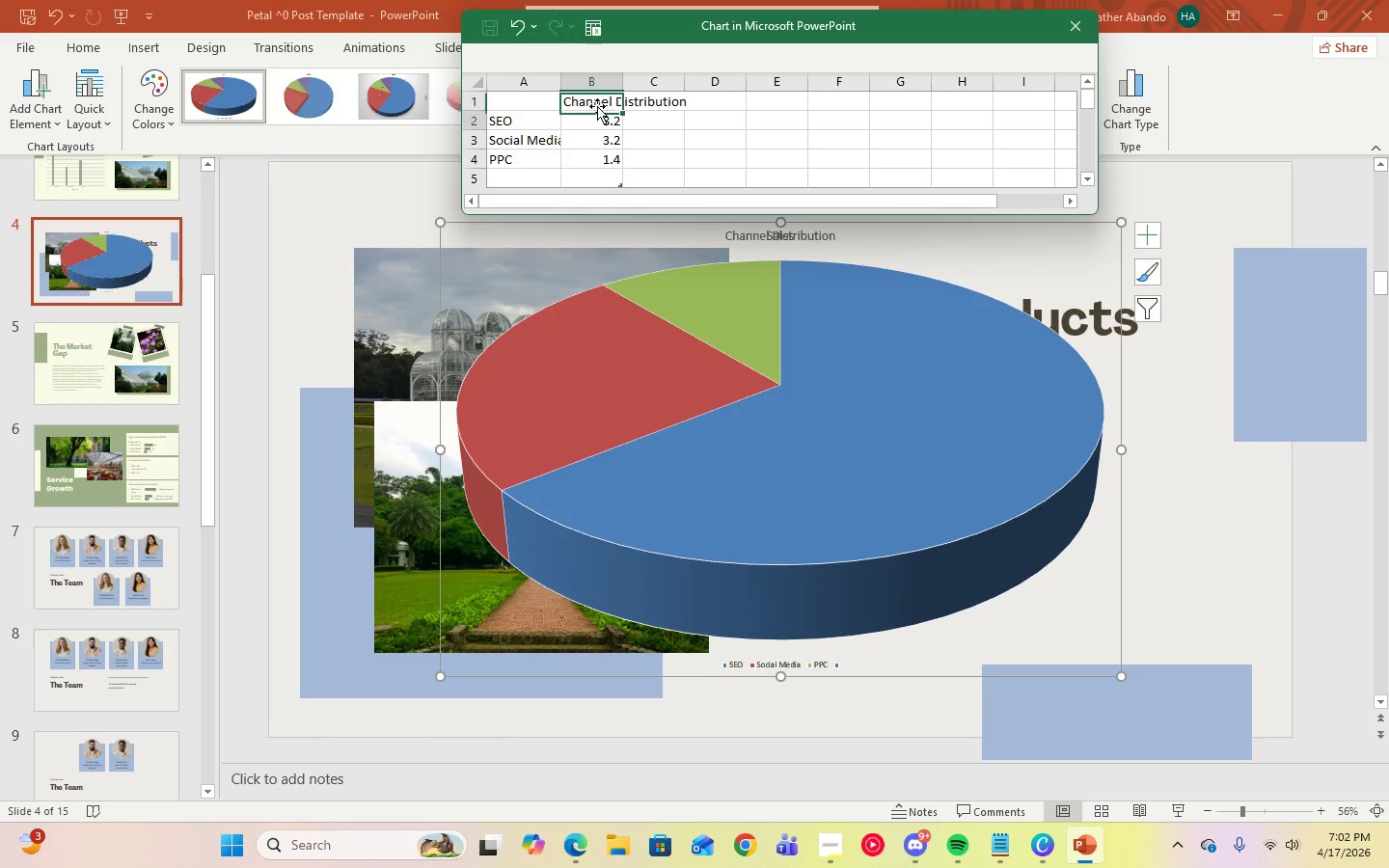 
key(Enter)
 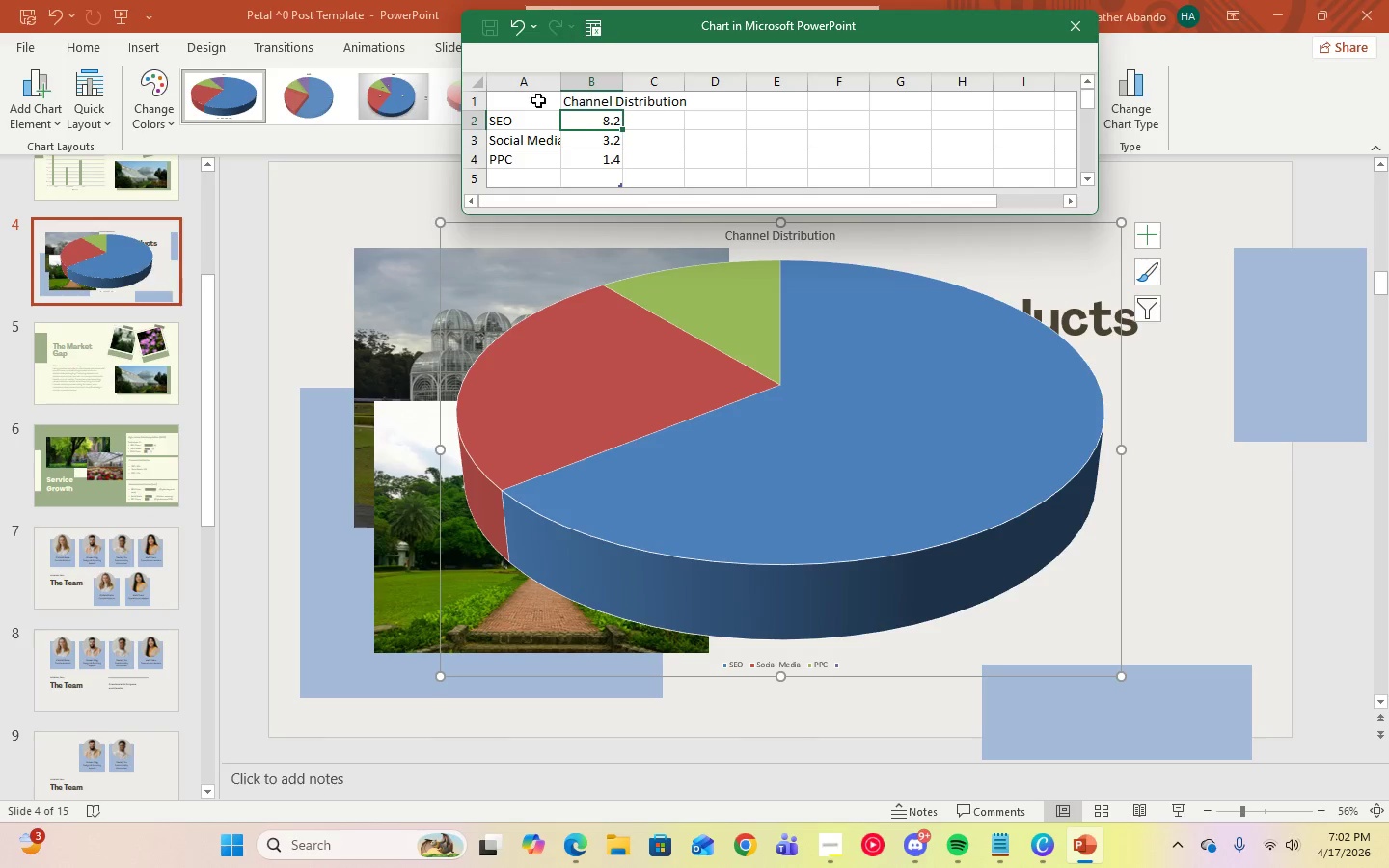 
left_click([526, 102])
 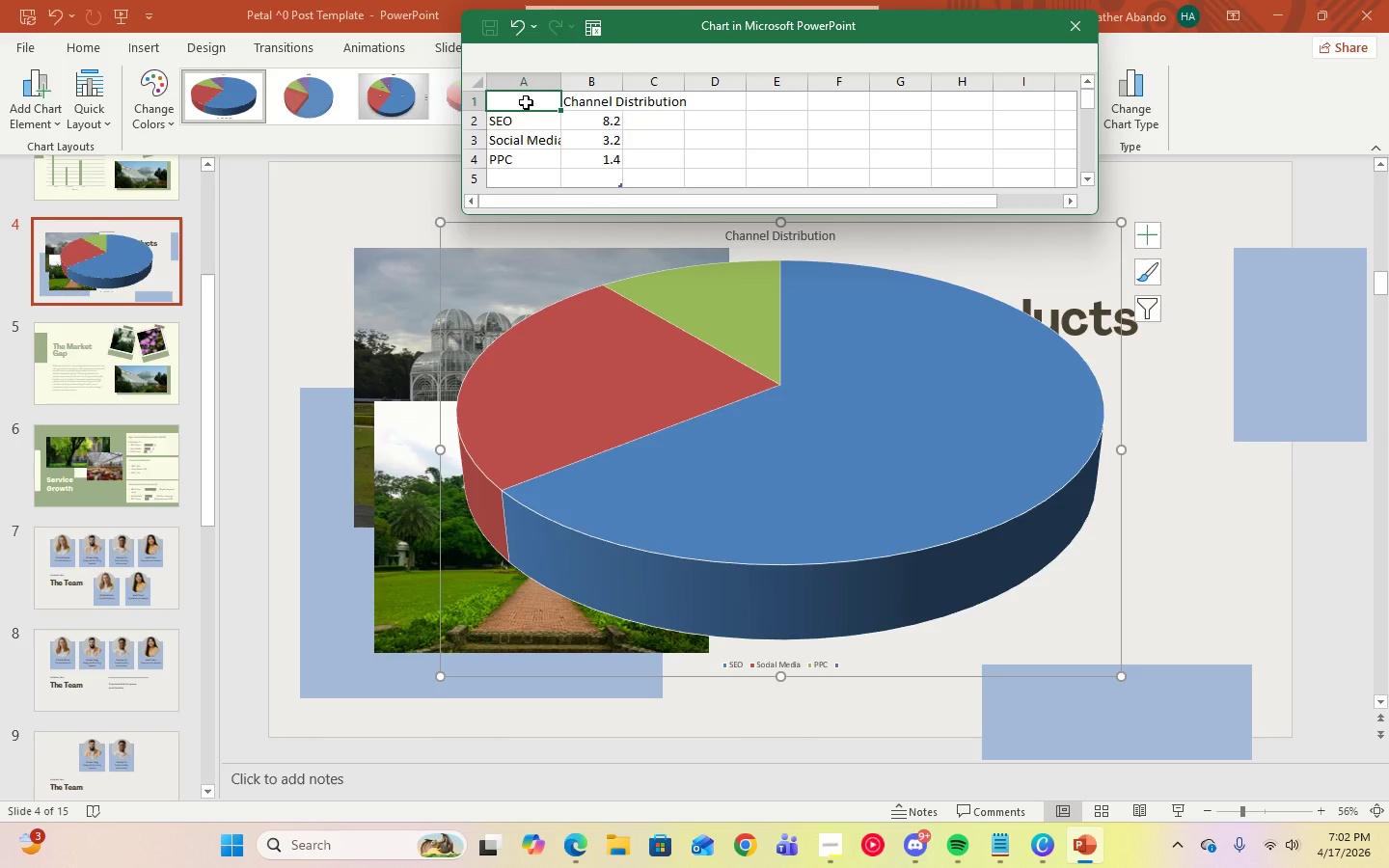 
type(Lead Resources)
 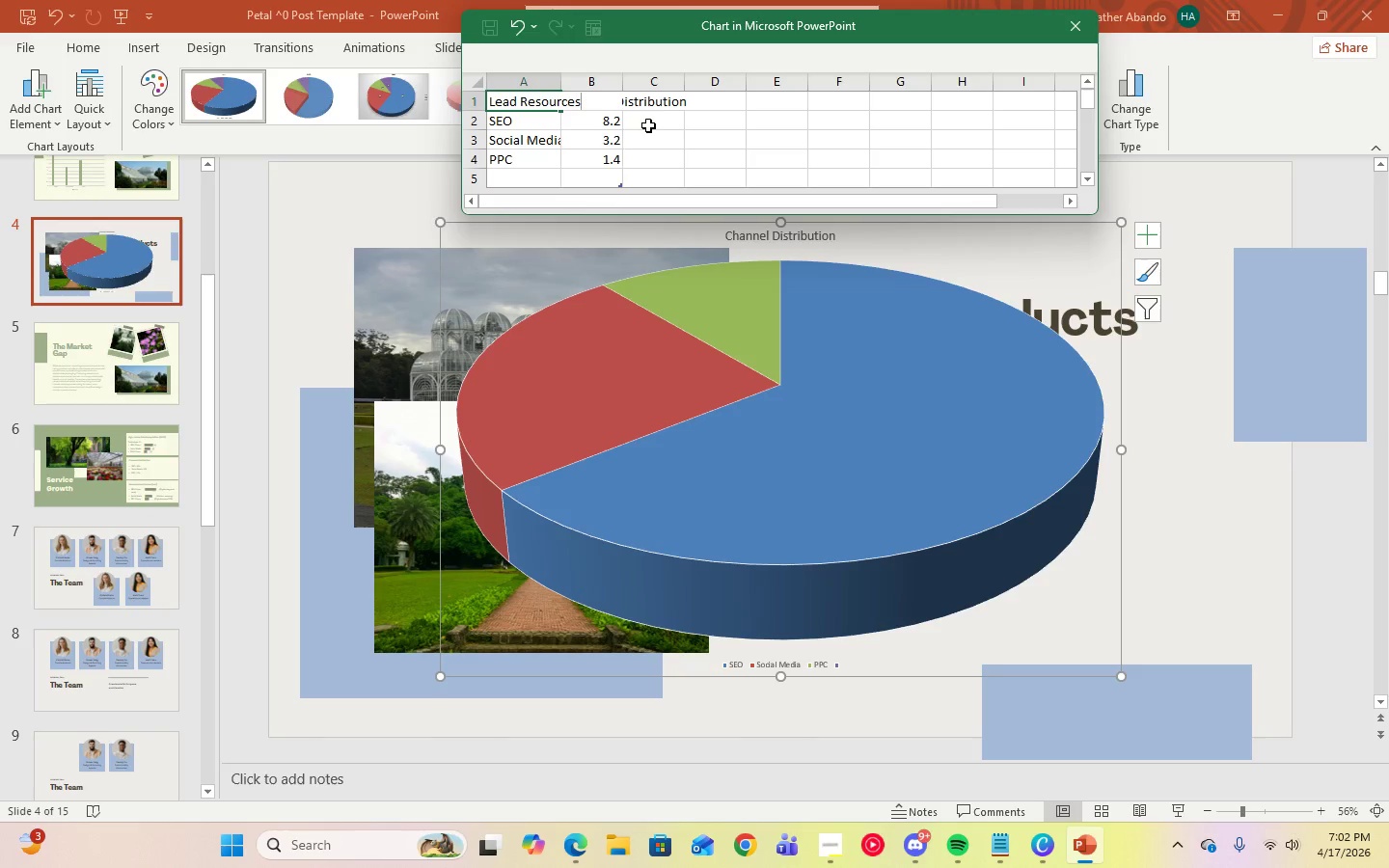 
left_click([615, 126])
 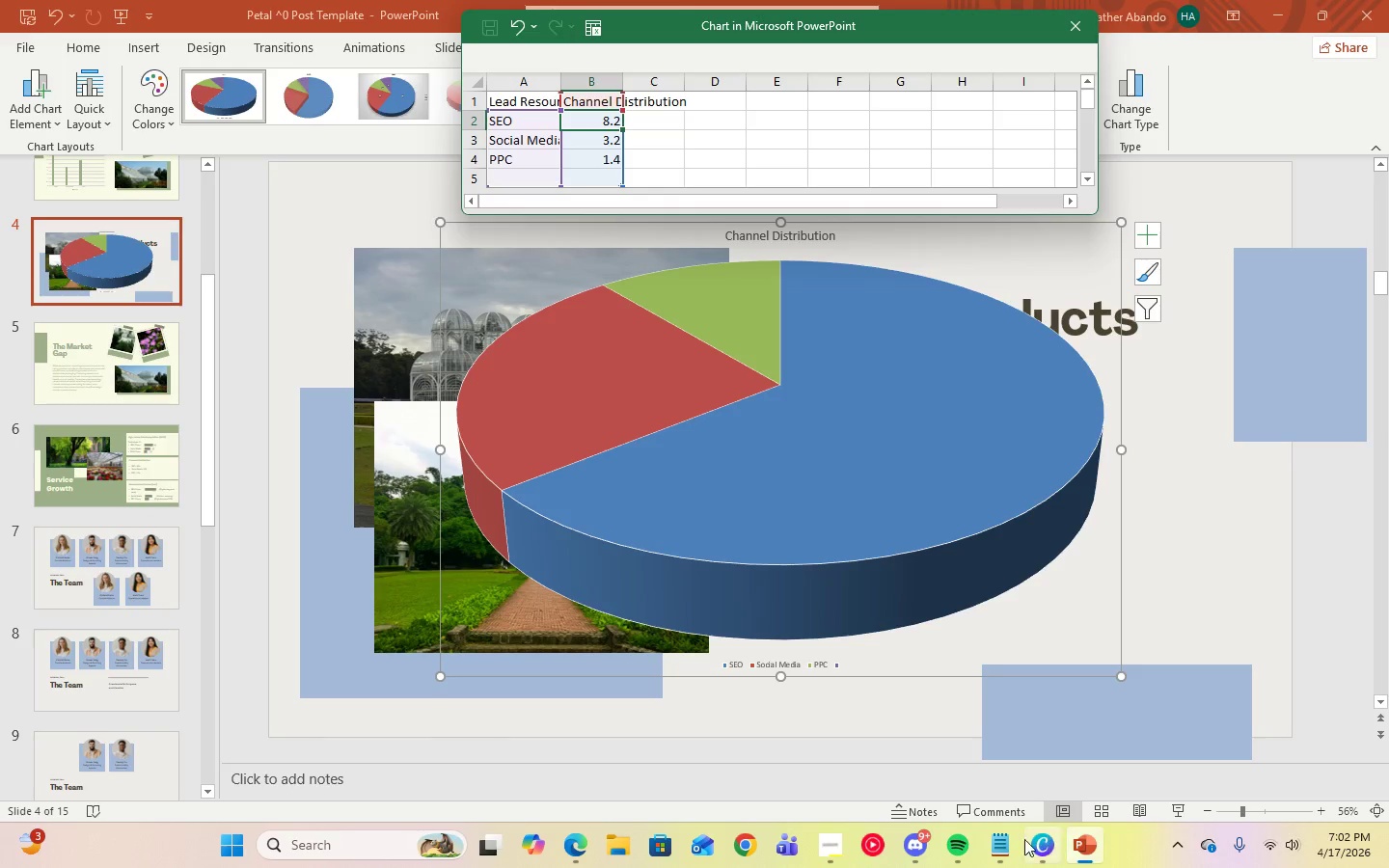 
left_click([1009, 844])
 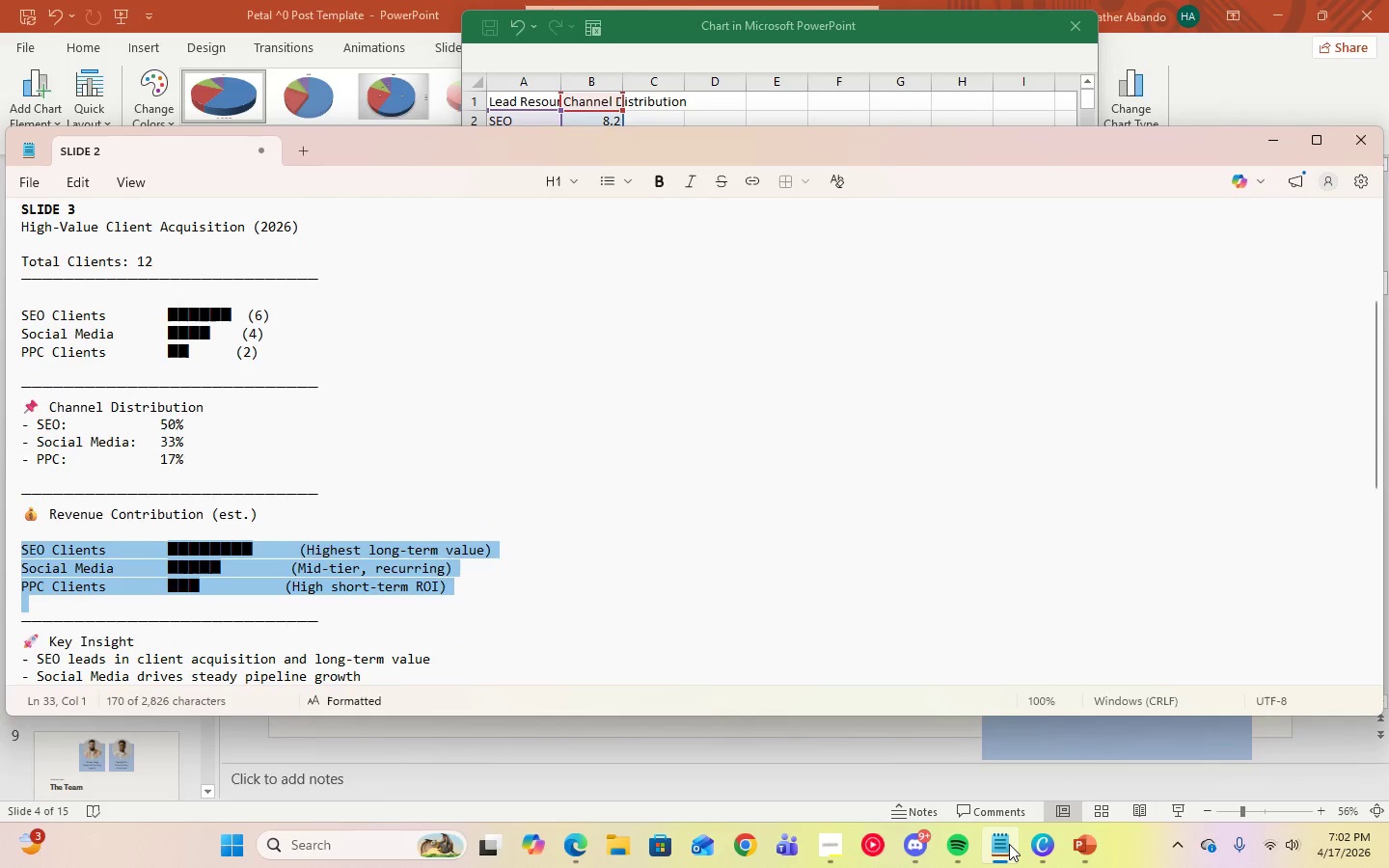 
left_click([1009, 844])
 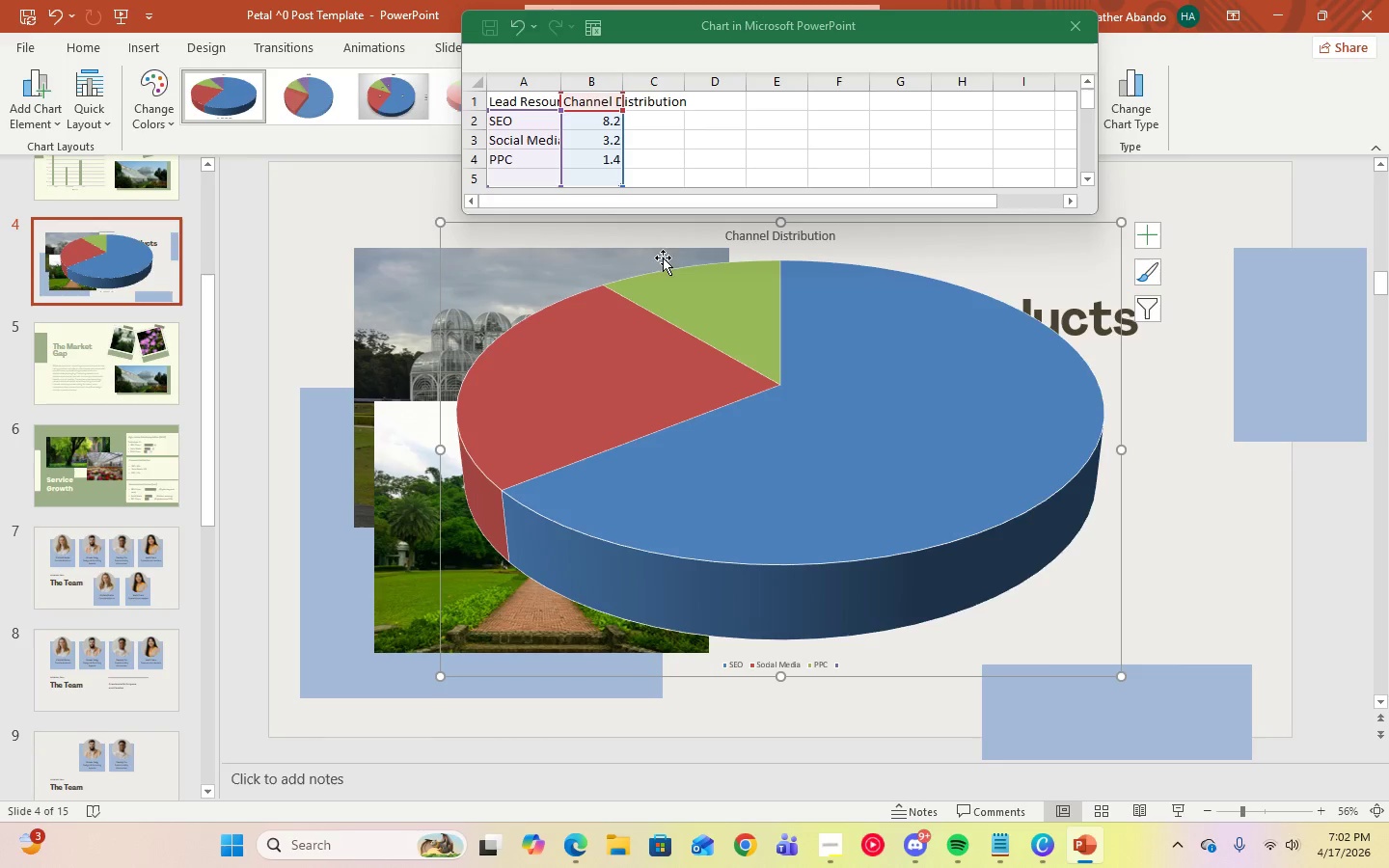 
left_click([611, 113])
 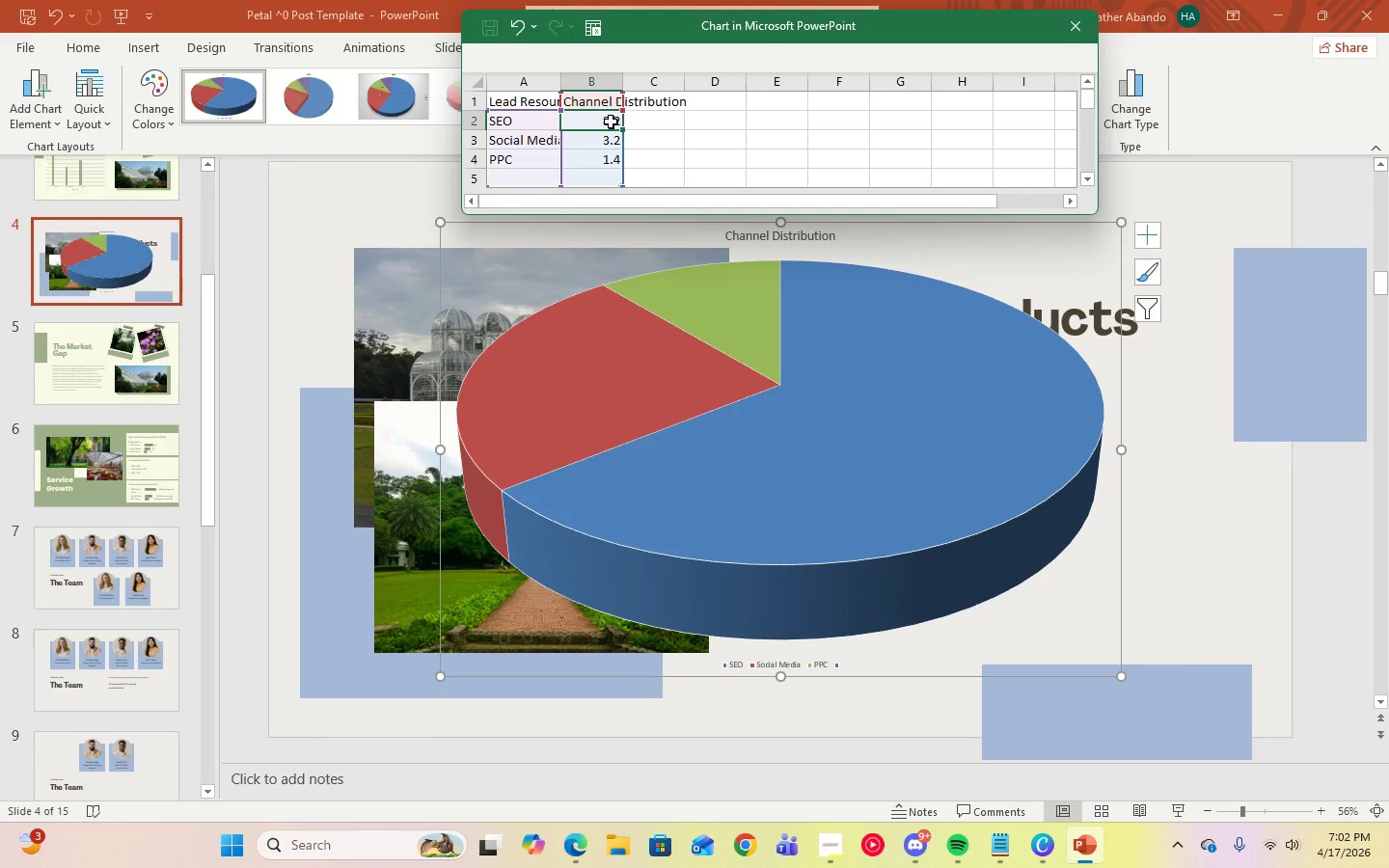 
key(Numpad5)
 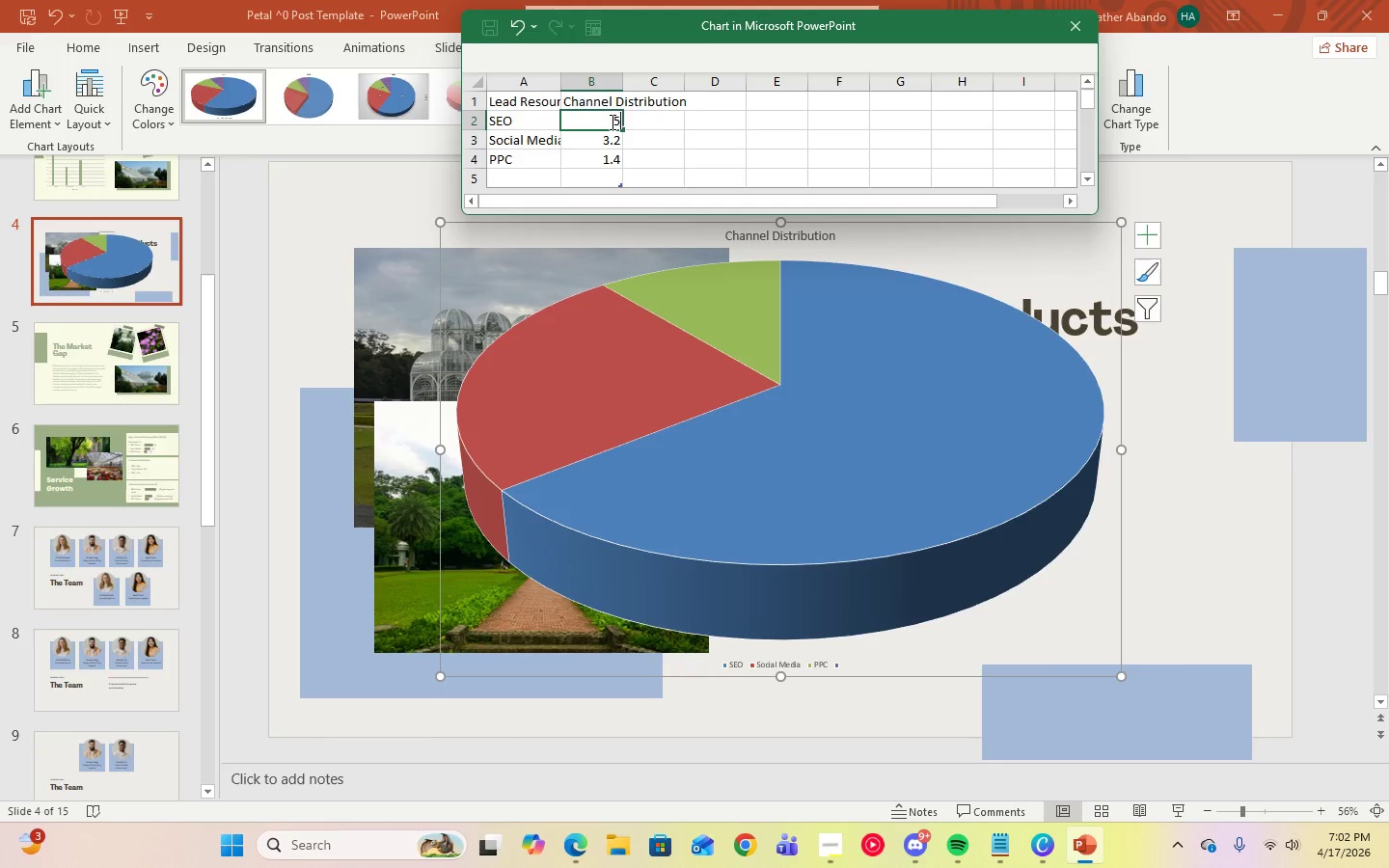 
key(Numpad0)
 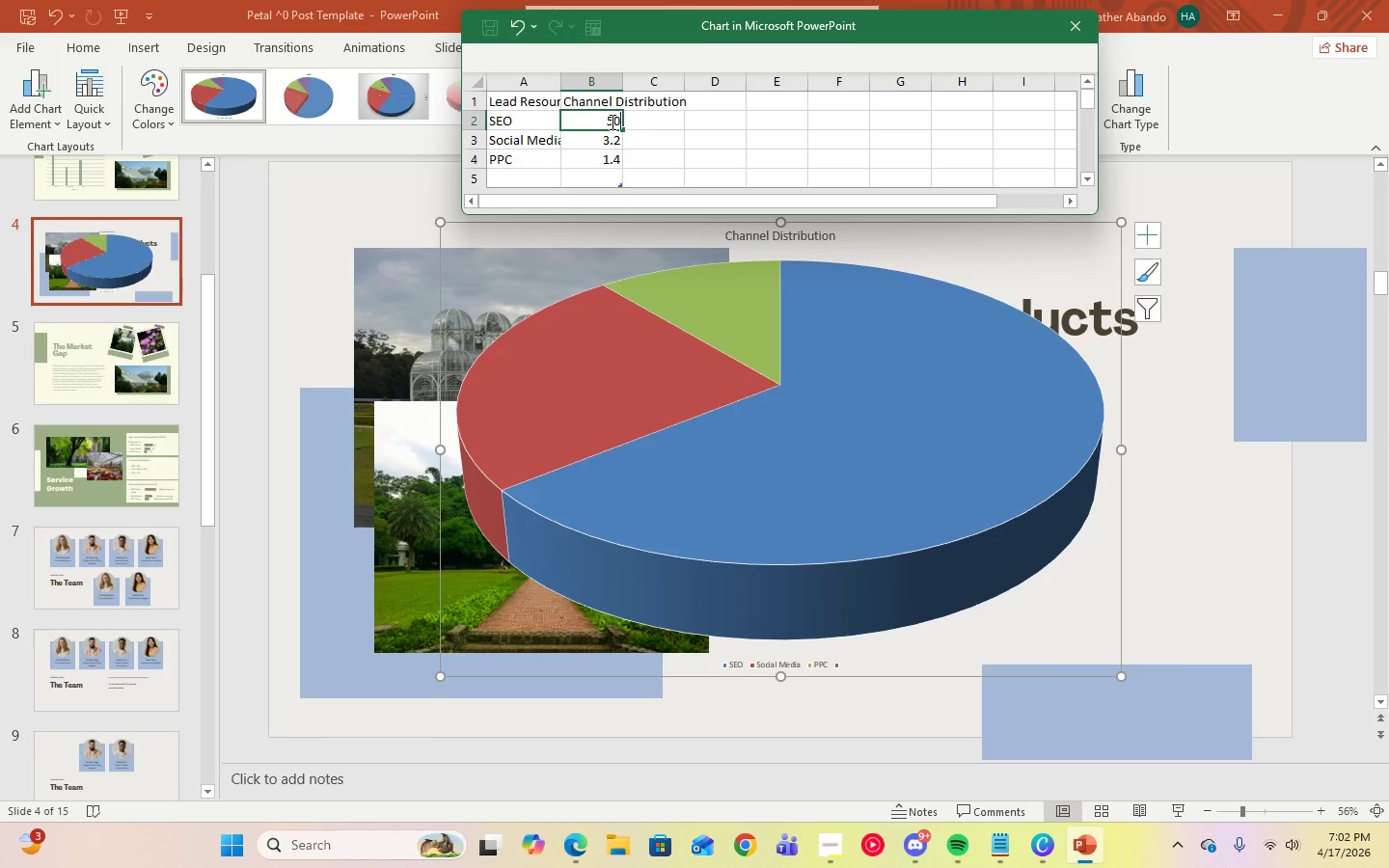 
key(Enter)
 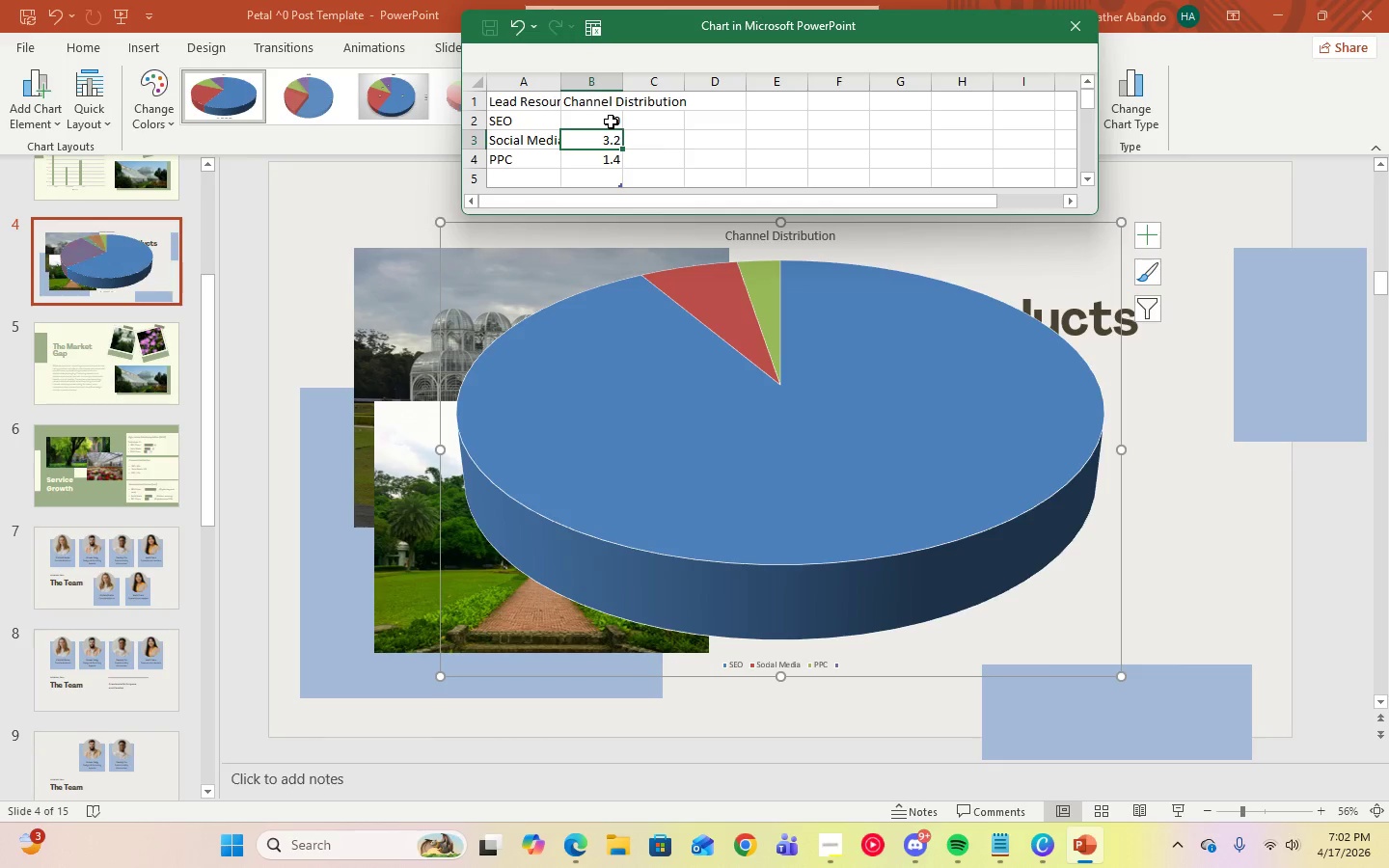 
key(Numpad3)
 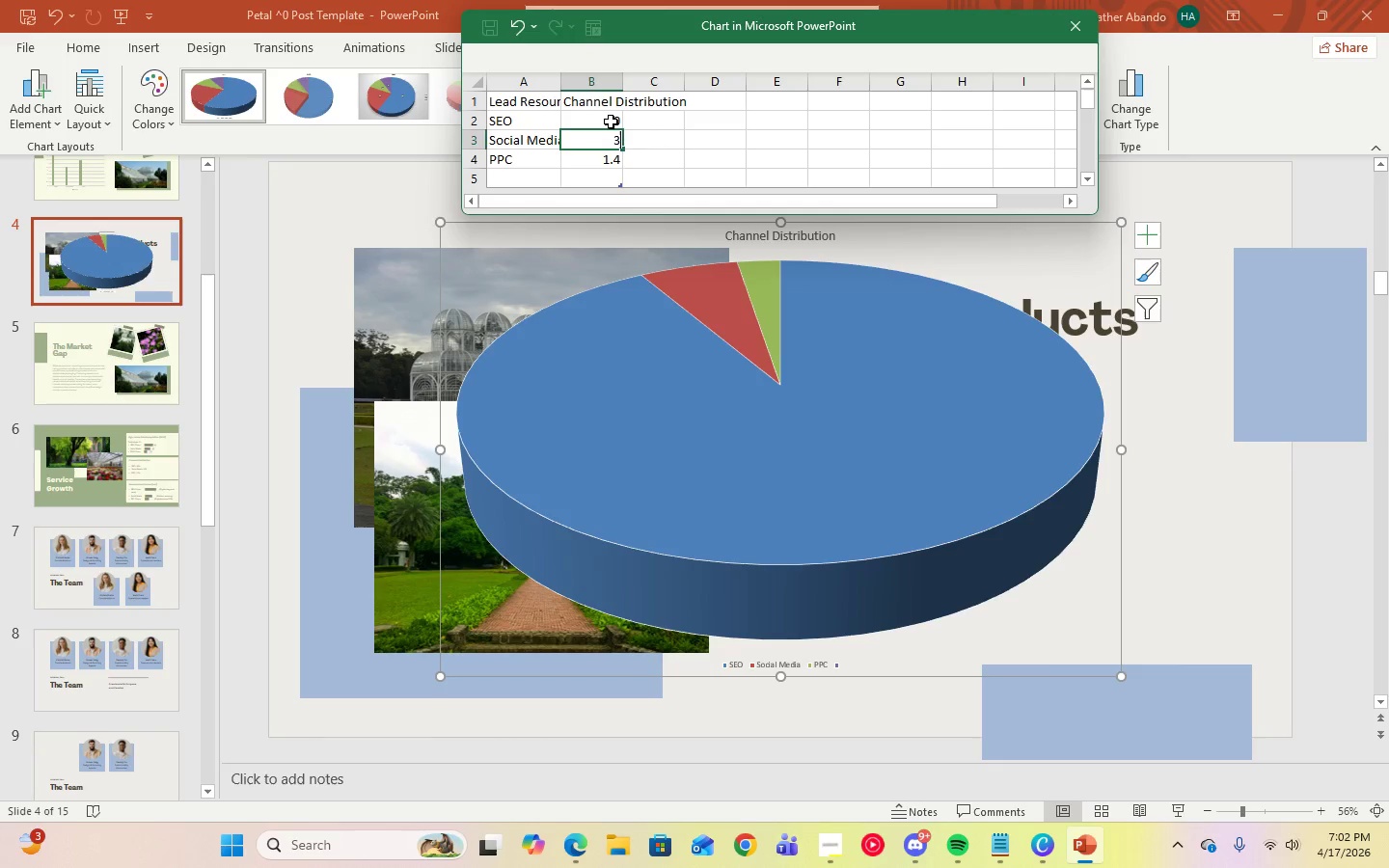 
key(Numpad3)
 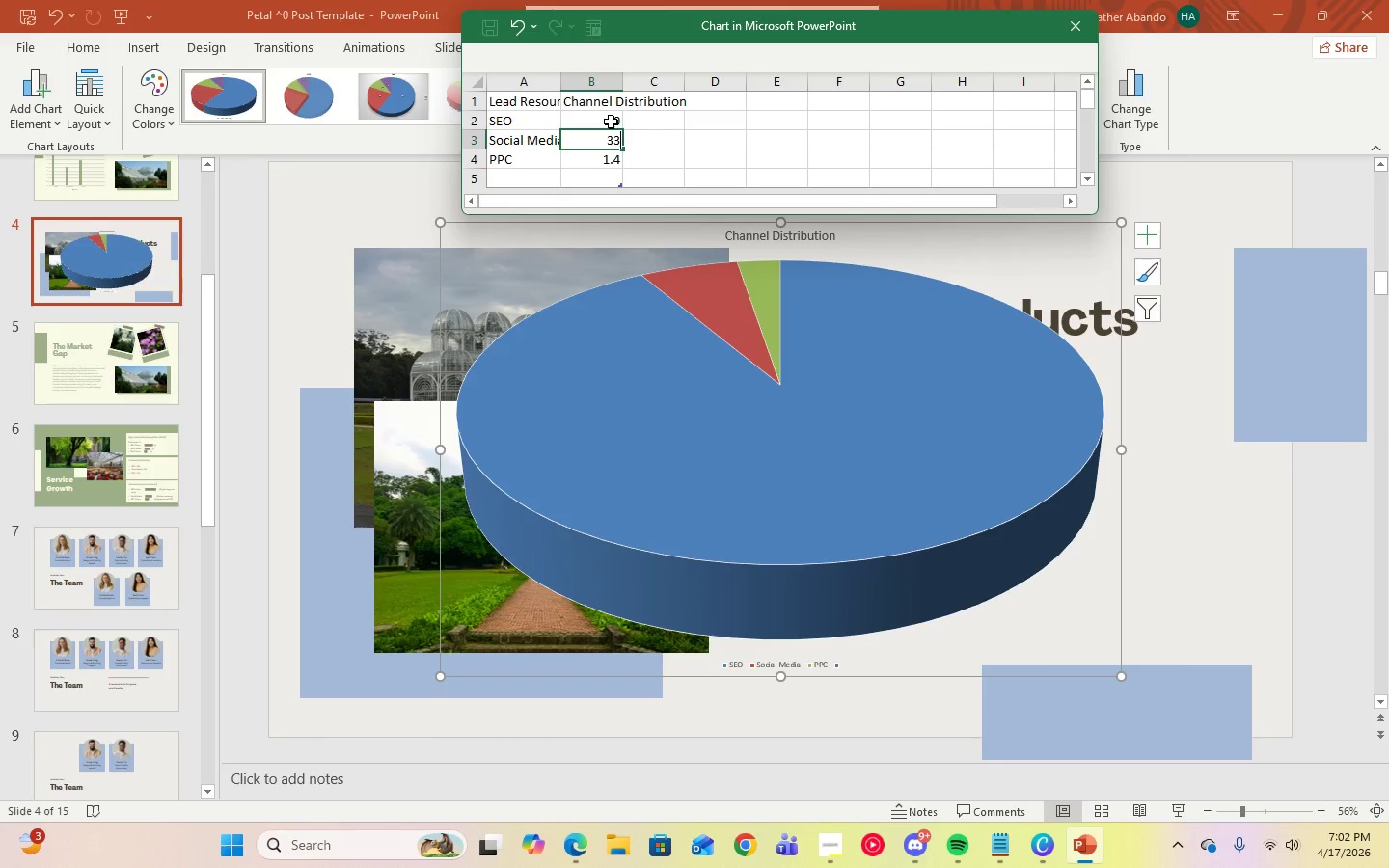 
key(Enter)
 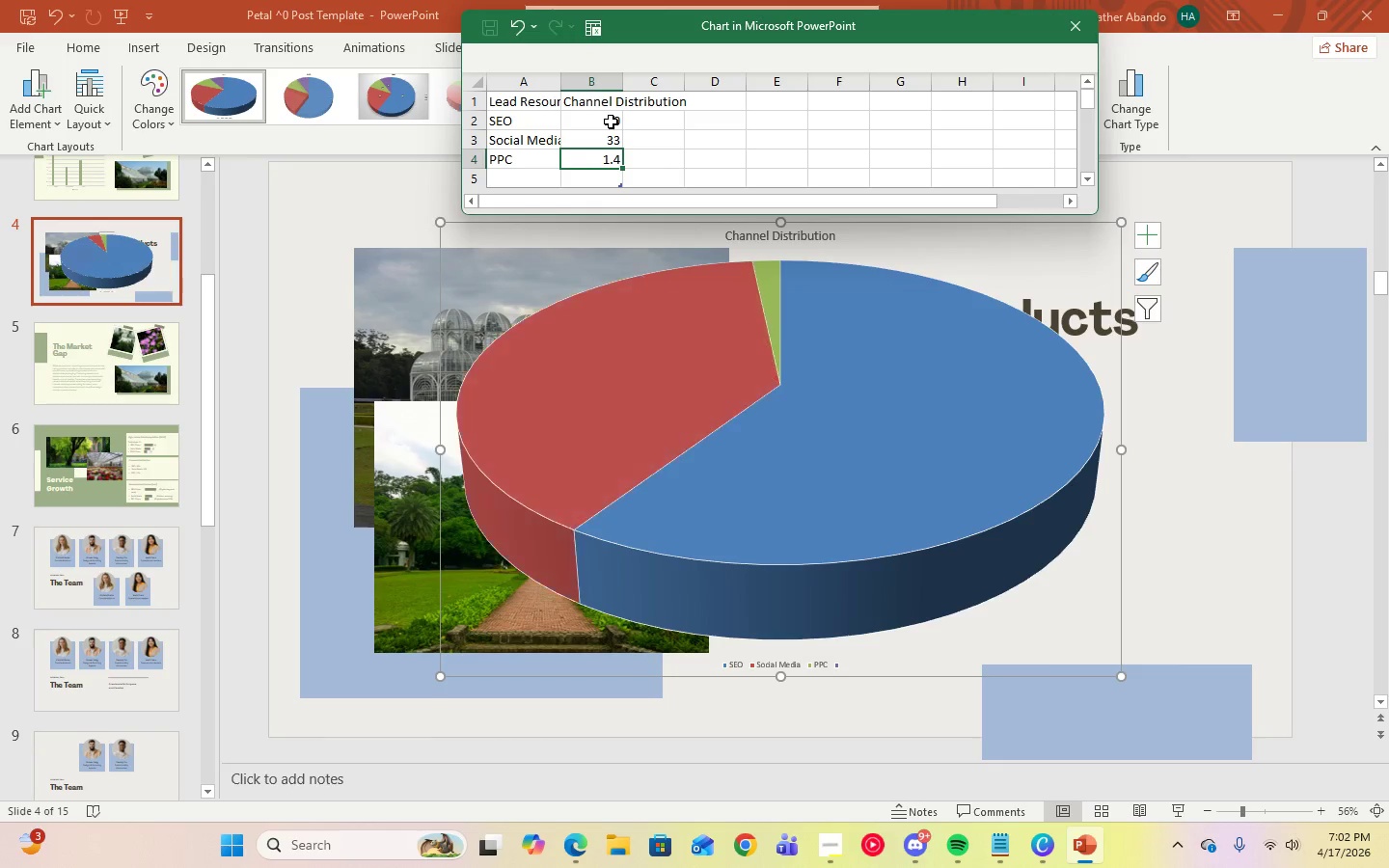 
key(Numpad1)
 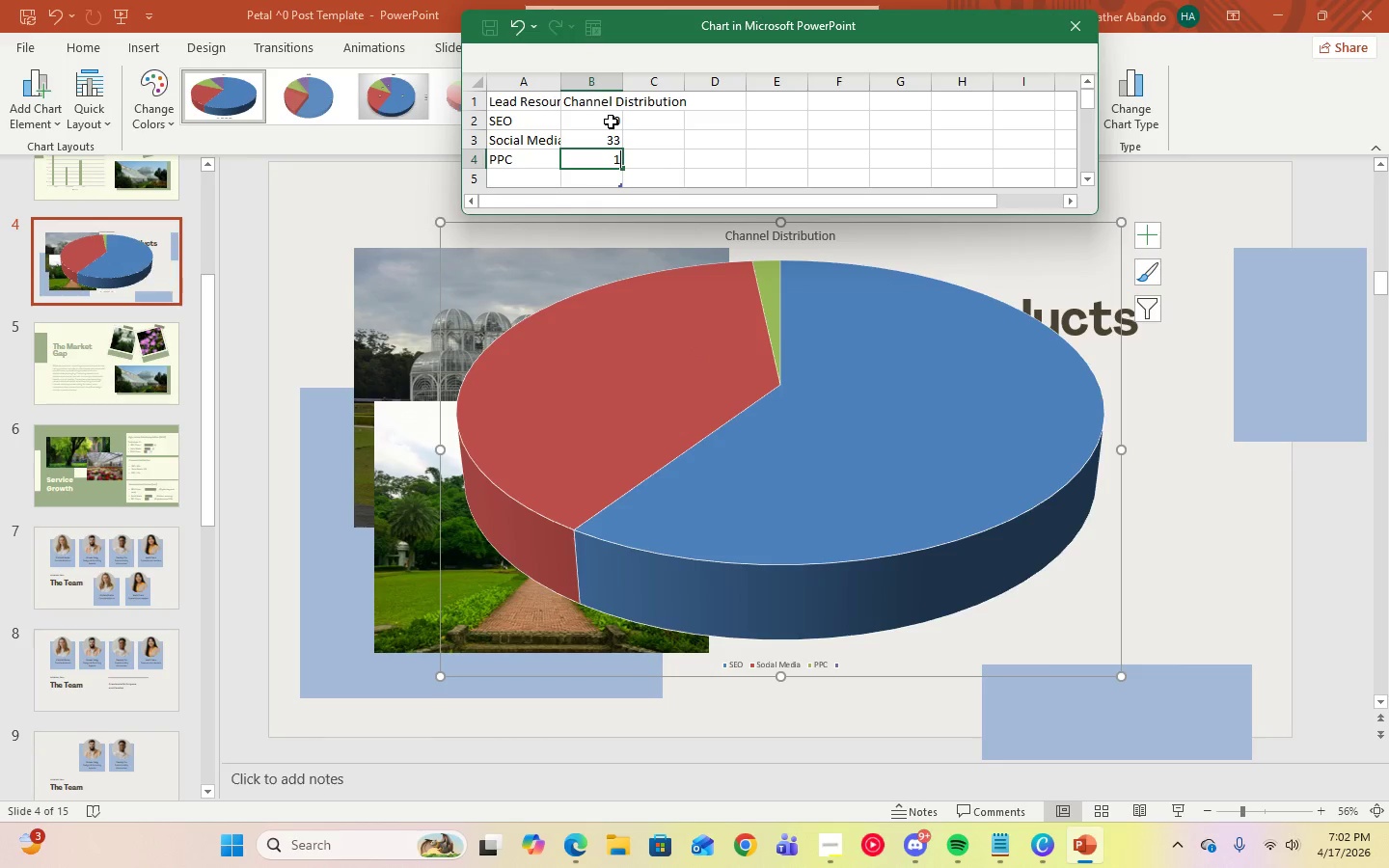 
key(Numpad7)
 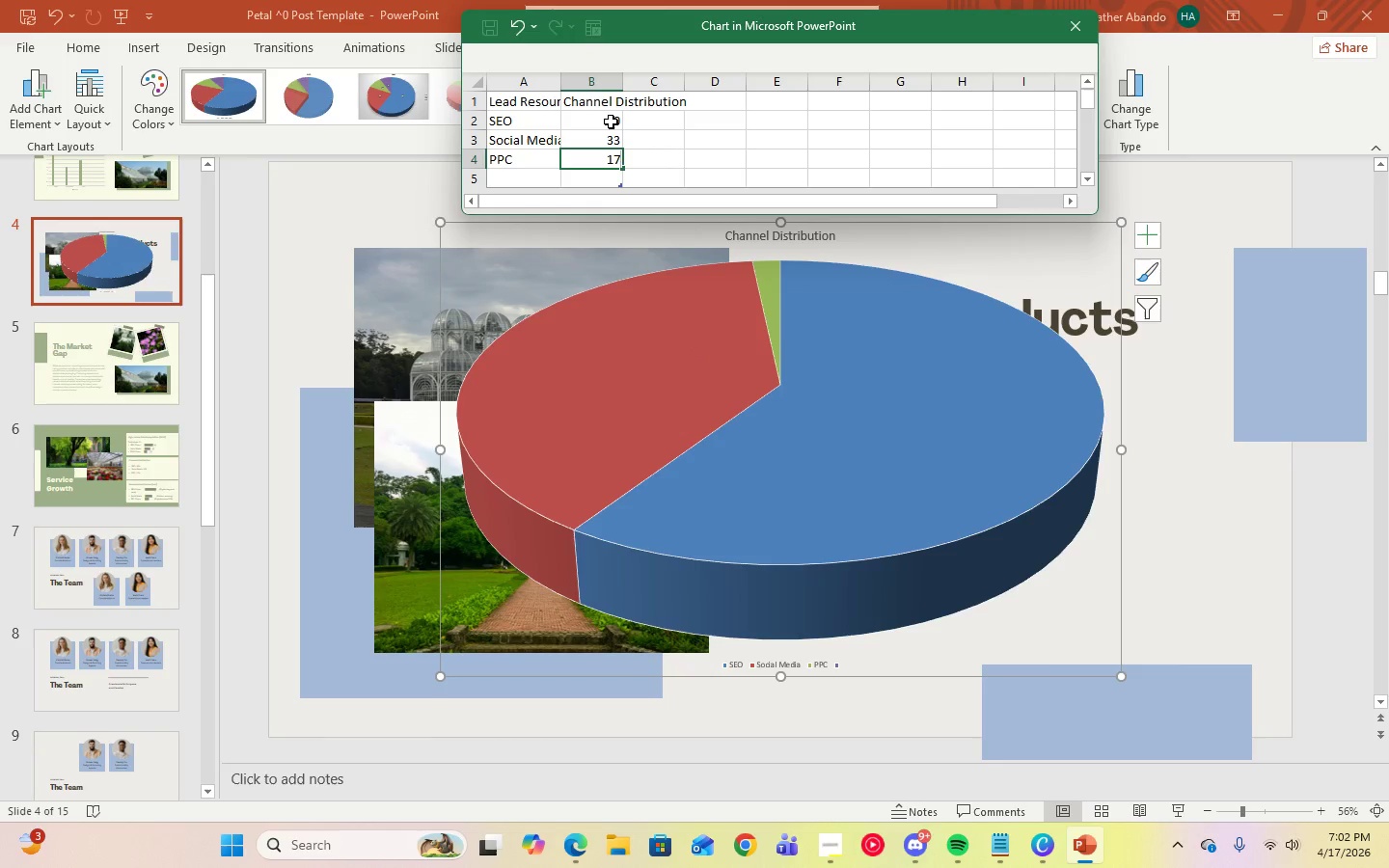 
key(Enter)
 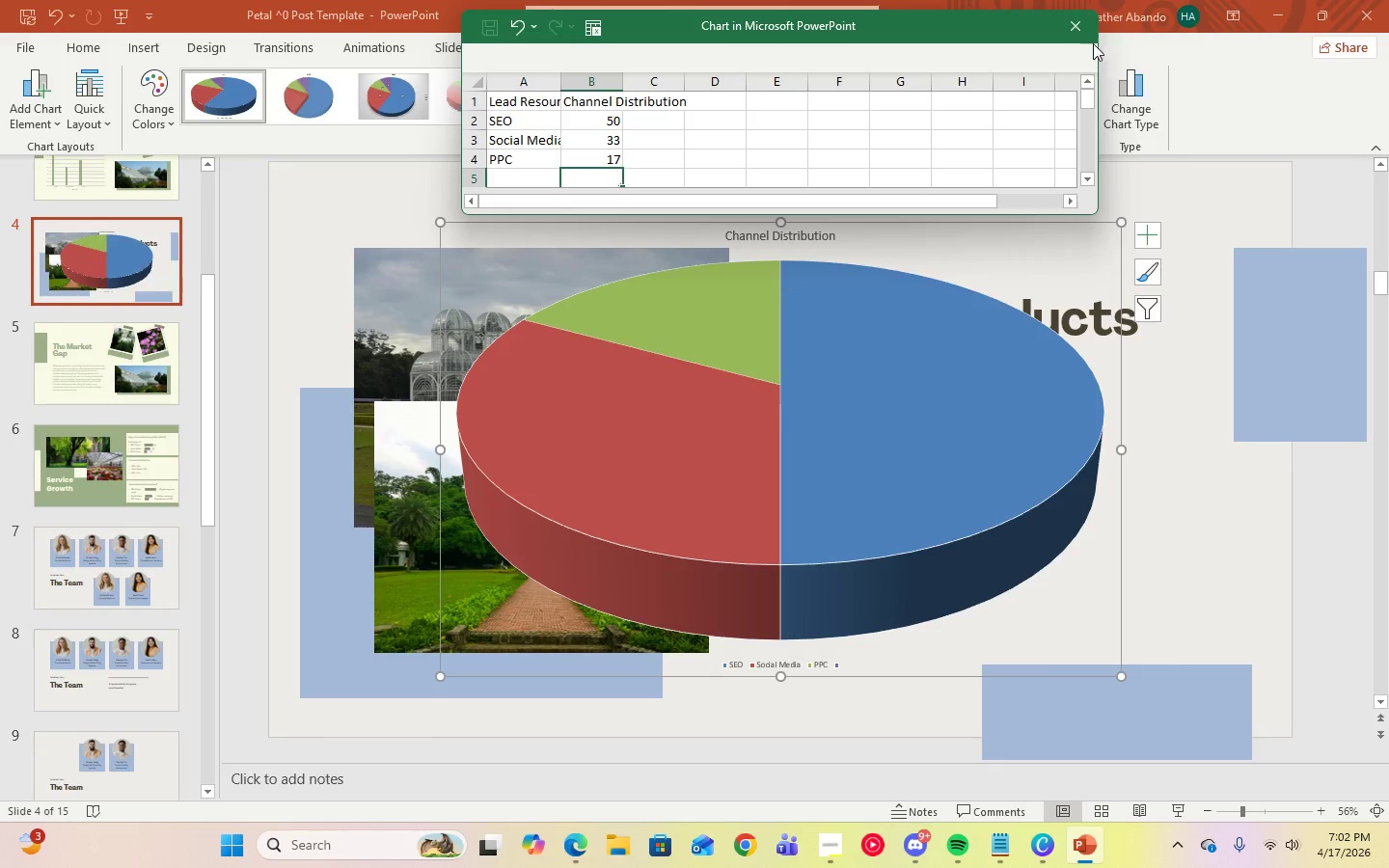 
left_click([1086, 34])
 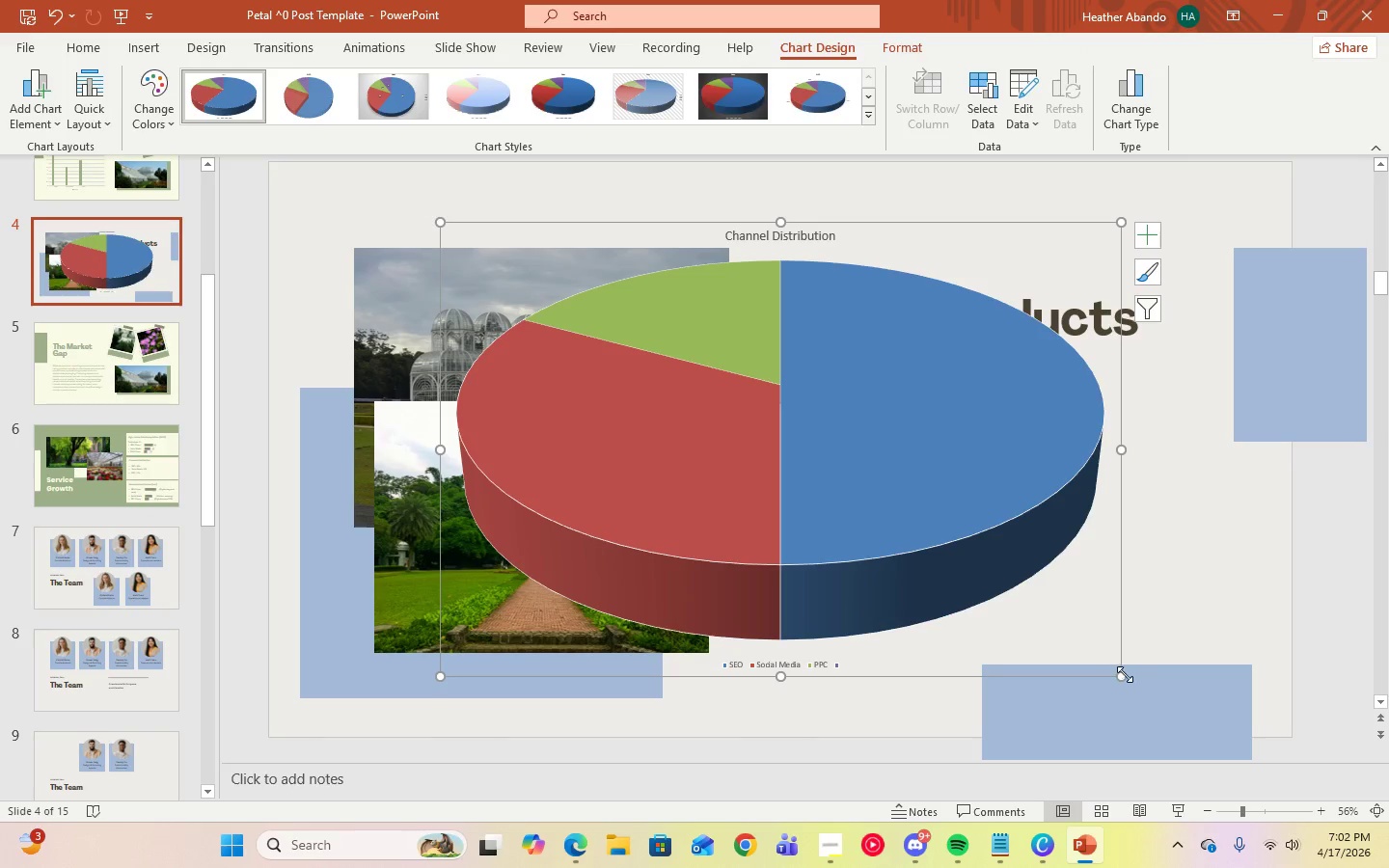 
left_click_drag(start_coordinate=[1120, 674], to_coordinate=[771, 466])
 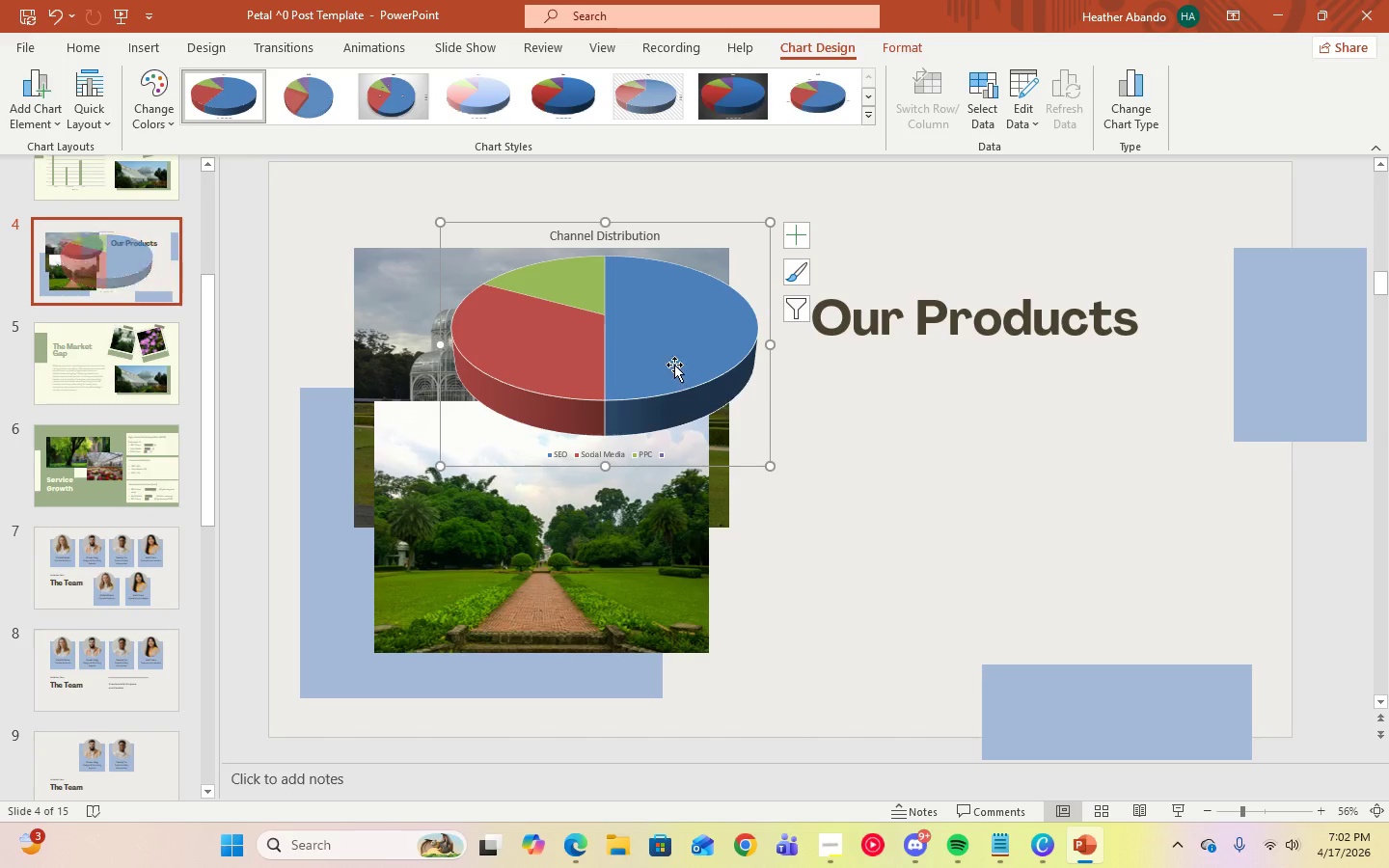 
left_click_drag(start_coordinate=[669, 362], to_coordinate=[963, 496])
 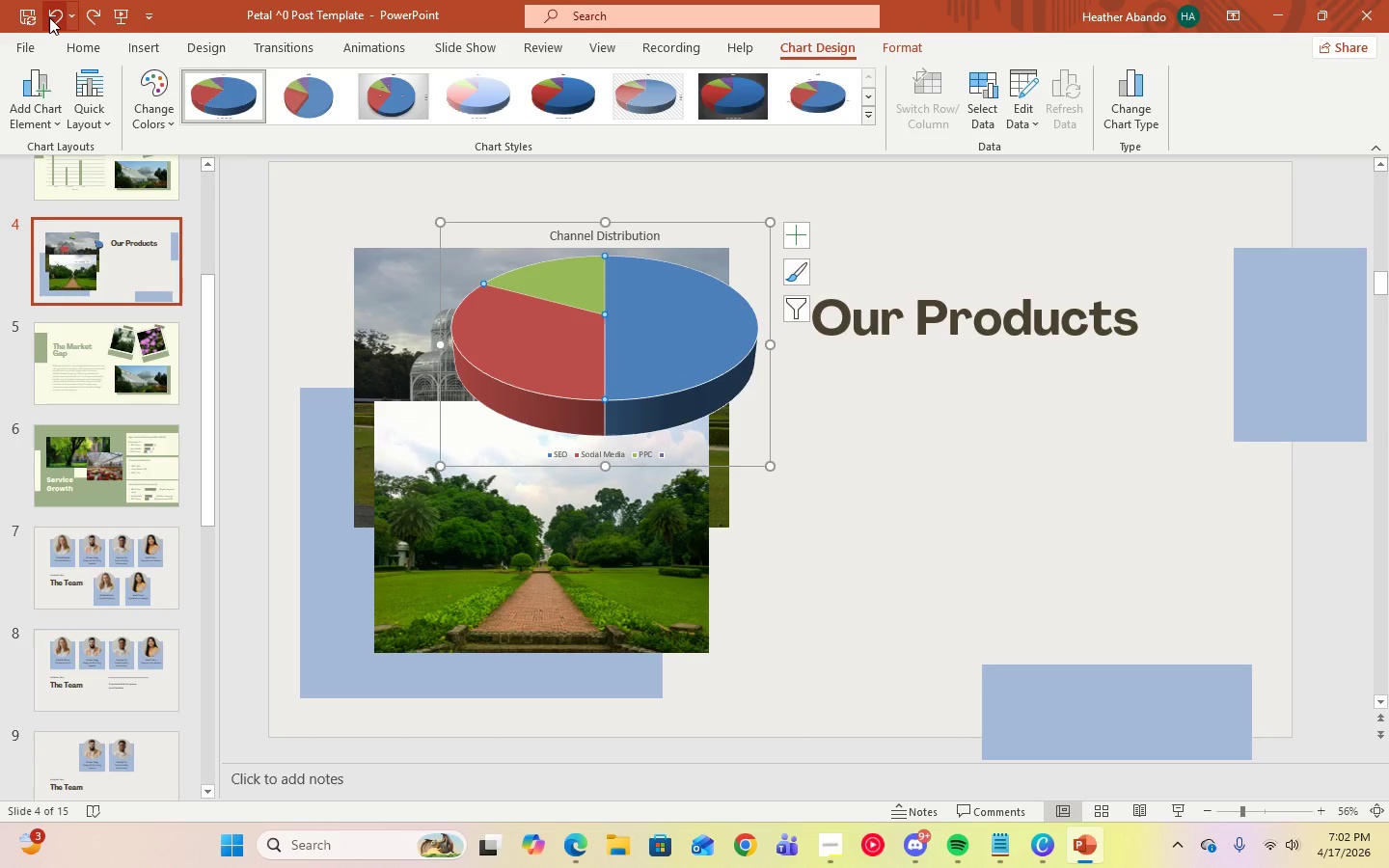 
left_click([999, 484])
 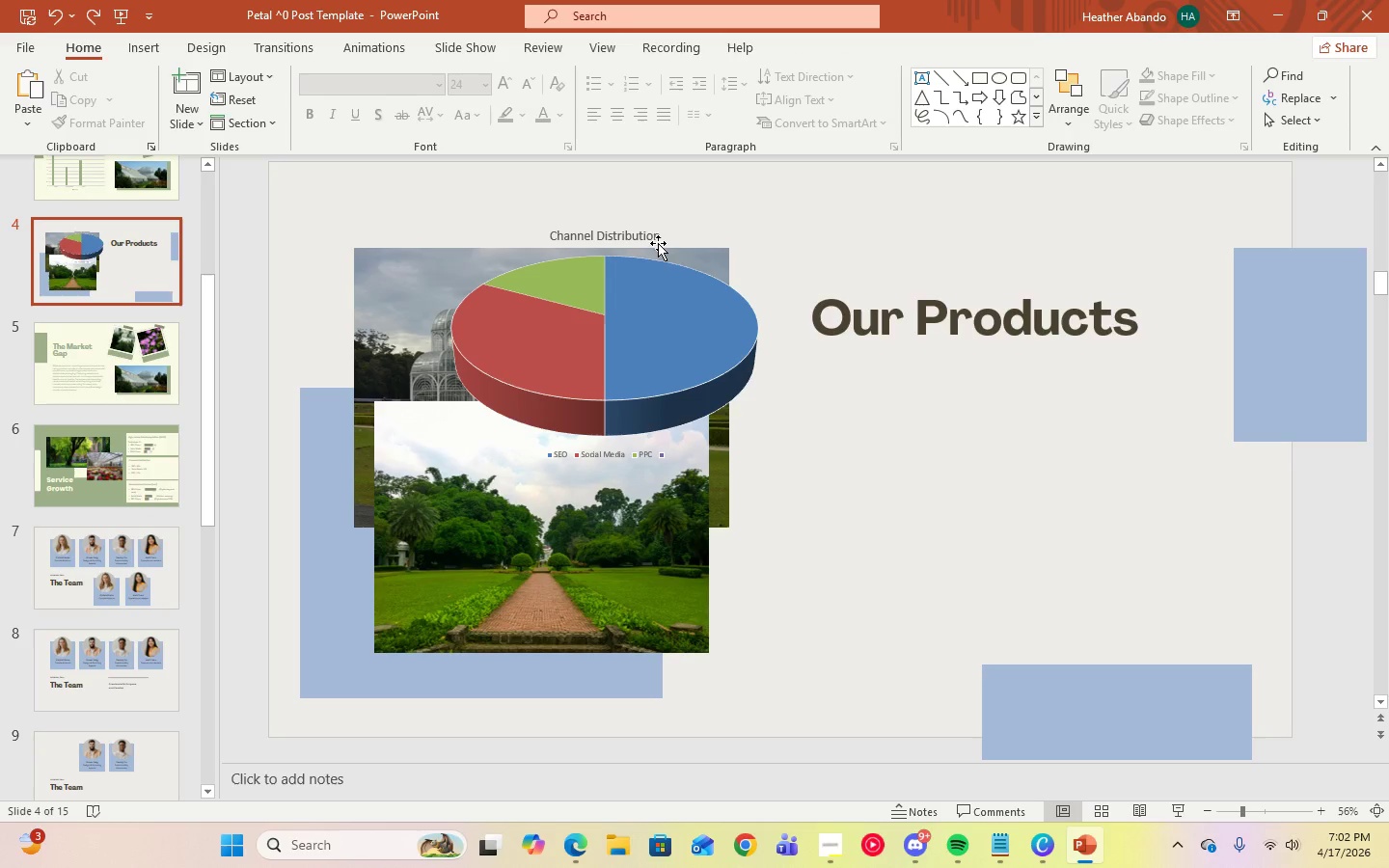 
left_click([674, 258])
 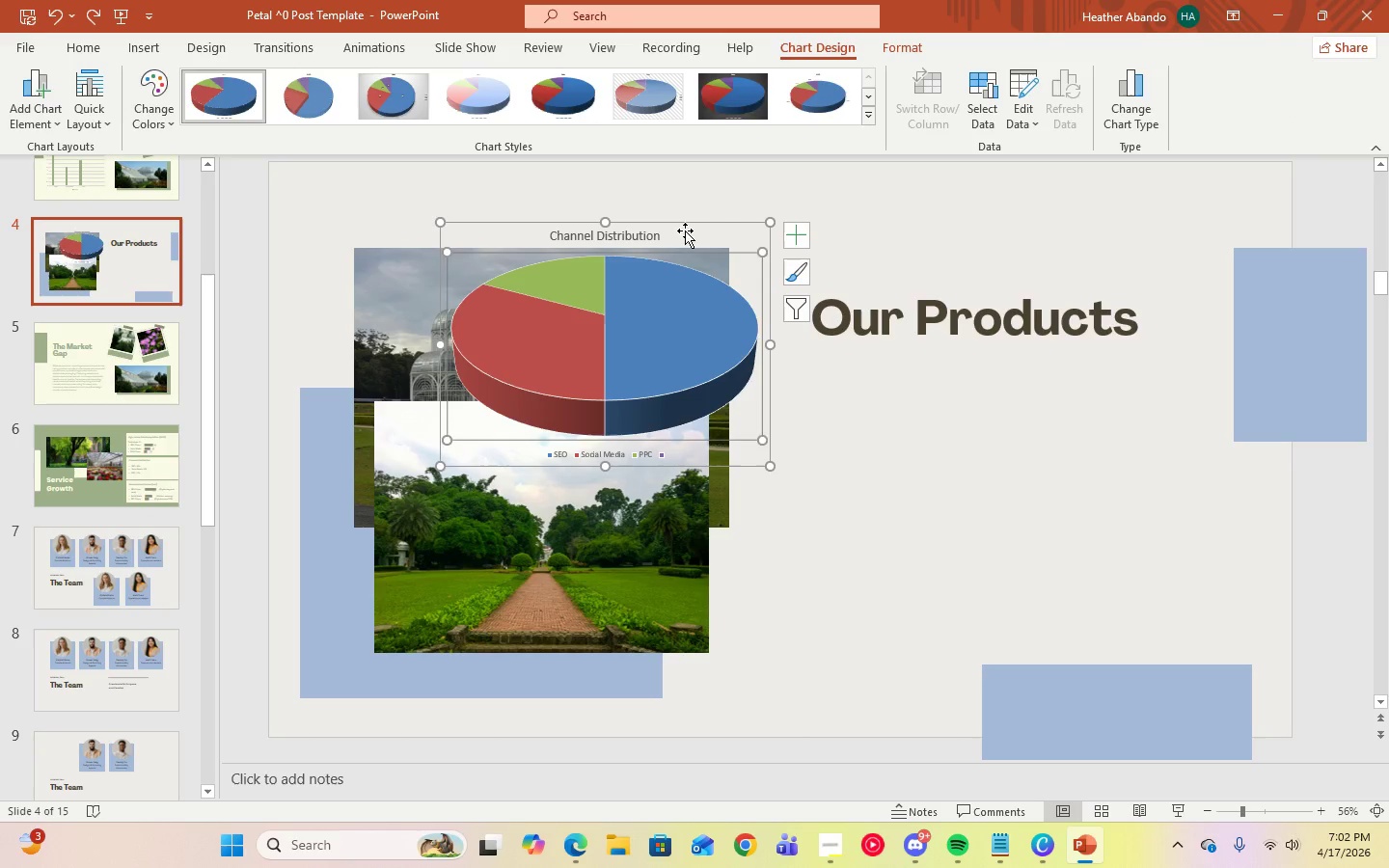 
left_click_drag(start_coordinate=[686, 231], to_coordinate=[1056, 382])
 